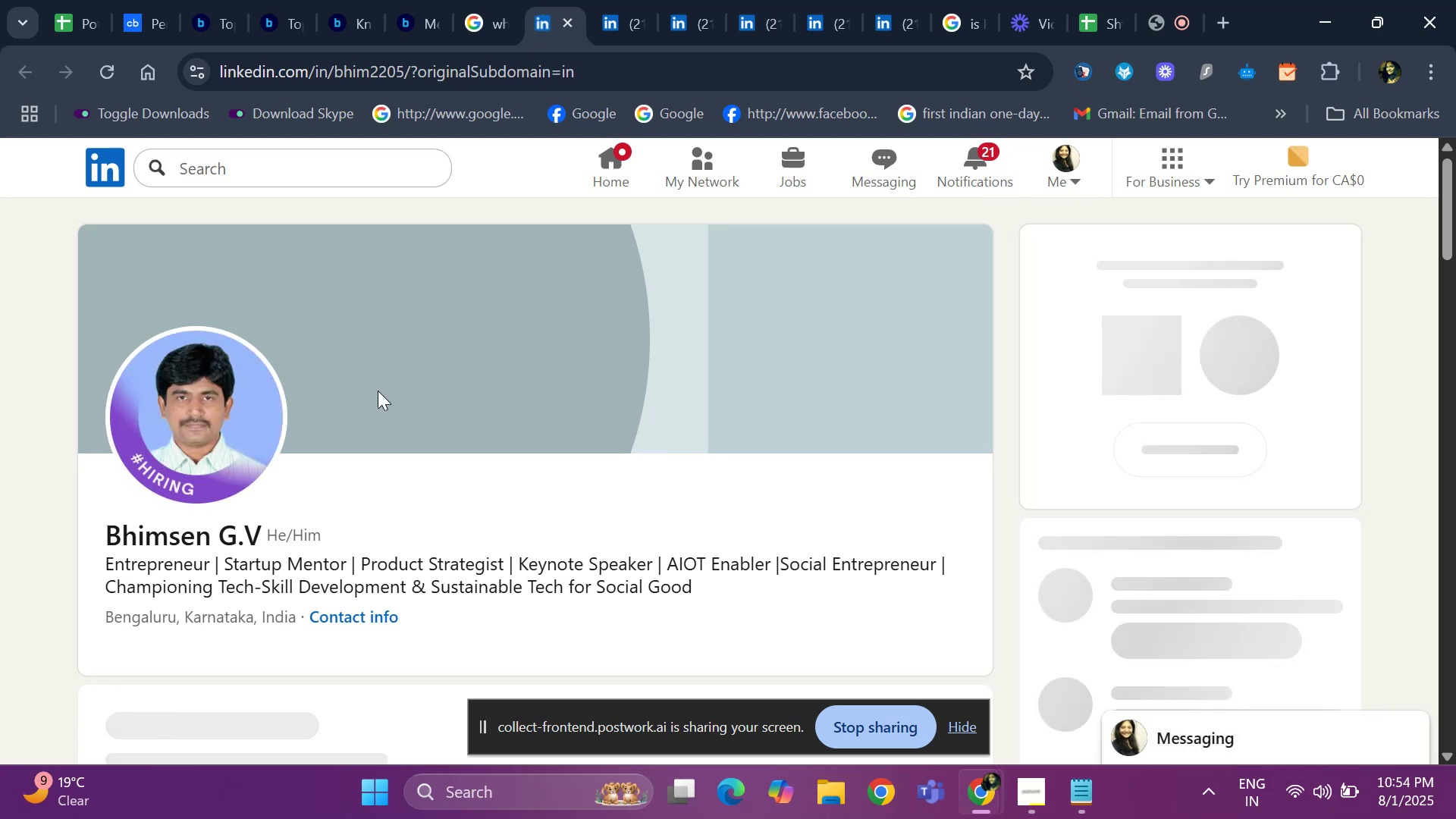 
hold_key(key=ArrowDown, duration=0.42)
 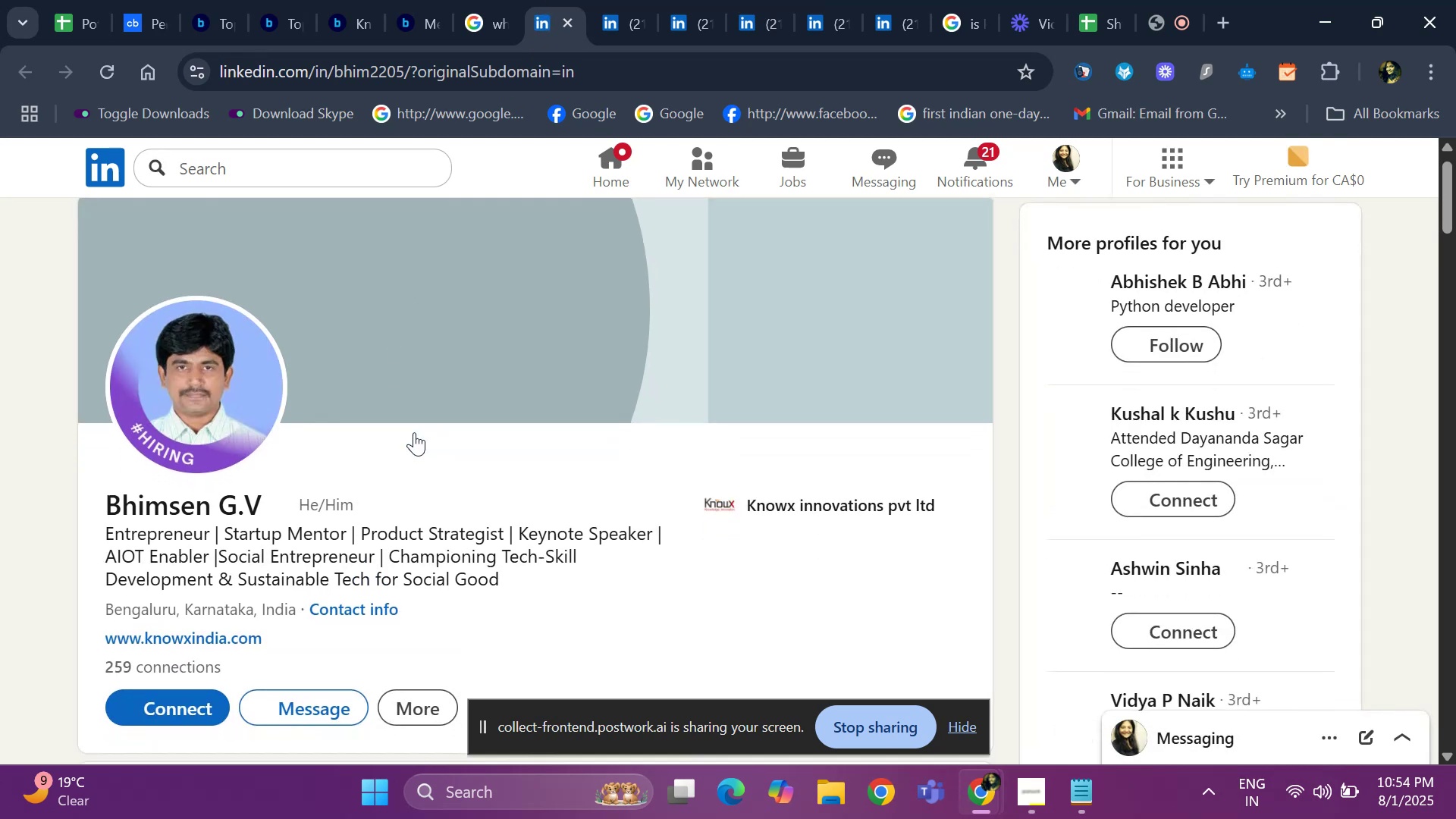 
key(ArrowDown)
 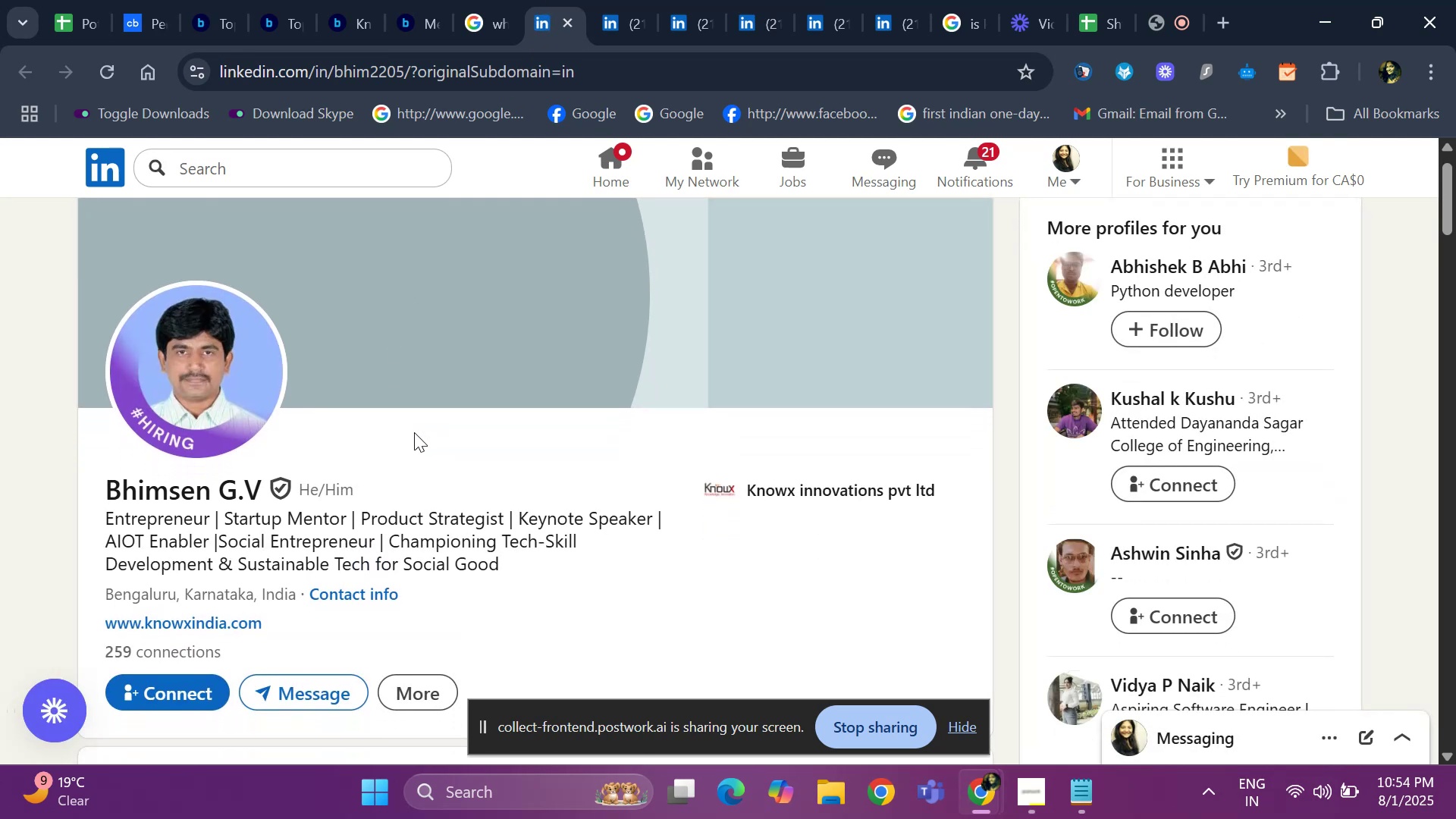 
hold_key(key=ArrowDown, duration=1.22)
 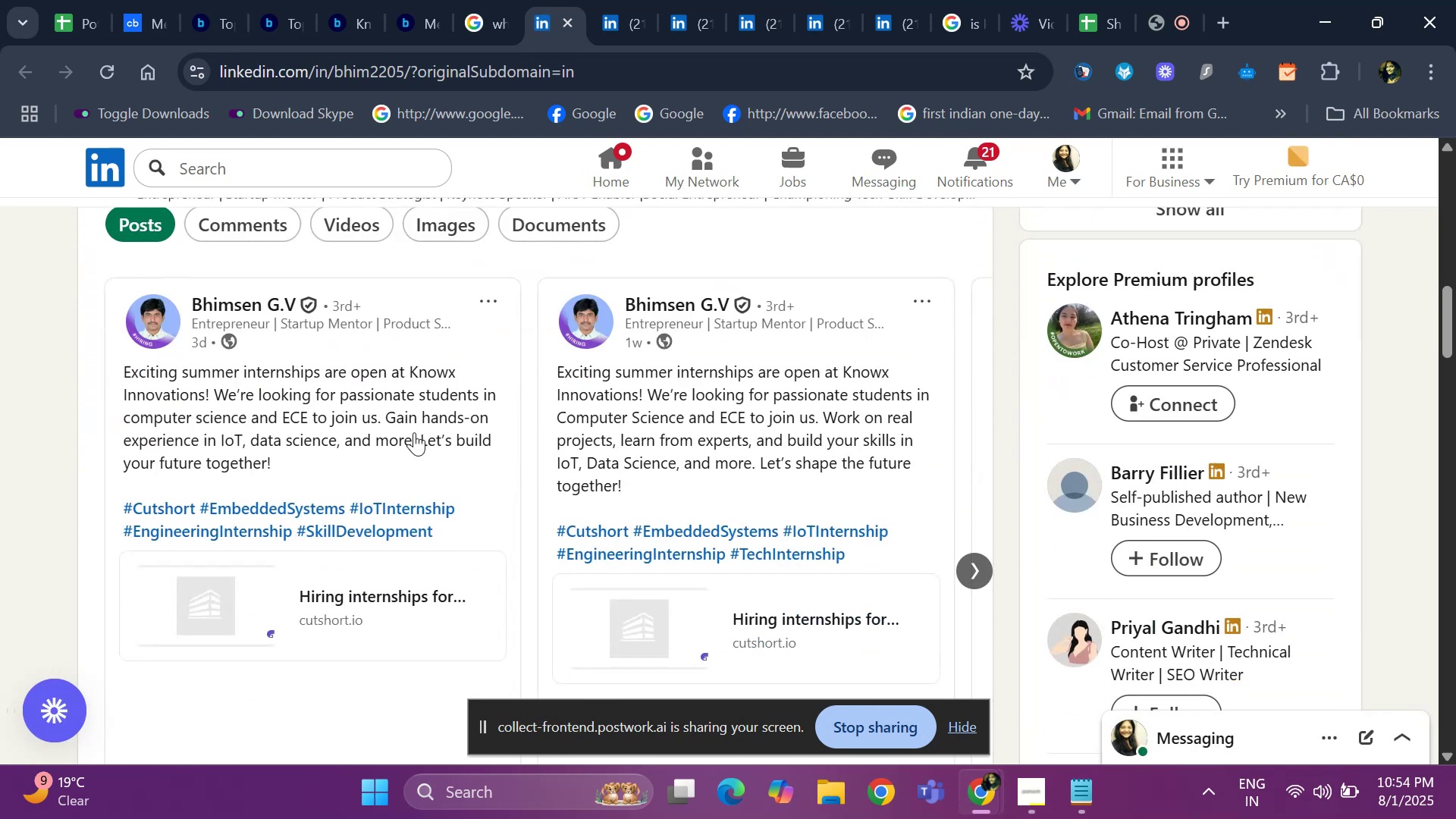 
key(ArrowUp)
 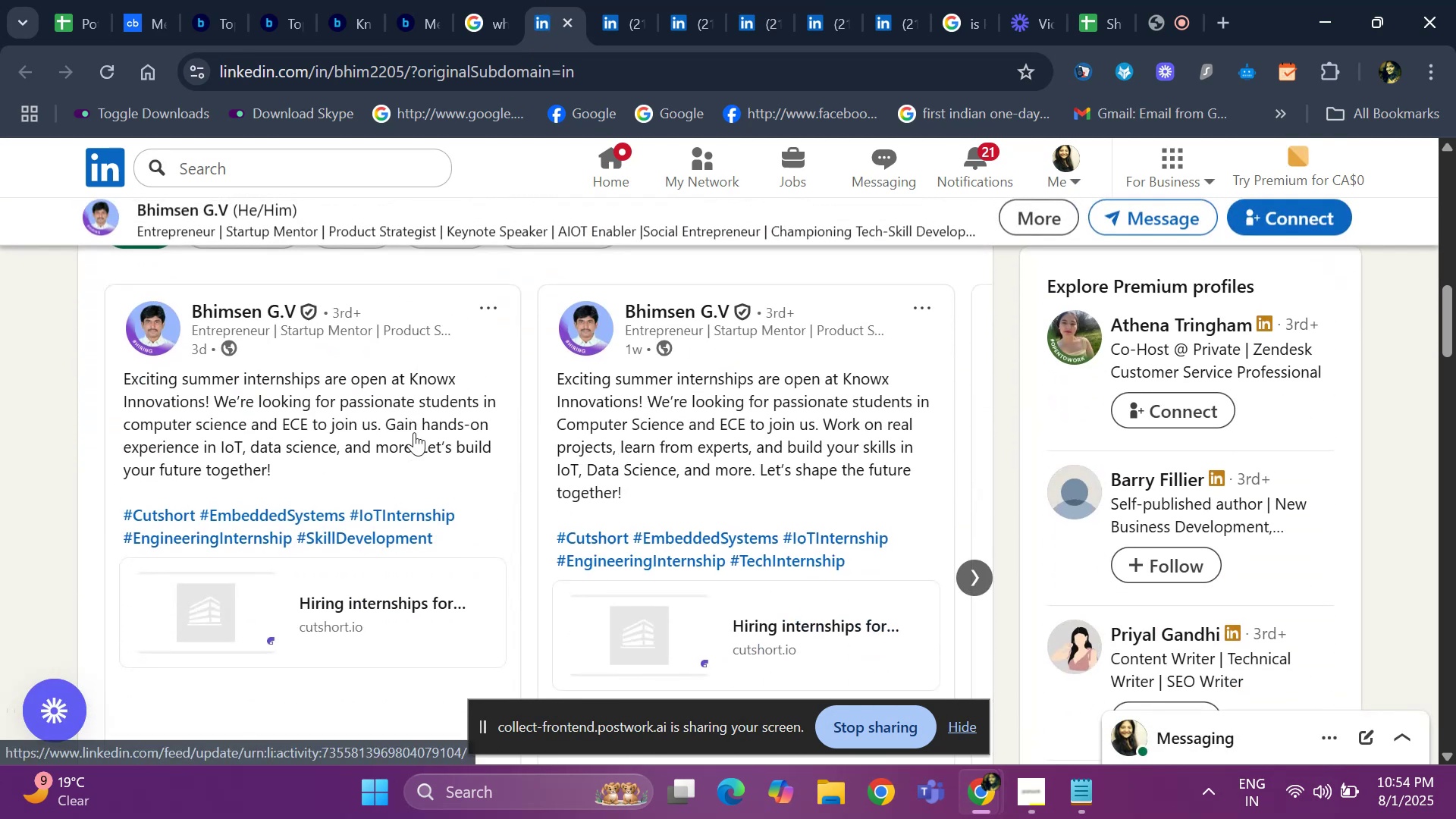 
hold_key(key=ArrowDown, duration=0.73)
 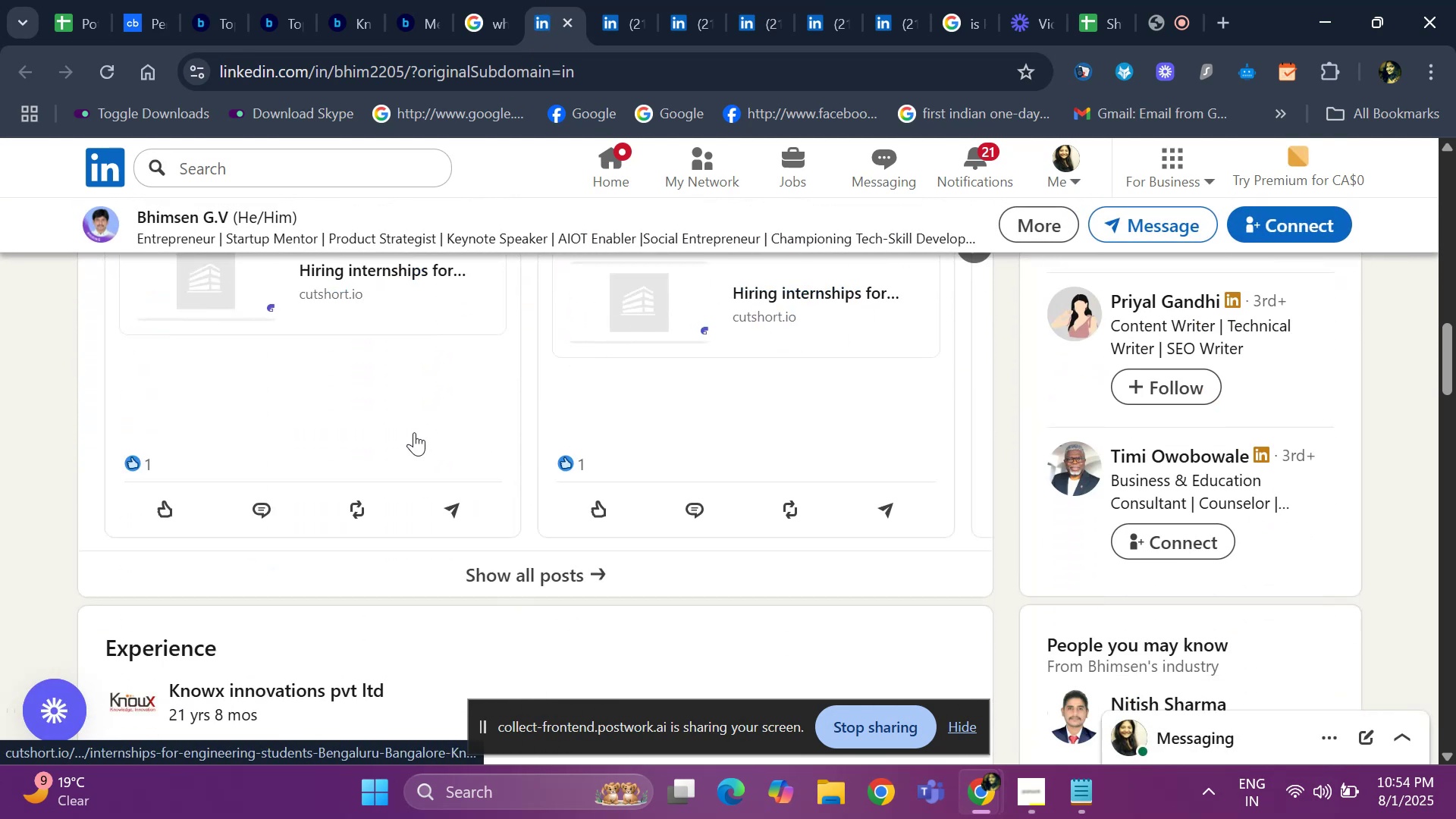 
key(ArrowDown)
 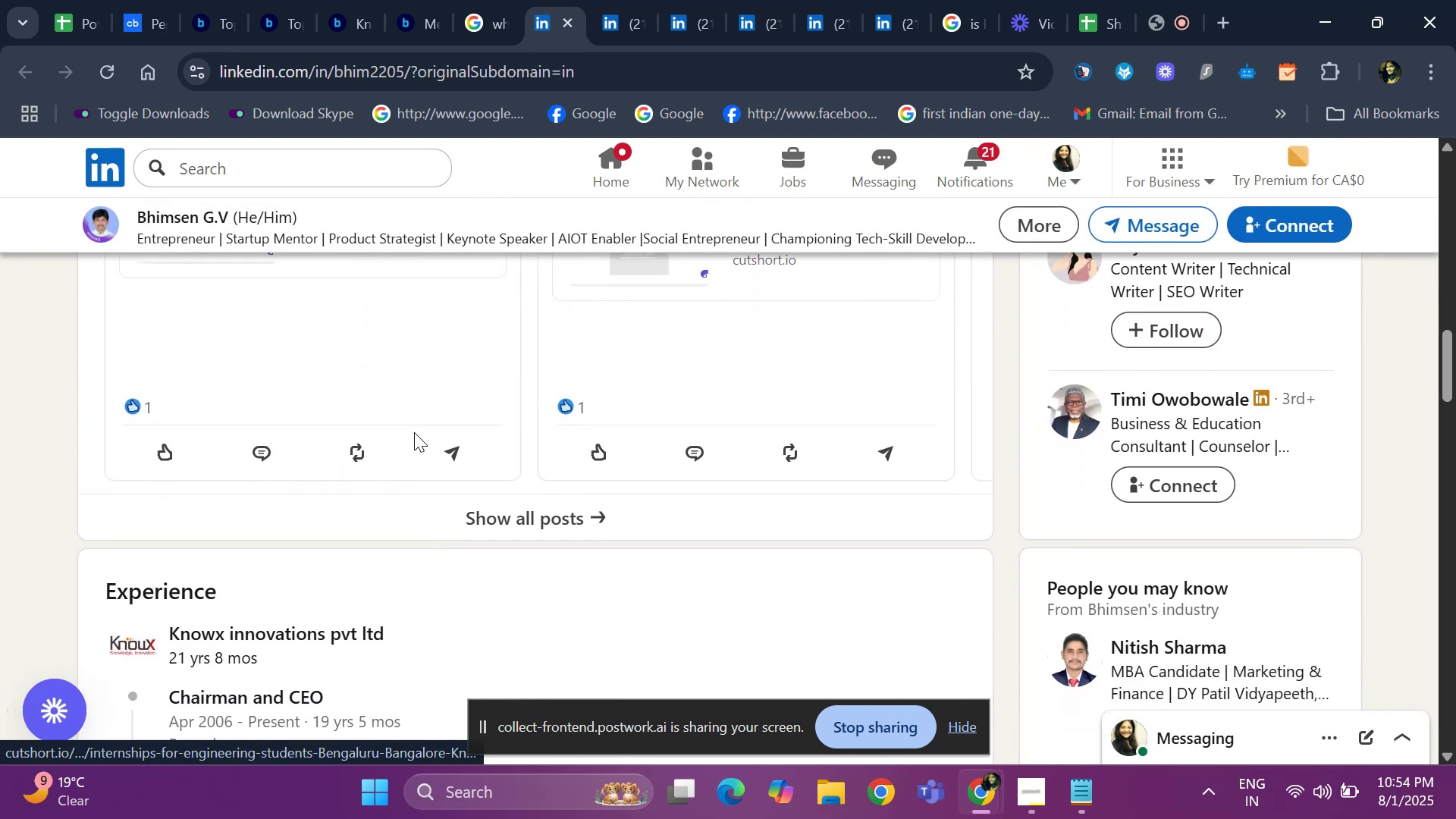 
key(ArrowDown)
 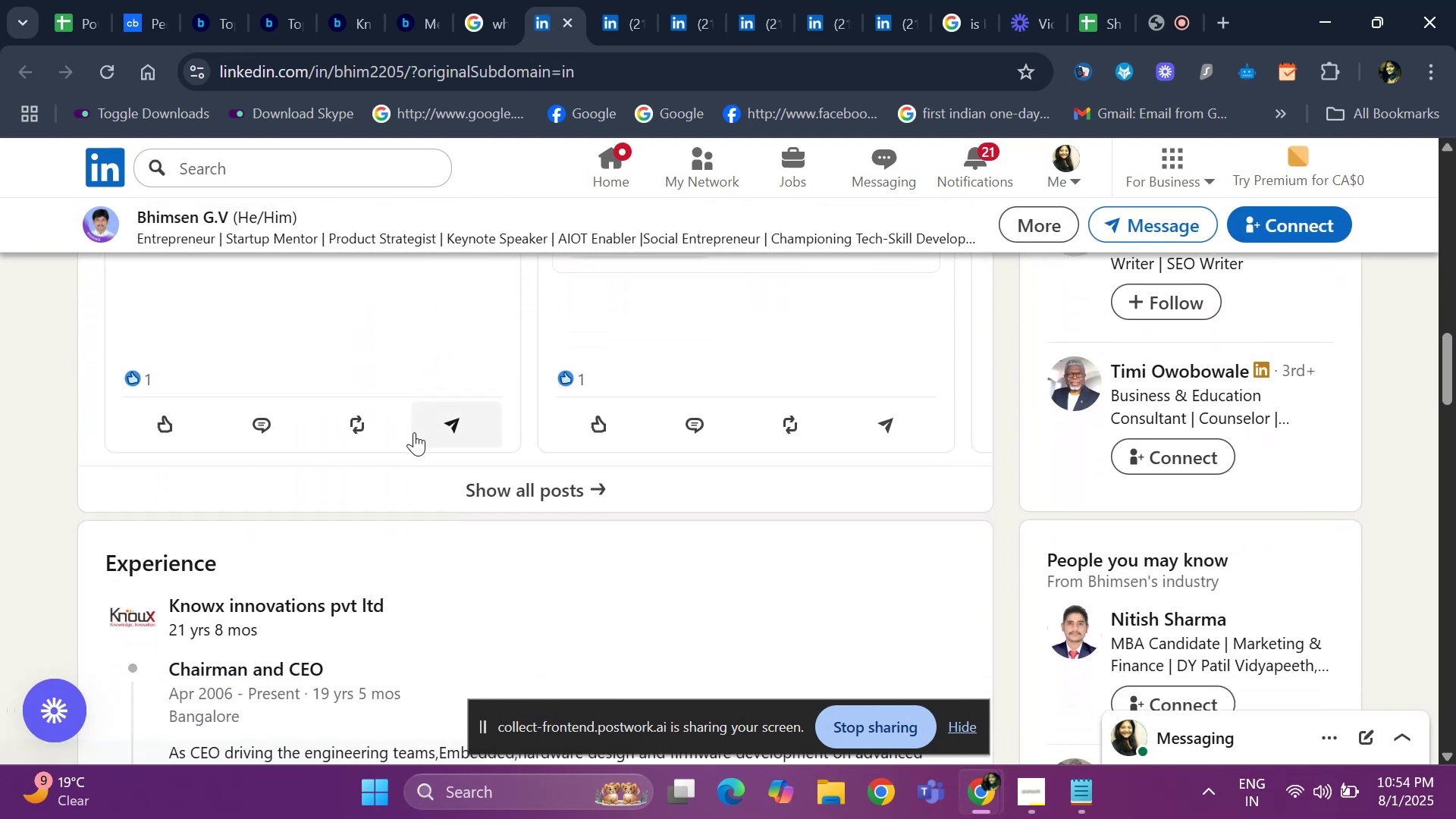 
key(ArrowDown)
 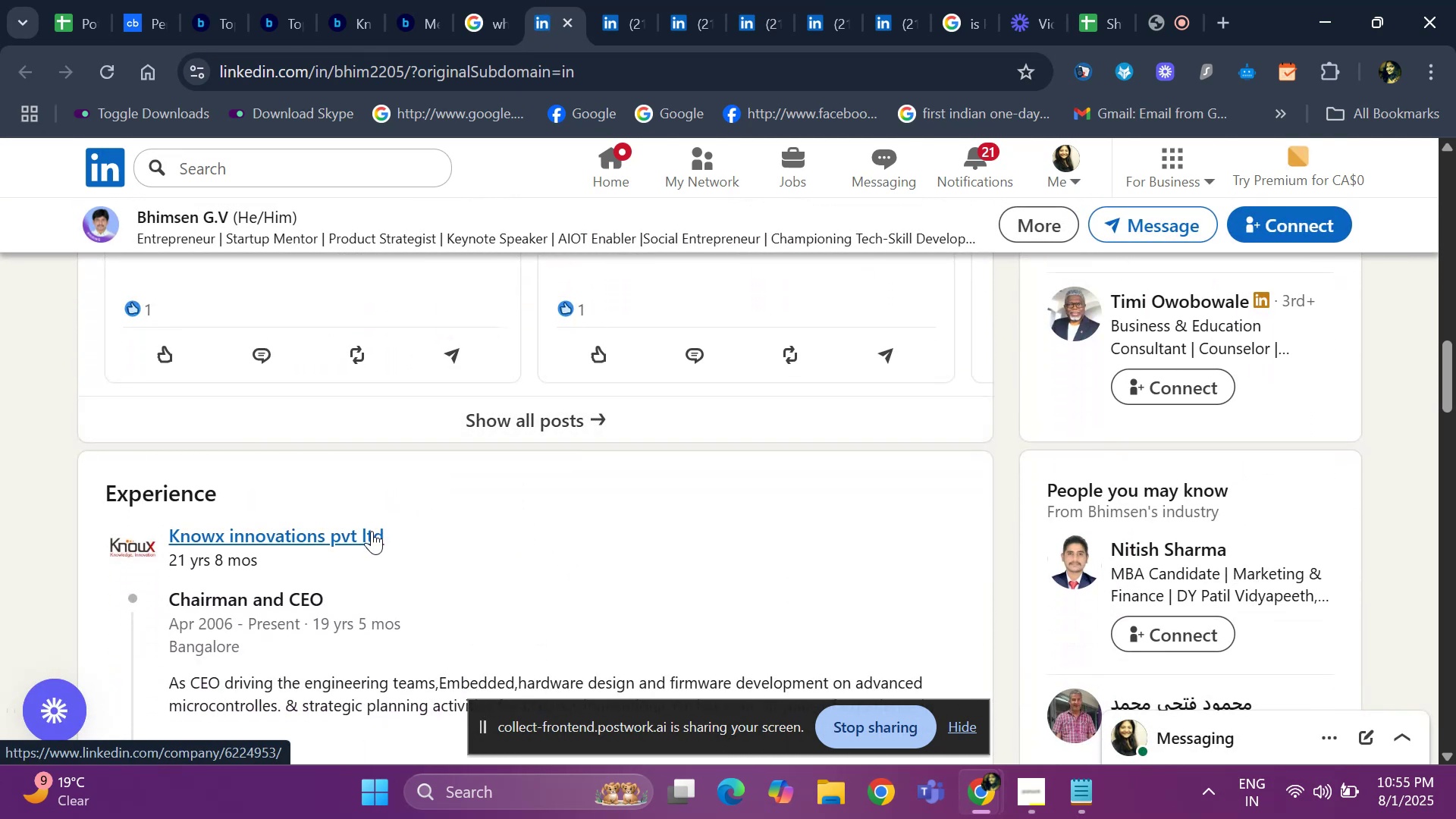 
right_click([372, 531])
 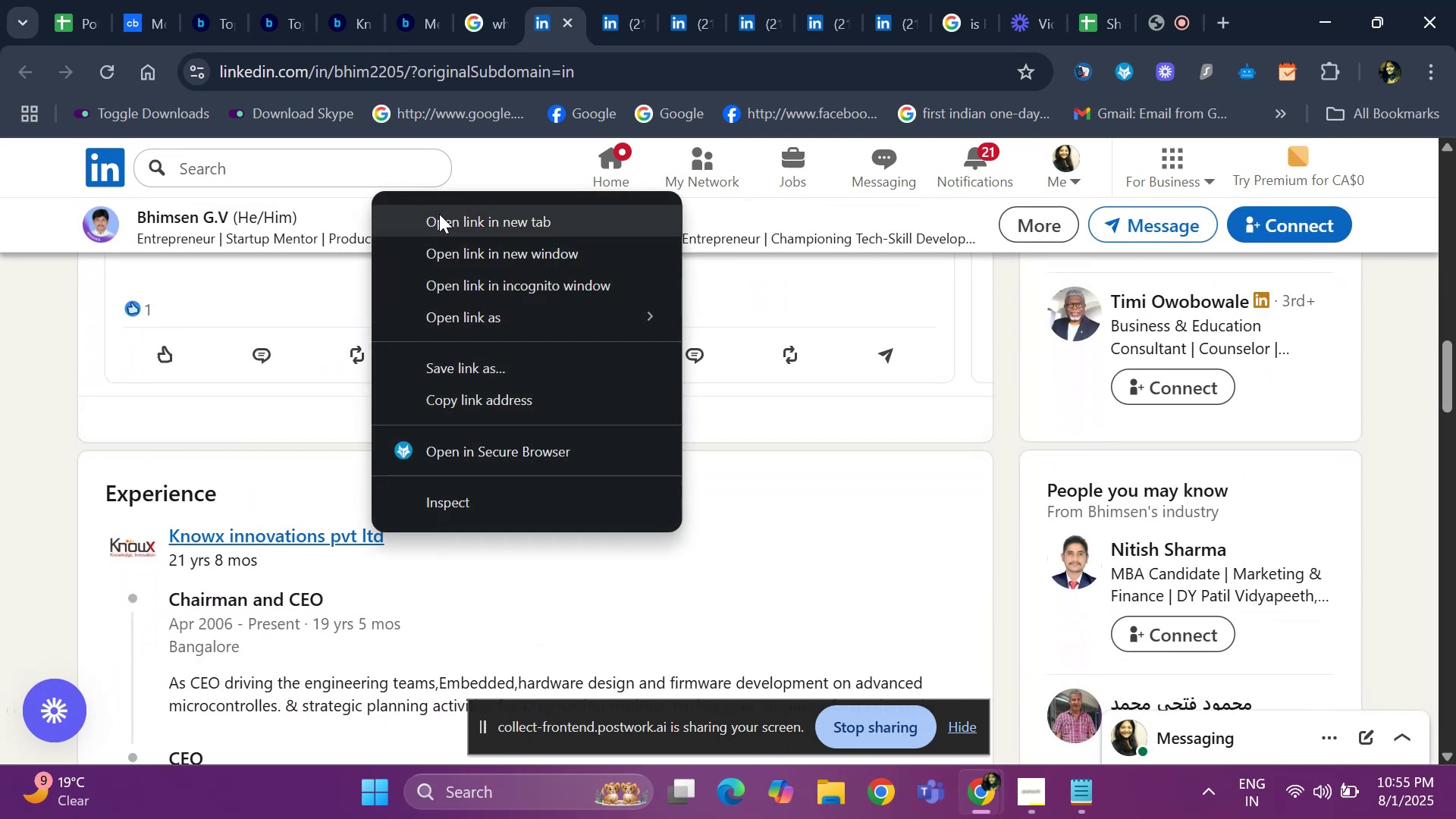 
left_click([439, 214])
 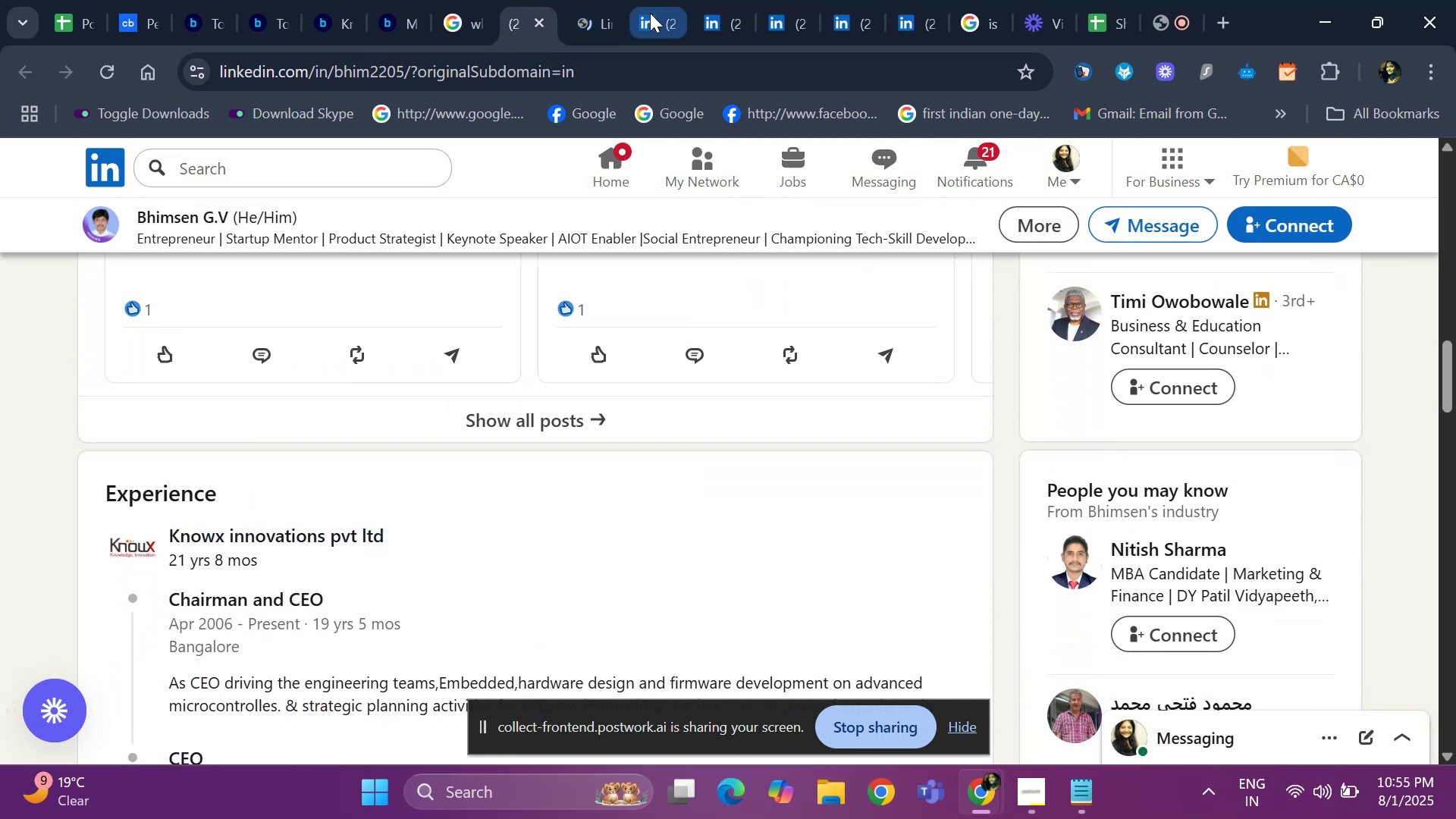 
left_click([651, 14])
 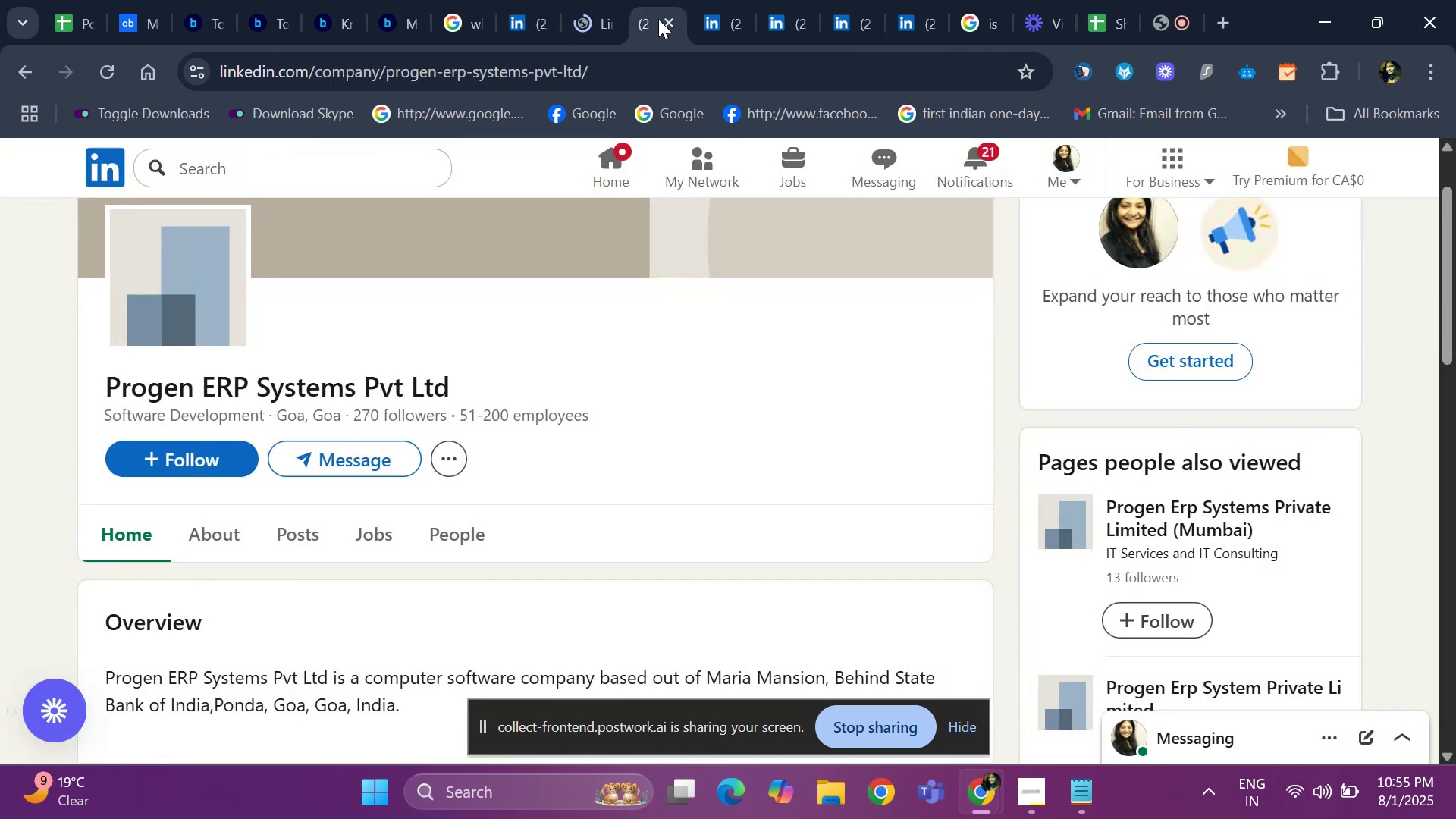 
left_click([658, 19])
 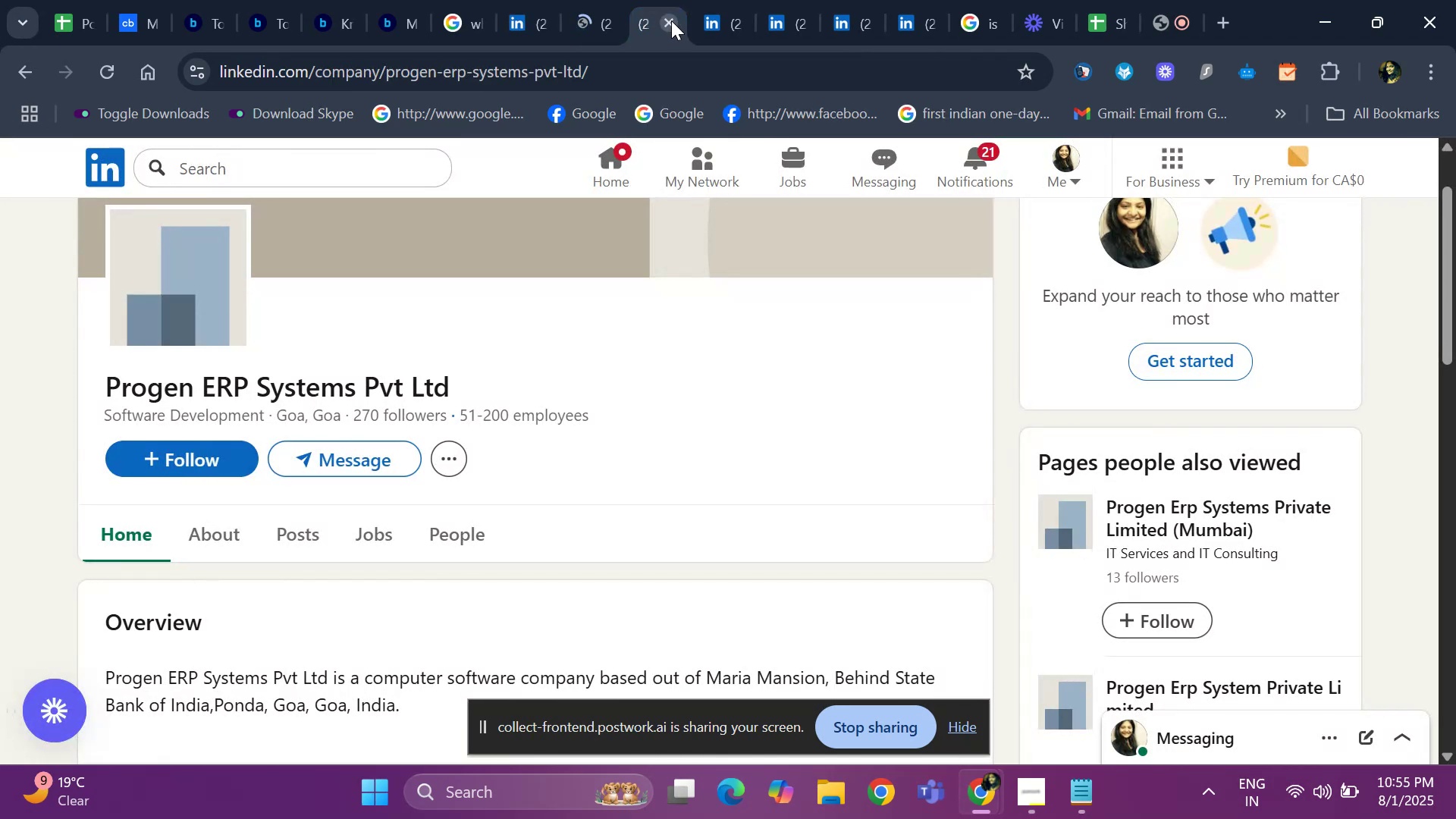 
double_click([671, 20])
 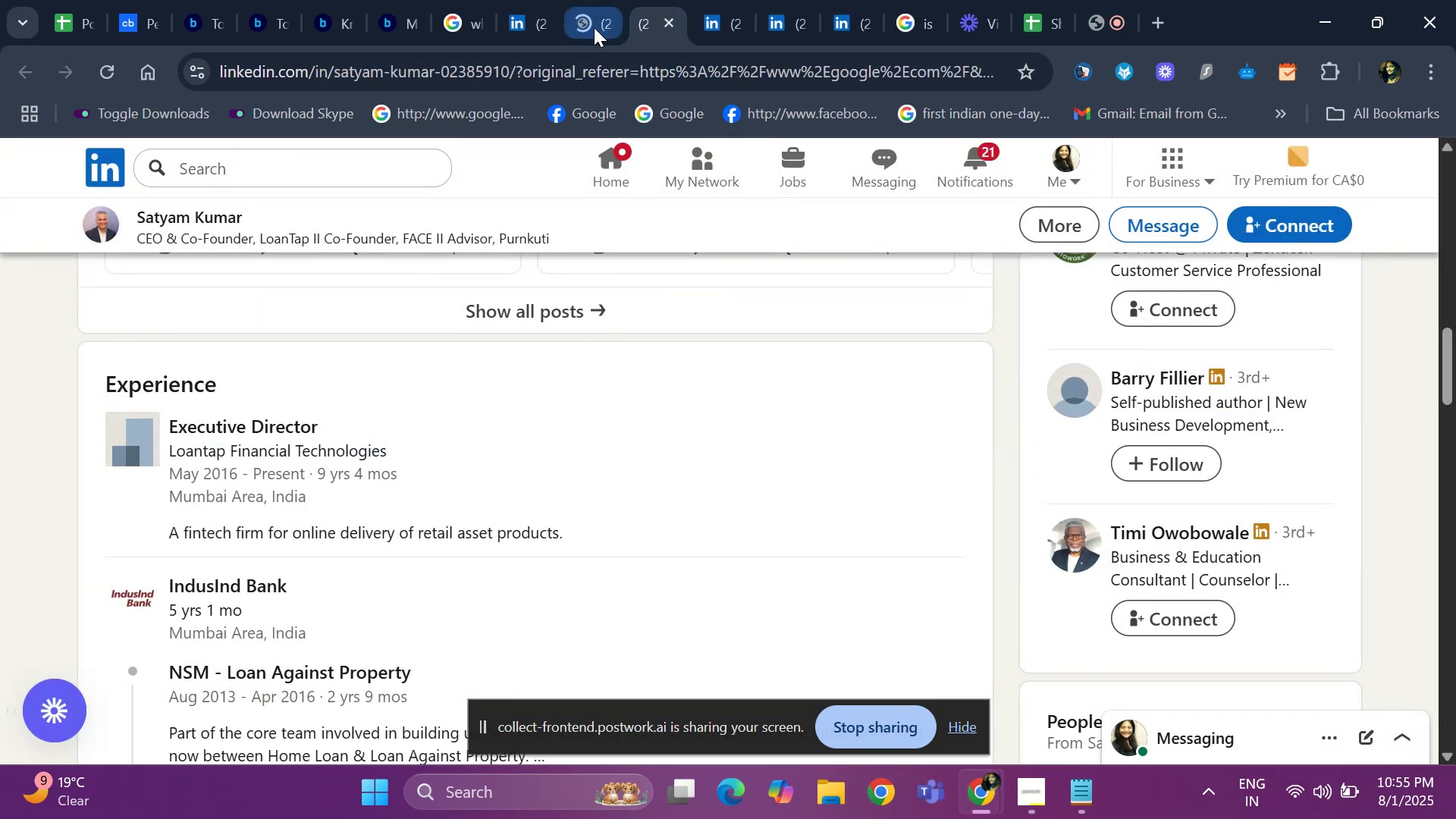 
left_click([599, 28])
 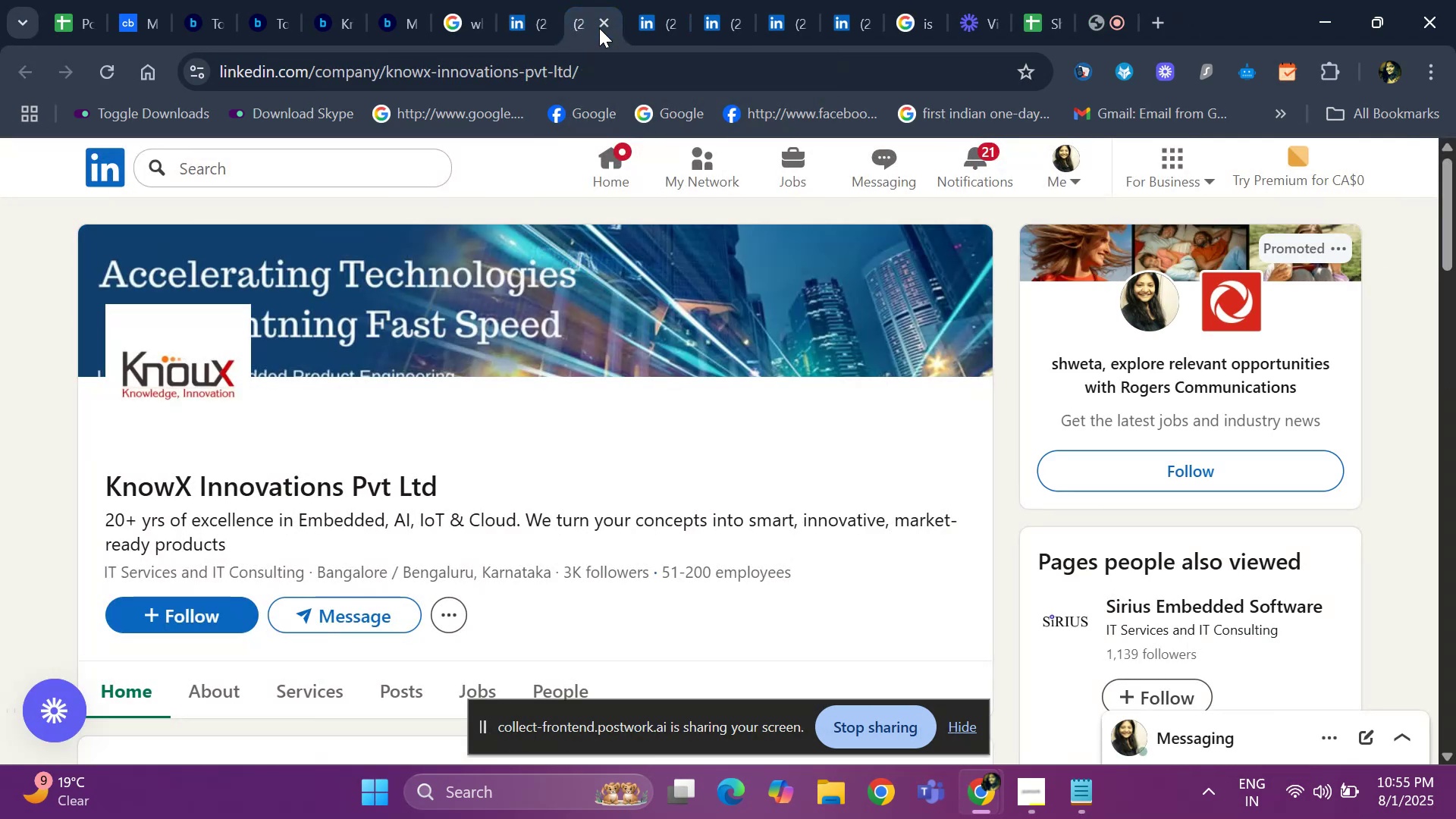 
left_click([529, 11])
 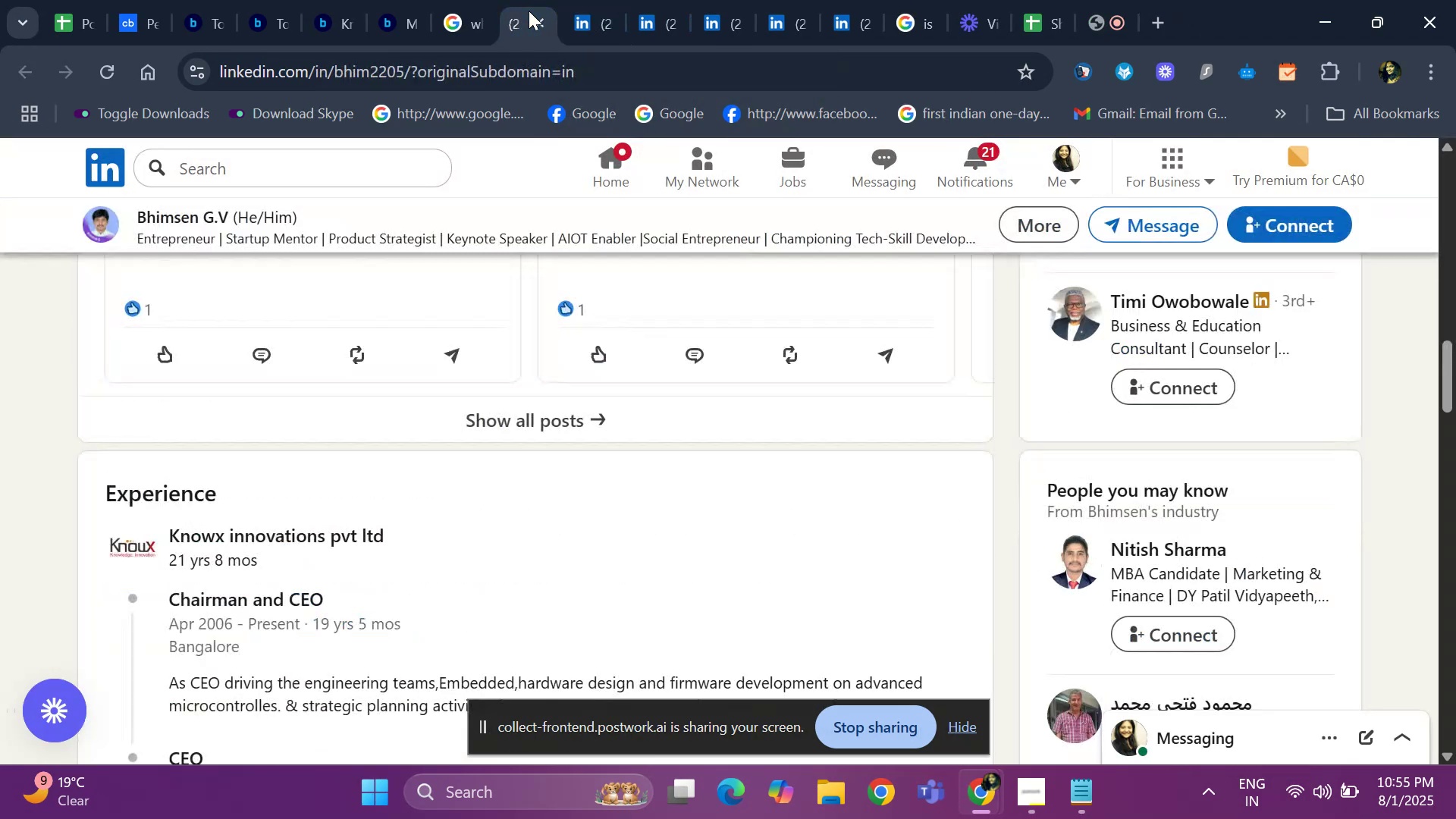 
hold_key(key=ArrowUp, duration=1.52)
 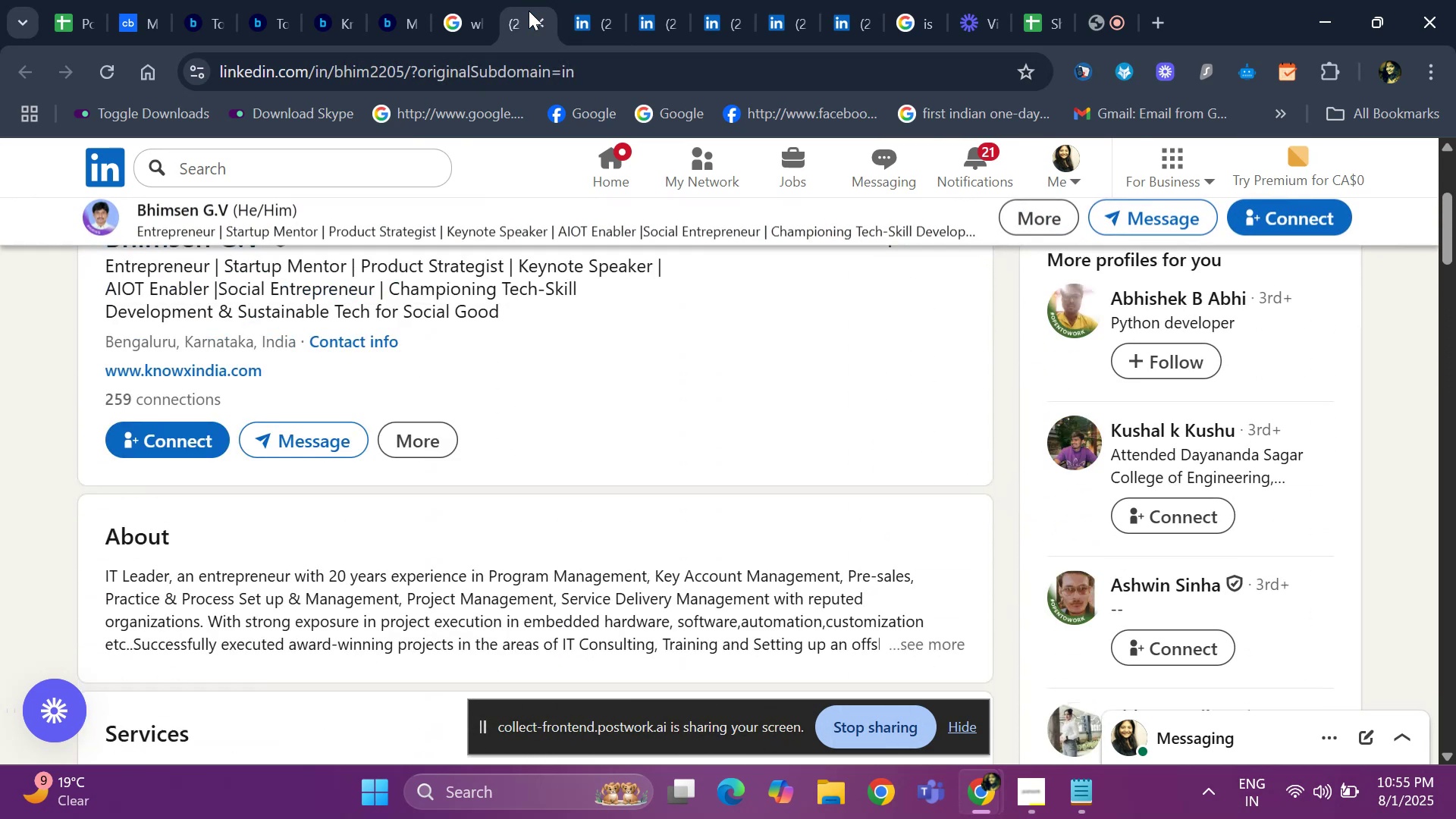 
key(ArrowUp)
 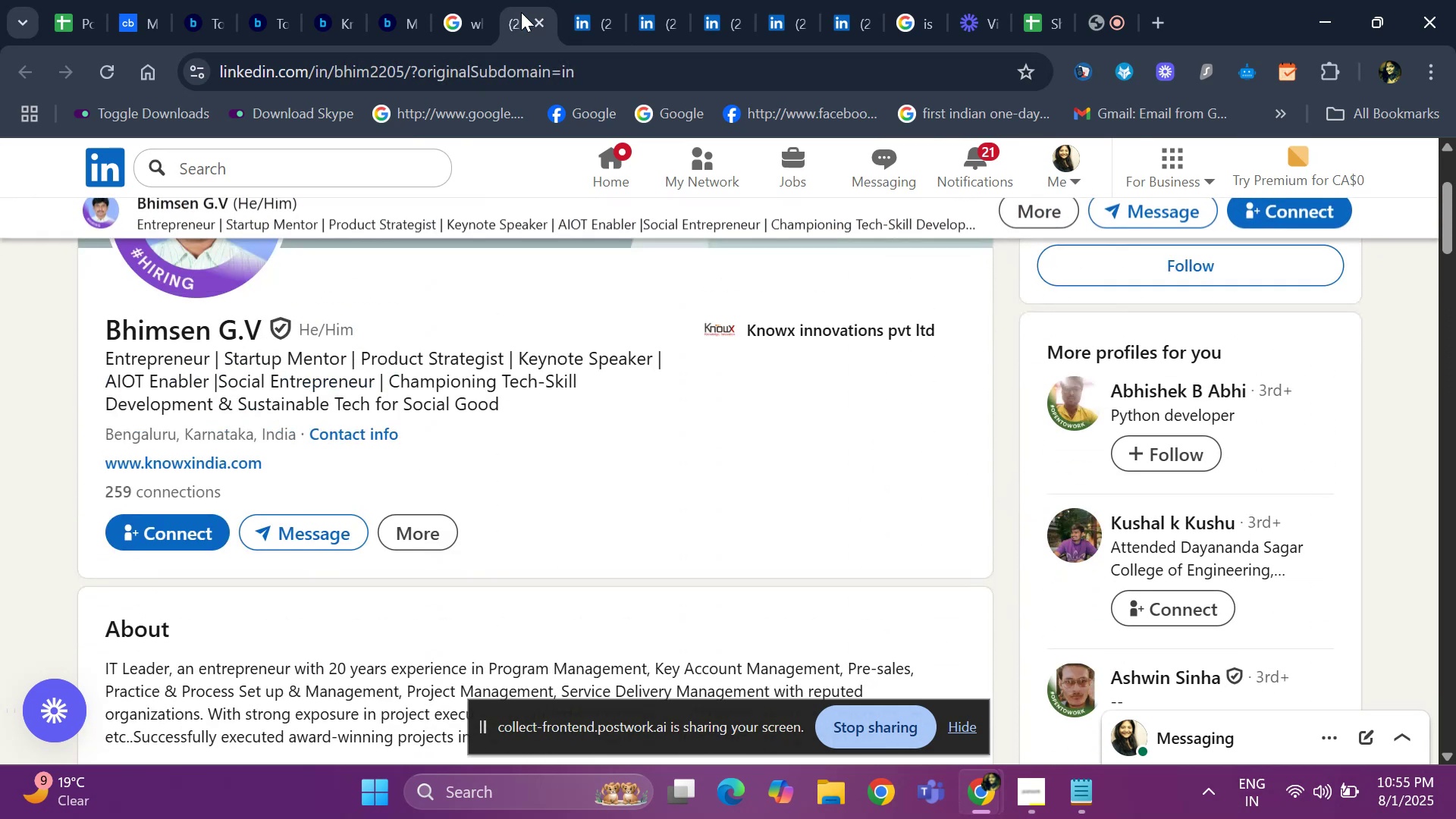 
key(ArrowUp)
 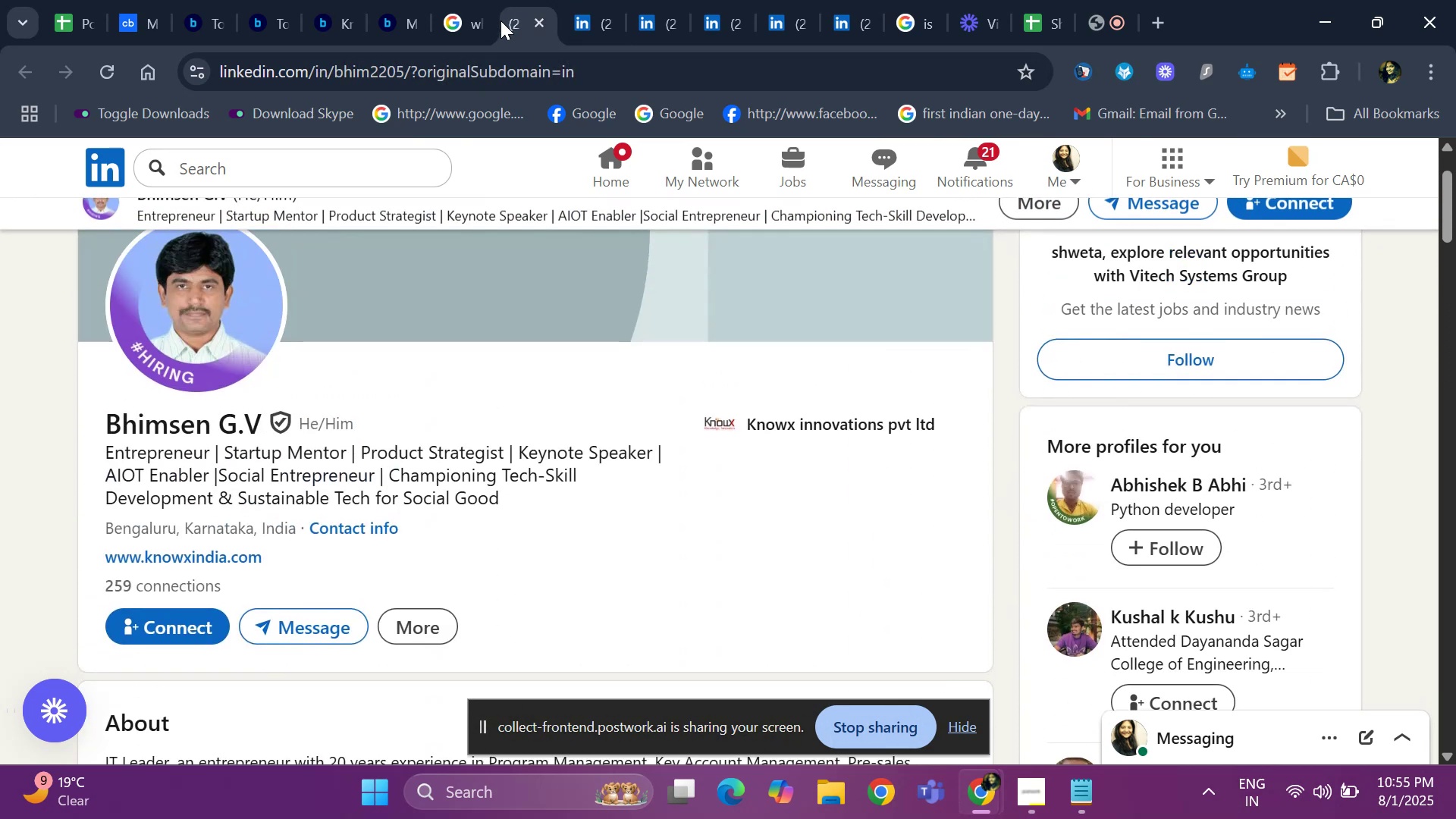 
key(ArrowUp)
 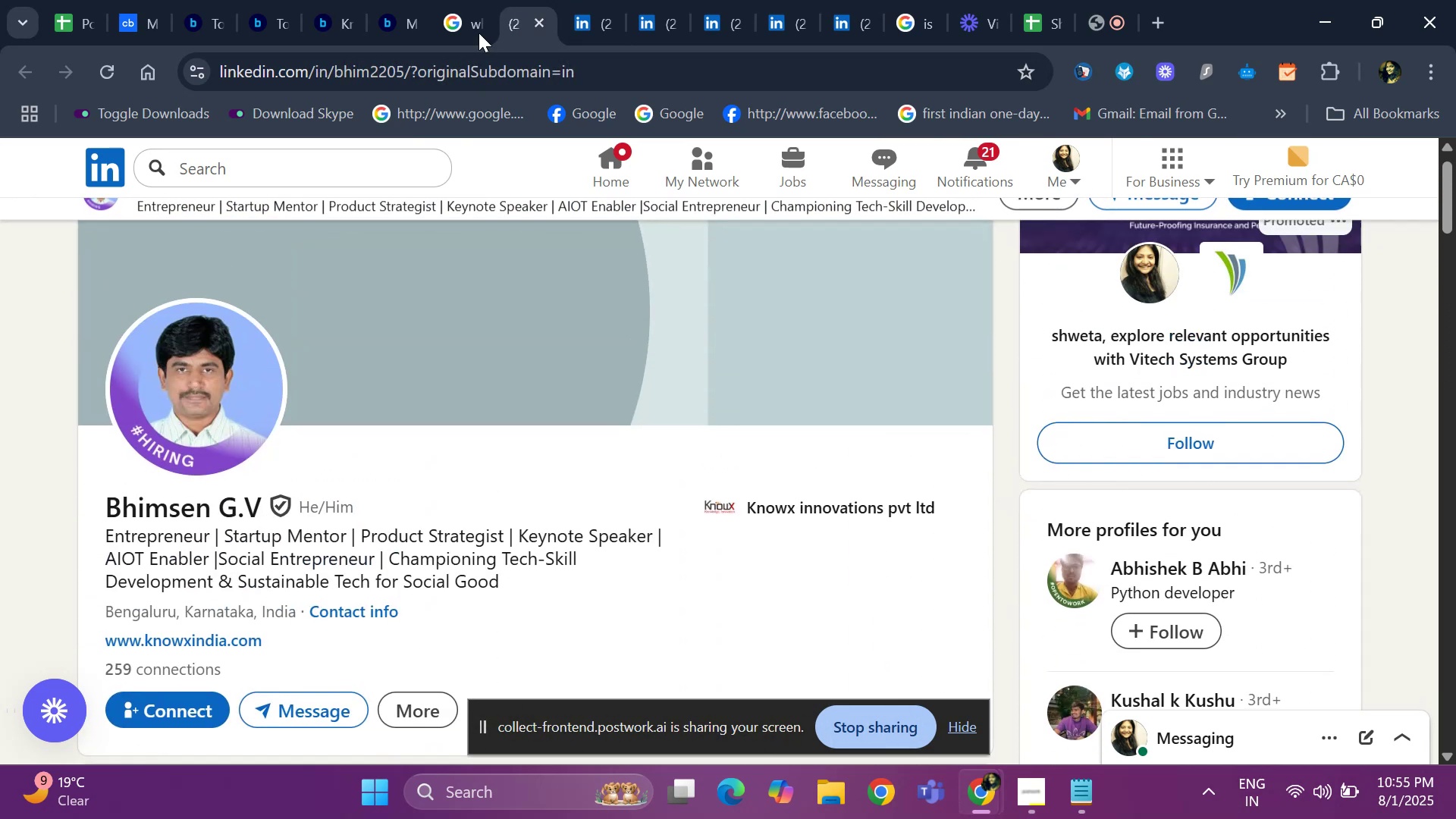 
key(ArrowUp)
 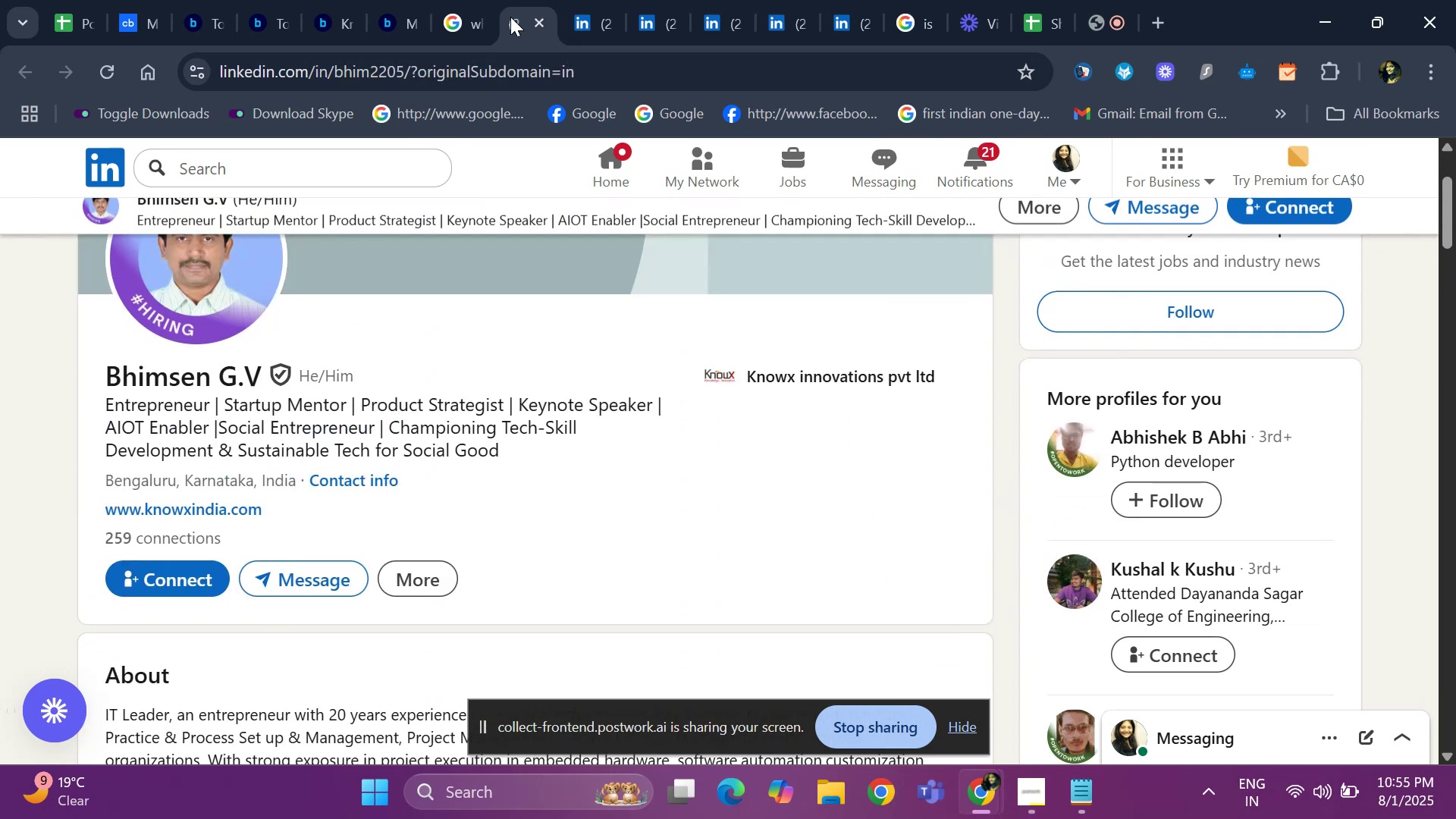 
key(ArrowUp)
 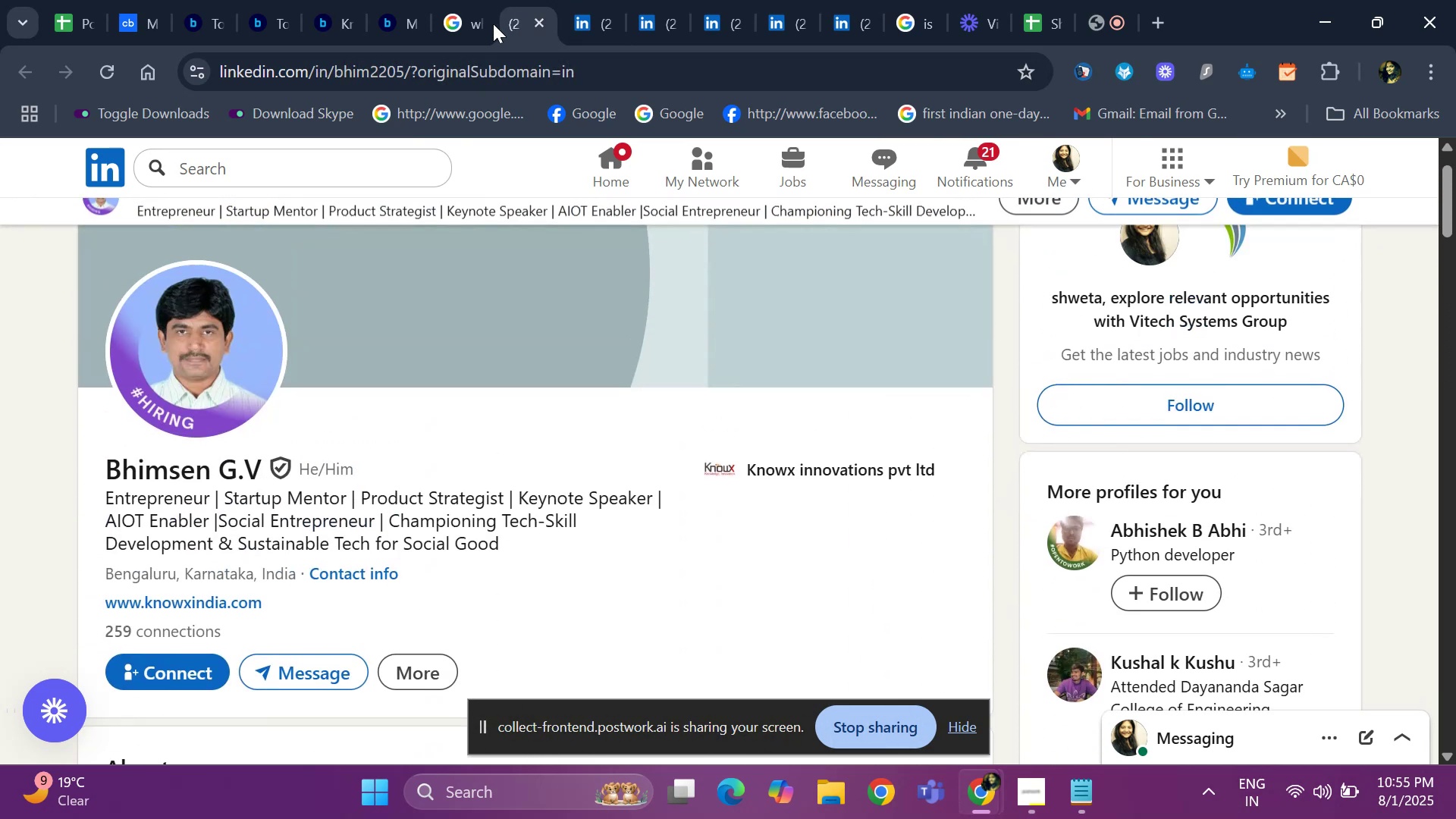 
key(ArrowUp)
 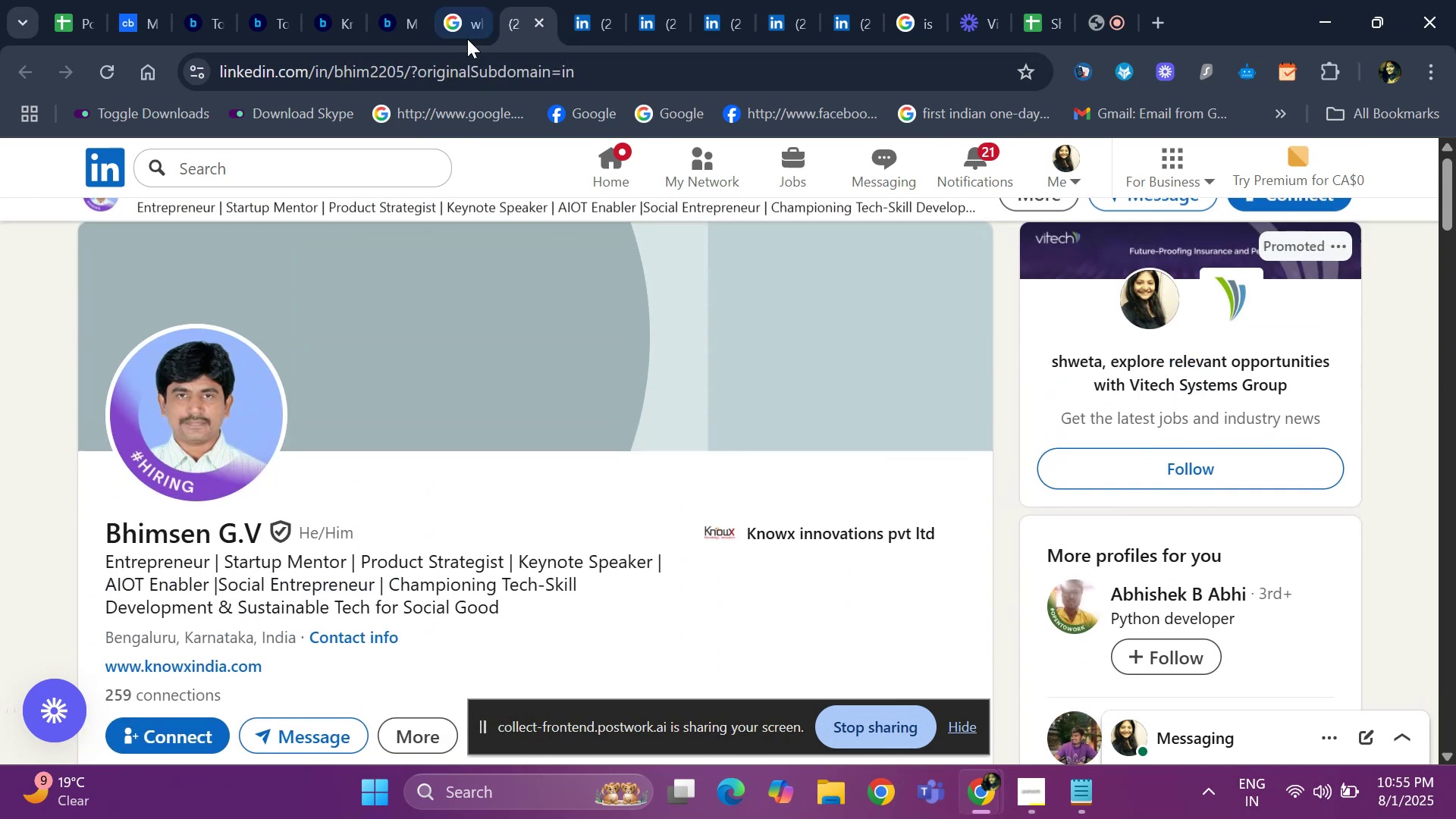 
key(ArrowUp)
 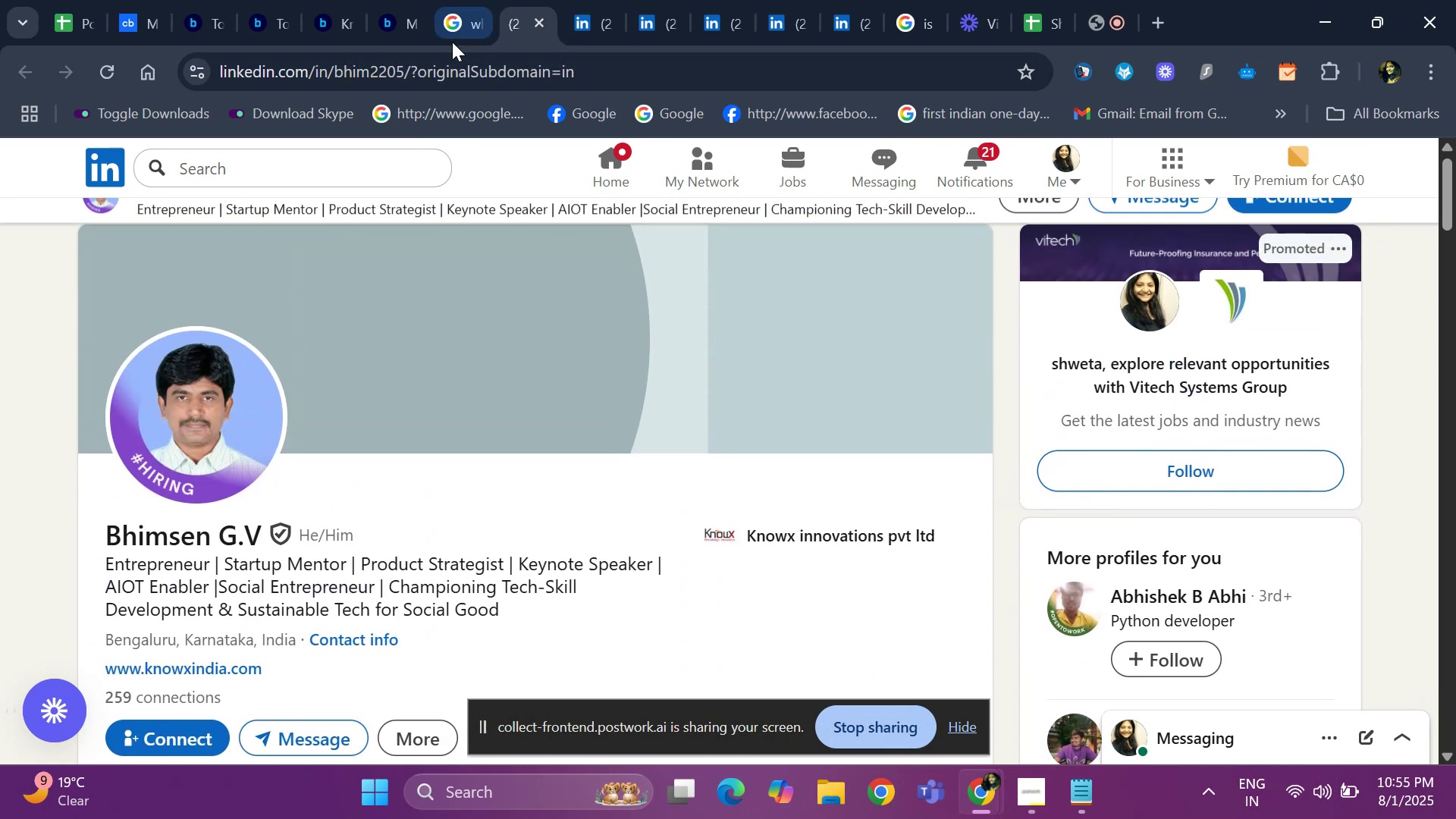 
key(ArrowUp)
 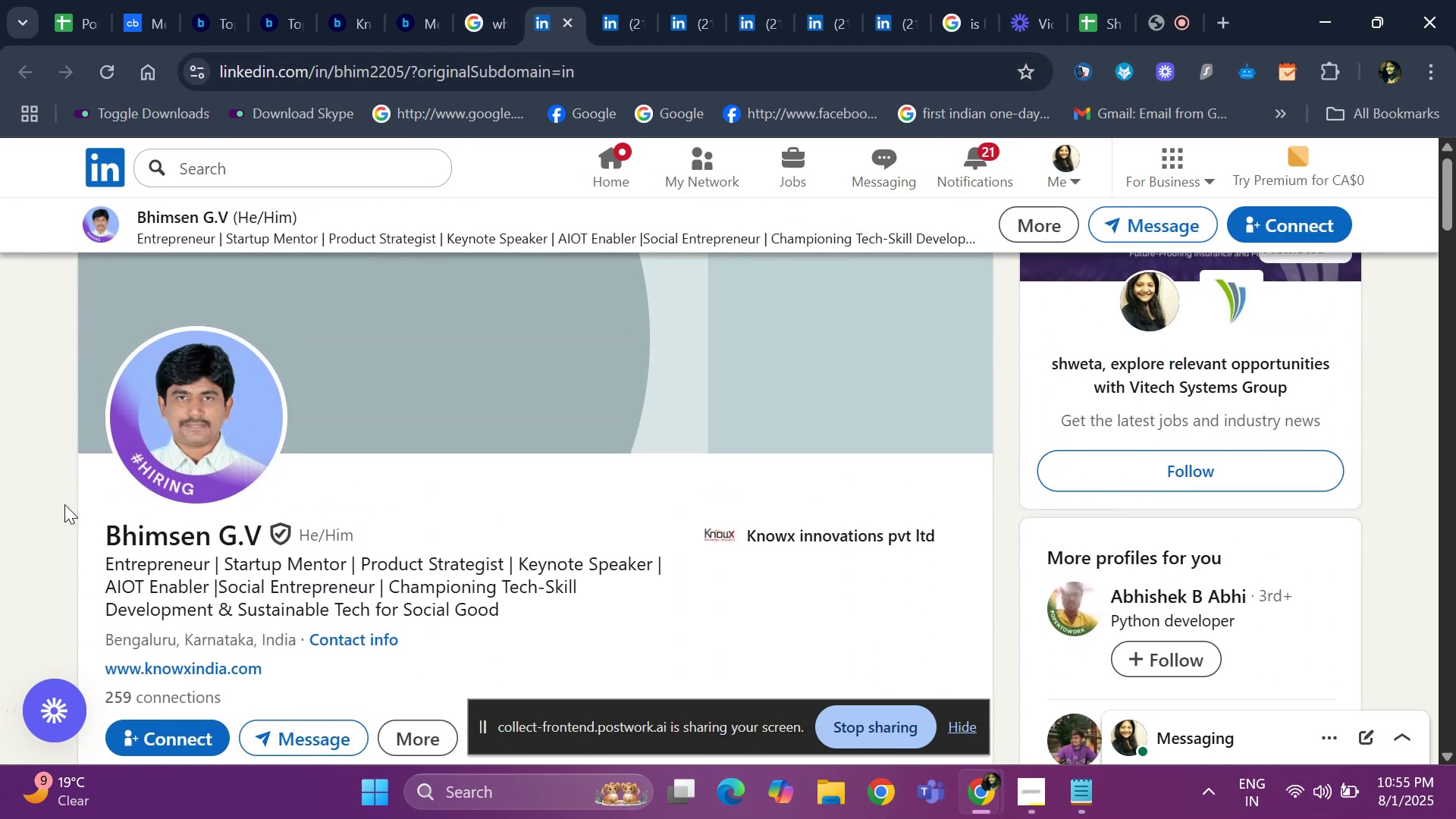 
left_click_drag(start_coordinate=[71, 517], to_coordinate=[266, 546])
 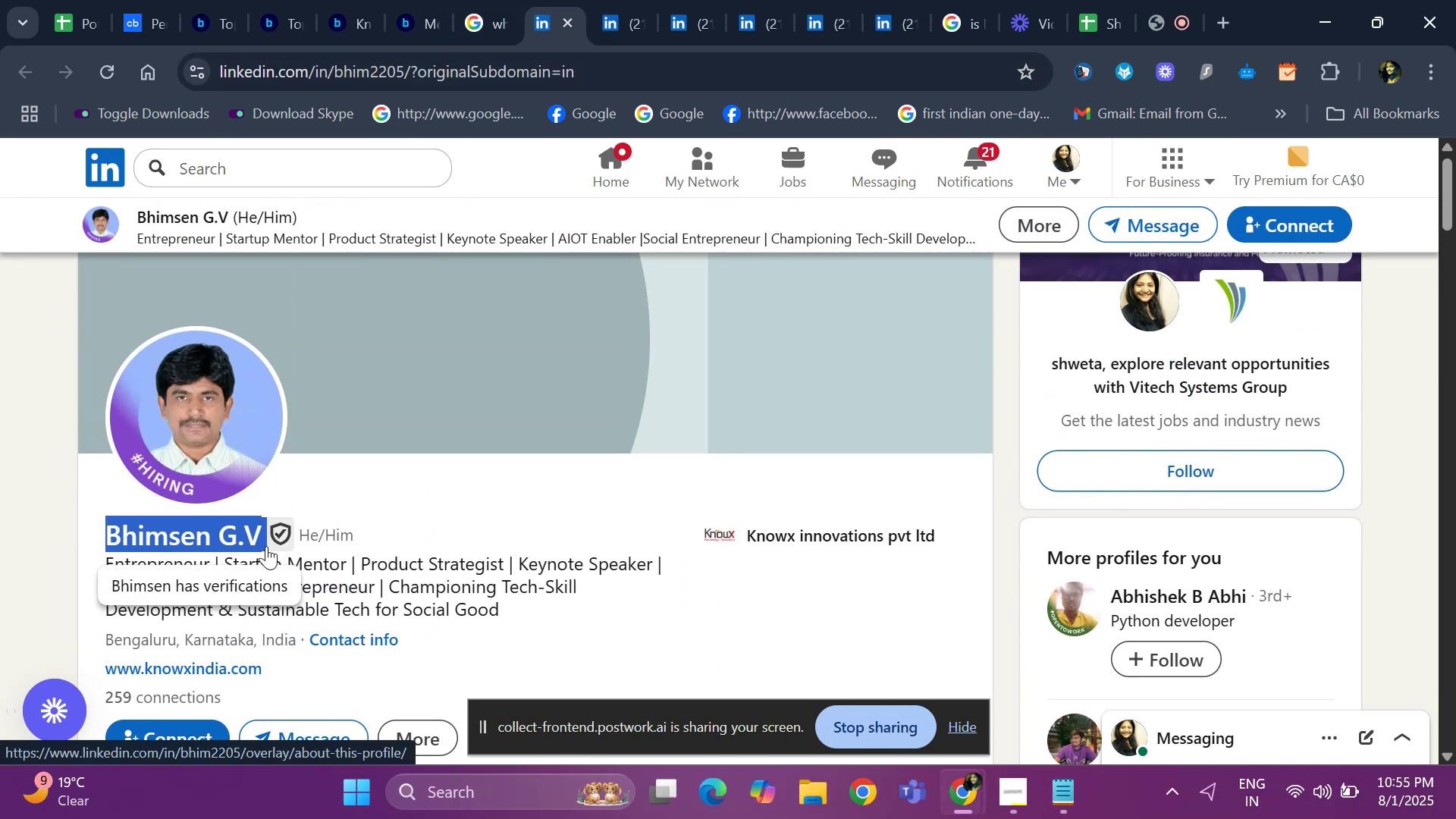 
key(Control+ControlLeft)
 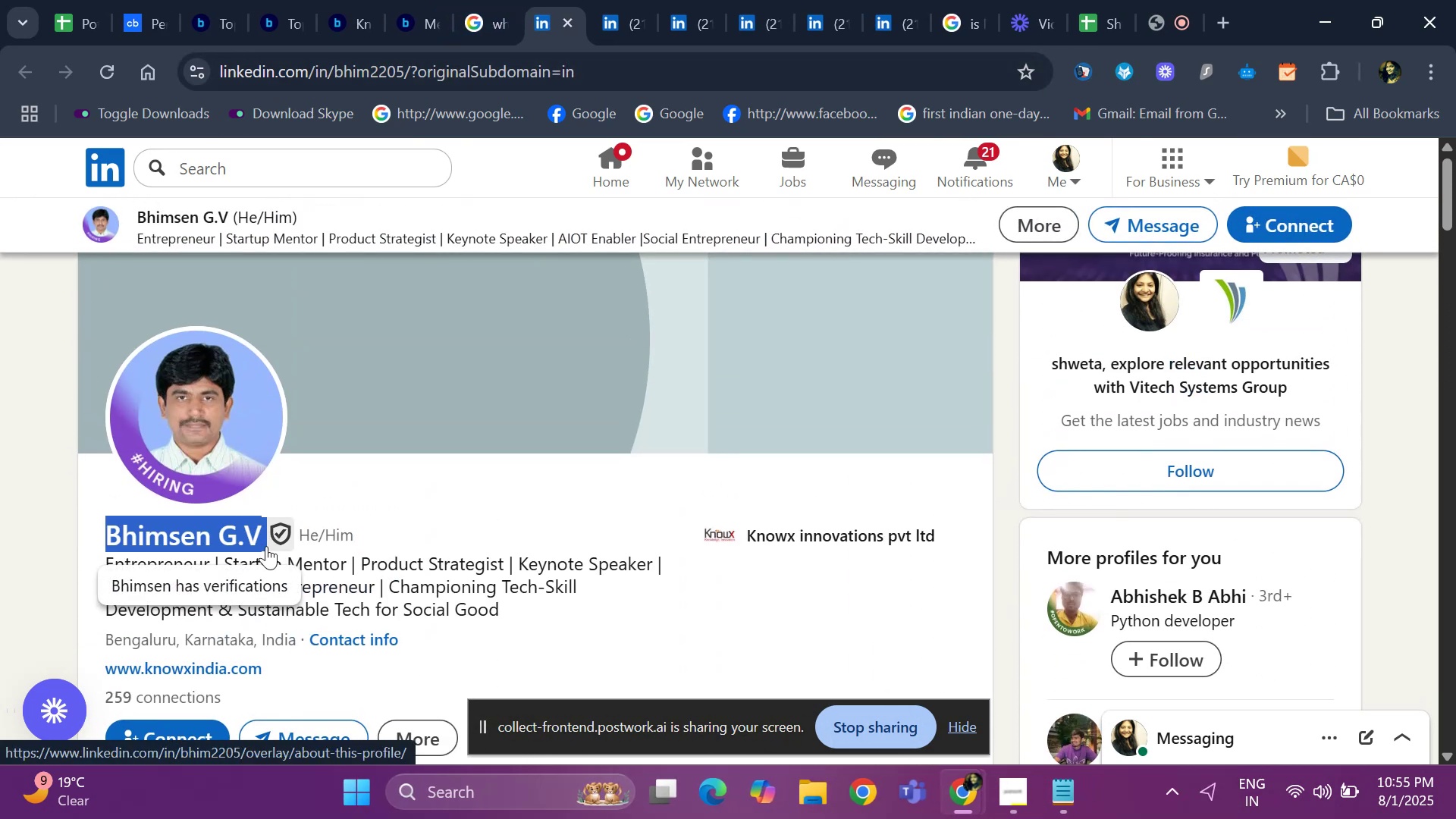 
key(Control+C)
 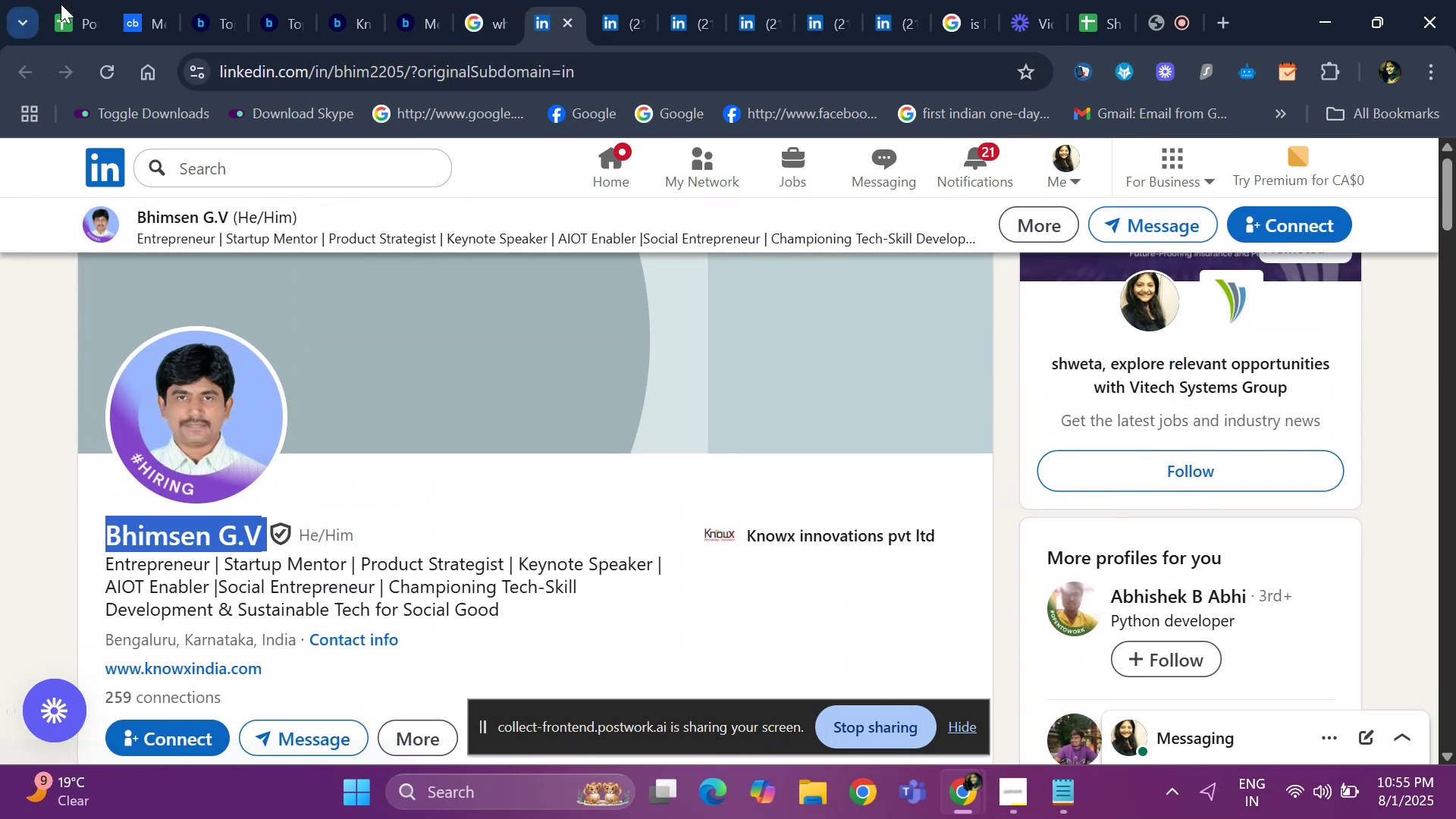 
left_click([61, 5])
 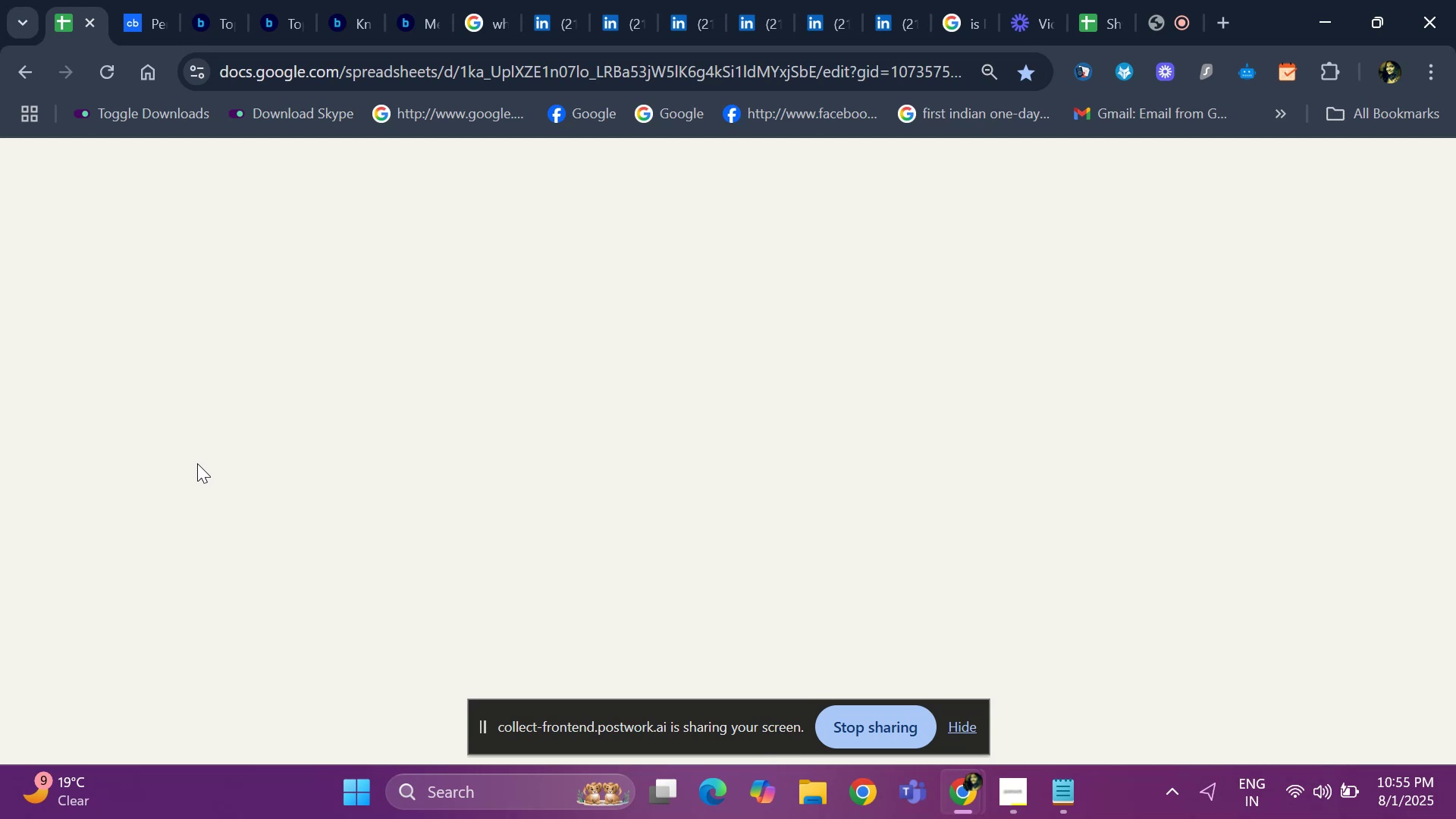 
wait(5.54)
 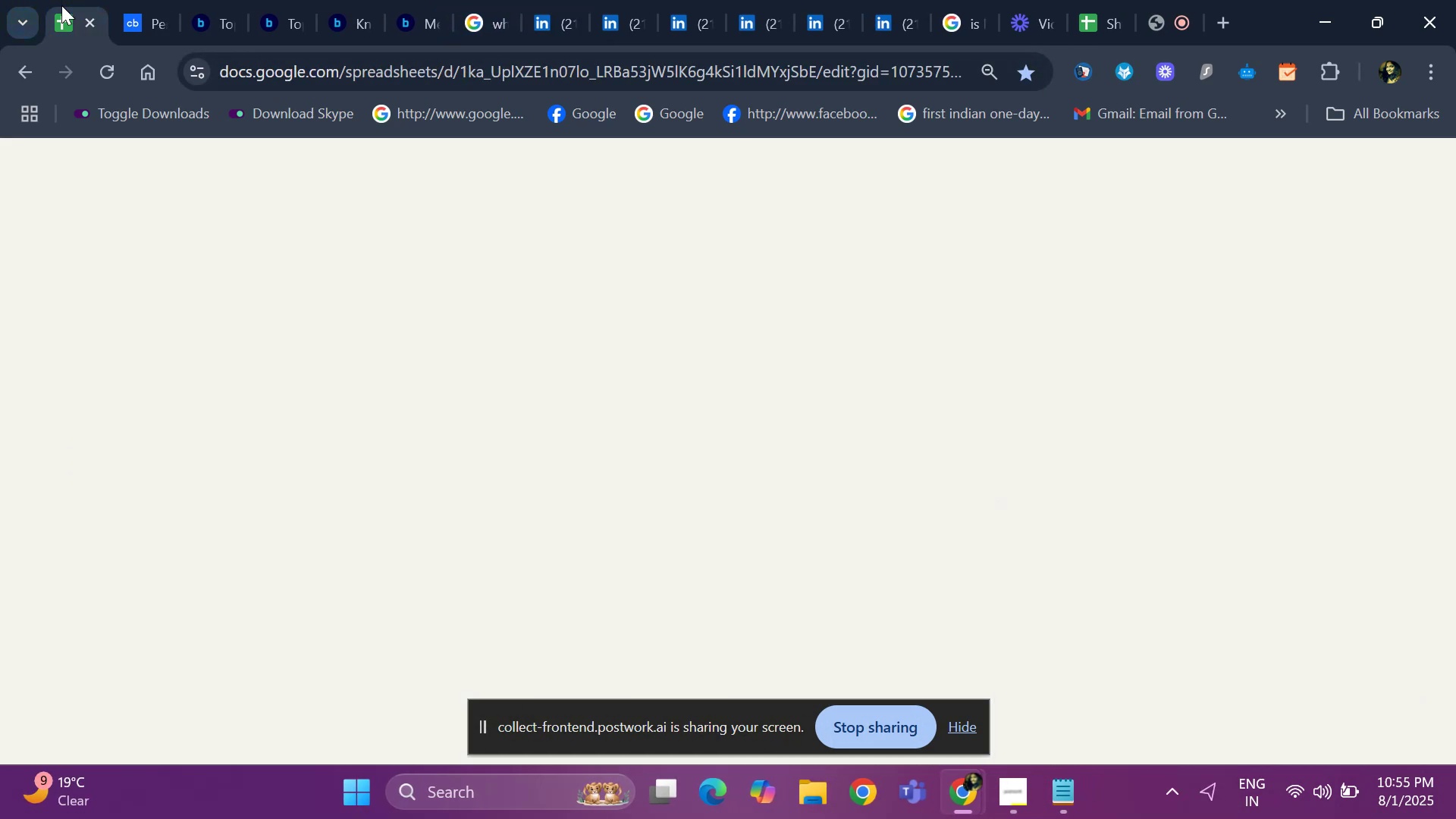 
key(ArrowDown)
 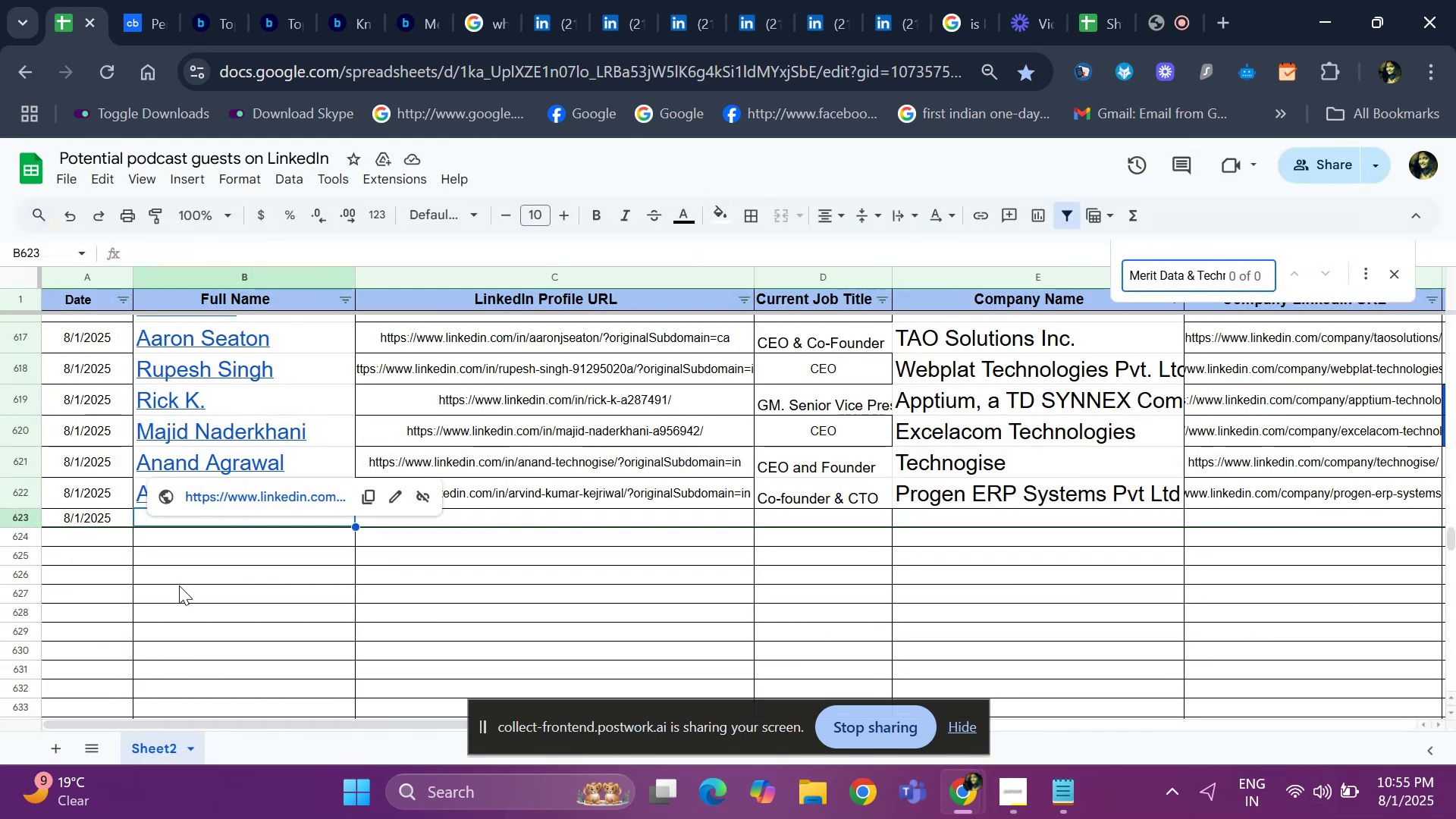 
left_click([179, 585])
 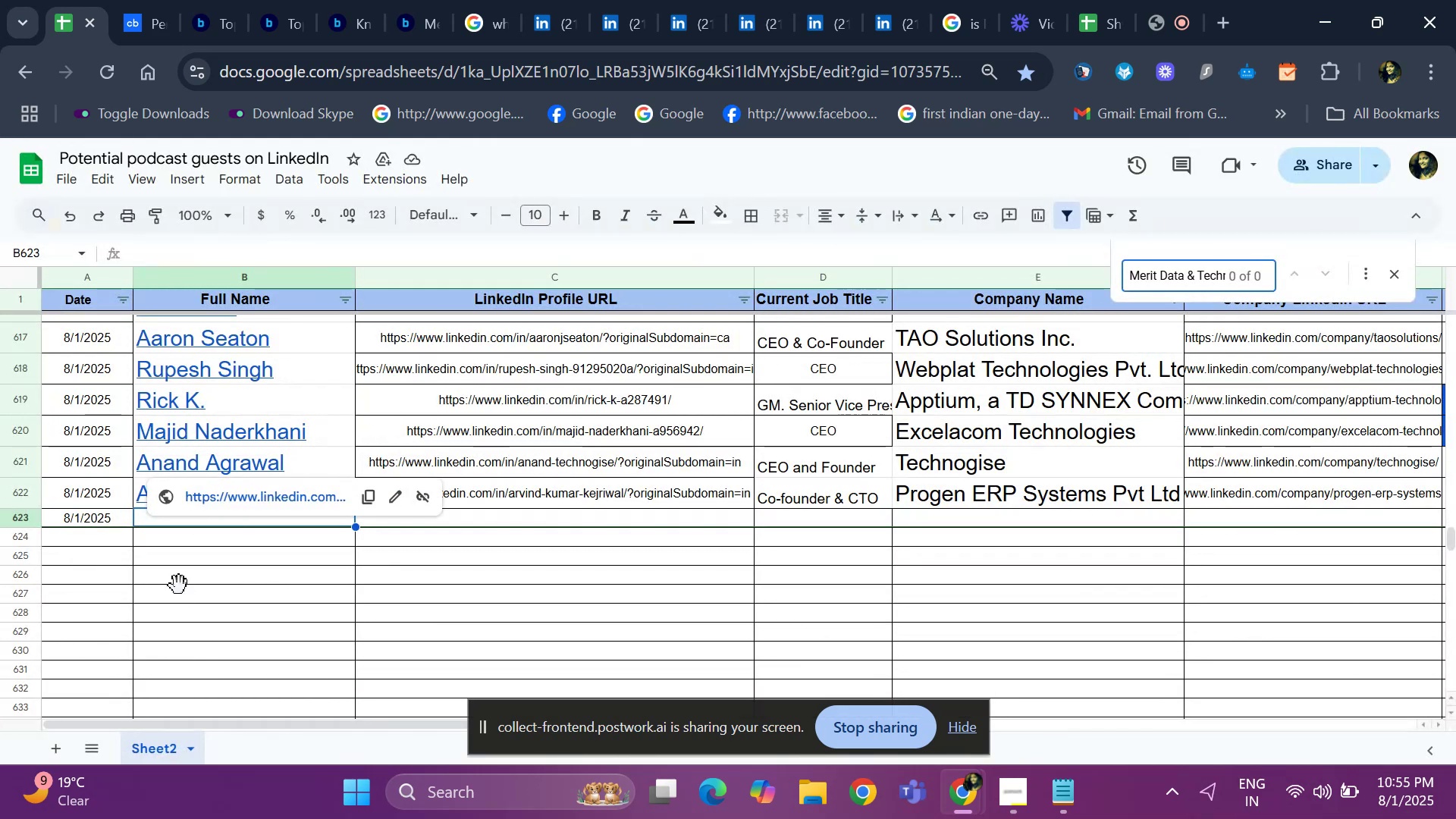 
key(ArrowUp)
 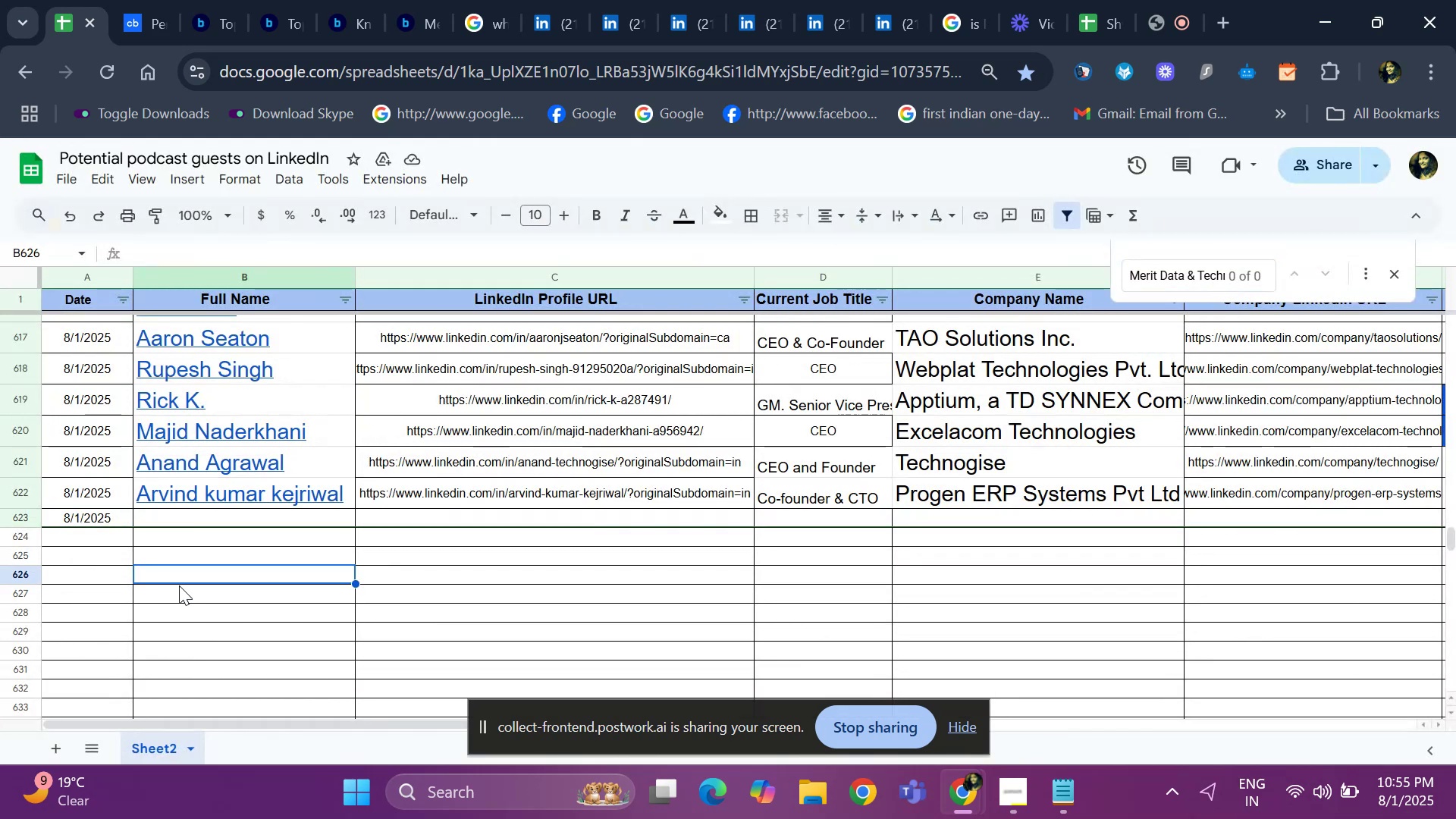 
key(ArrowUp)
 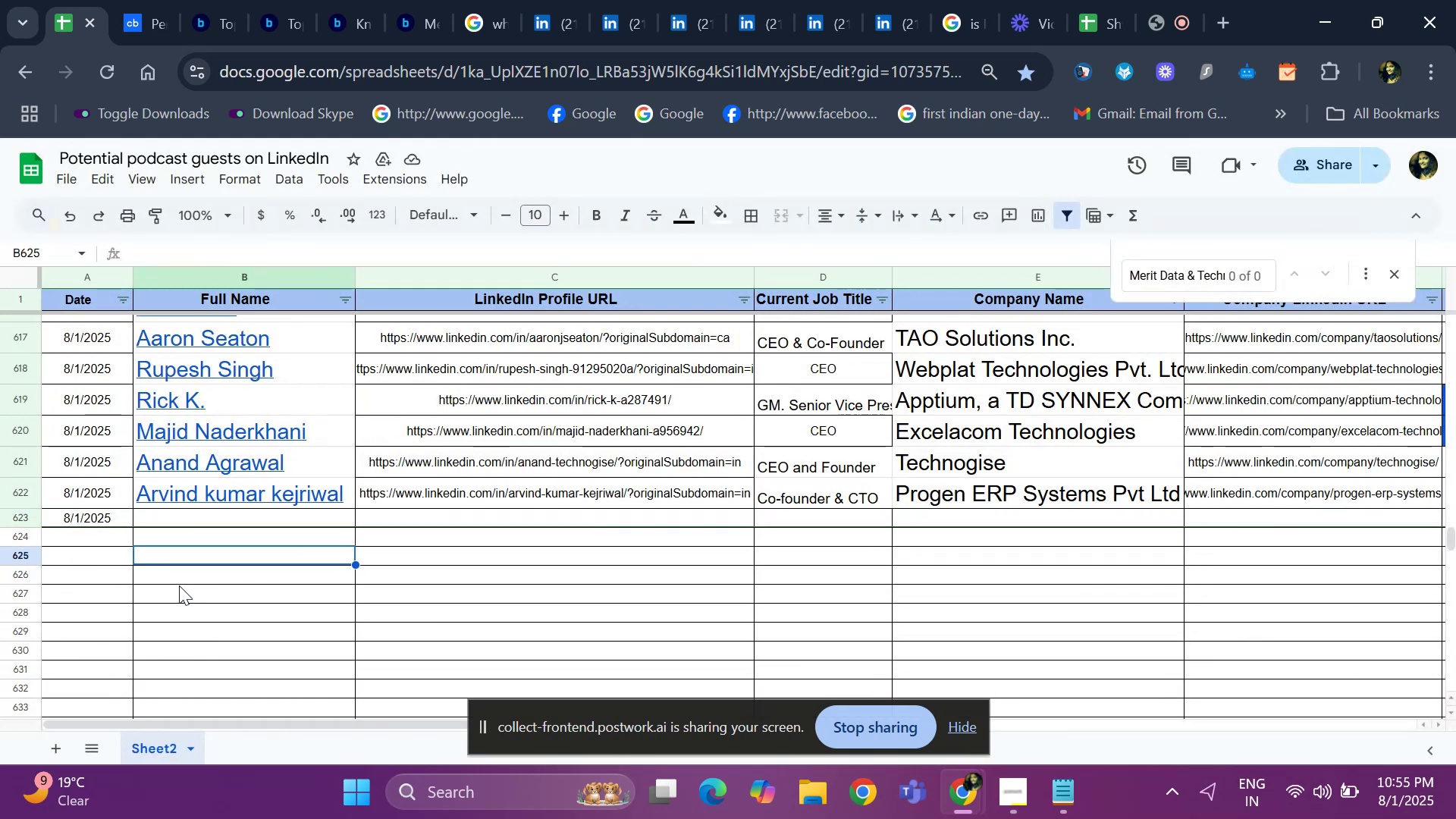 
key(ArrowUp)
 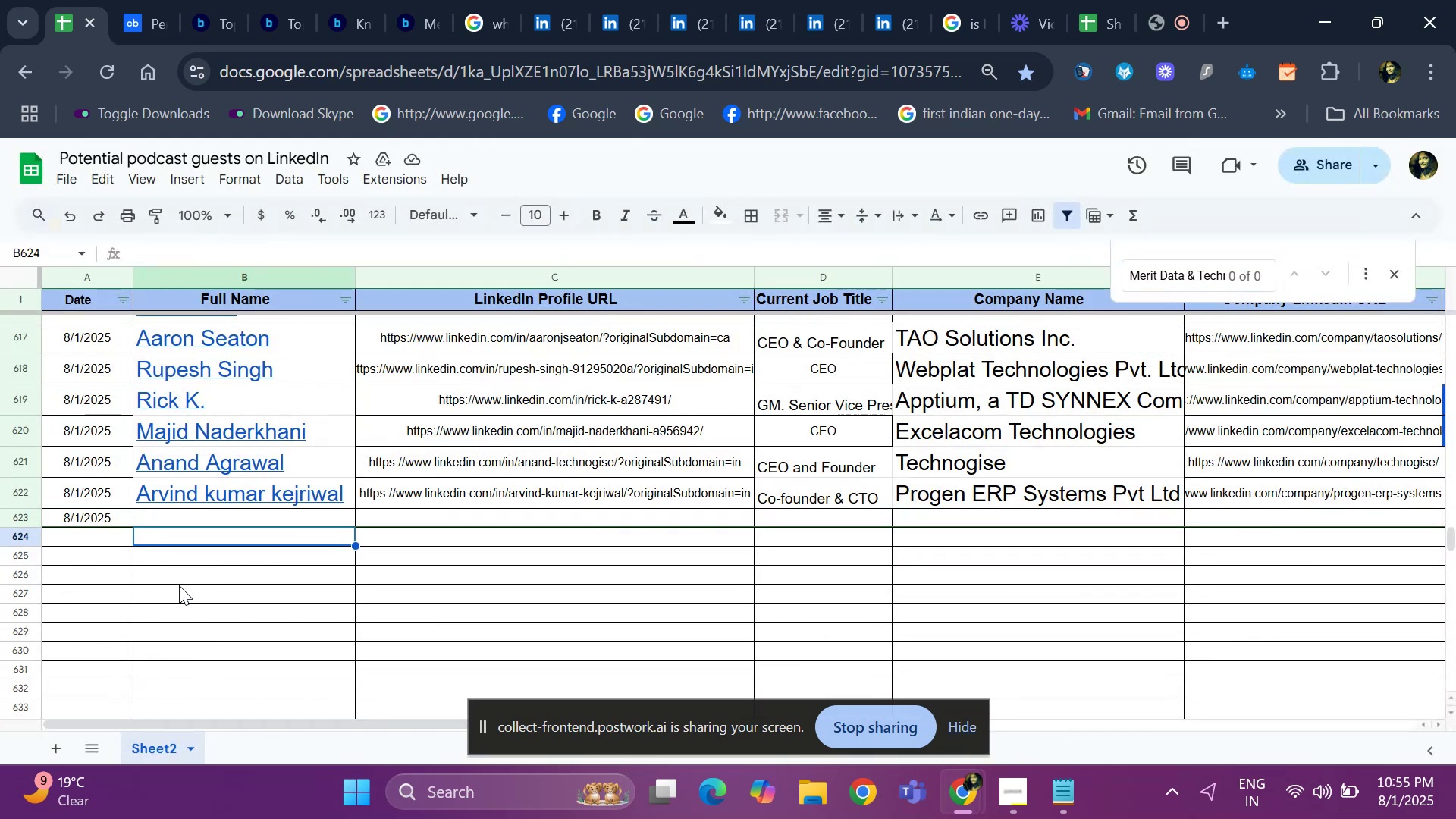 
key(ArrowUp)
 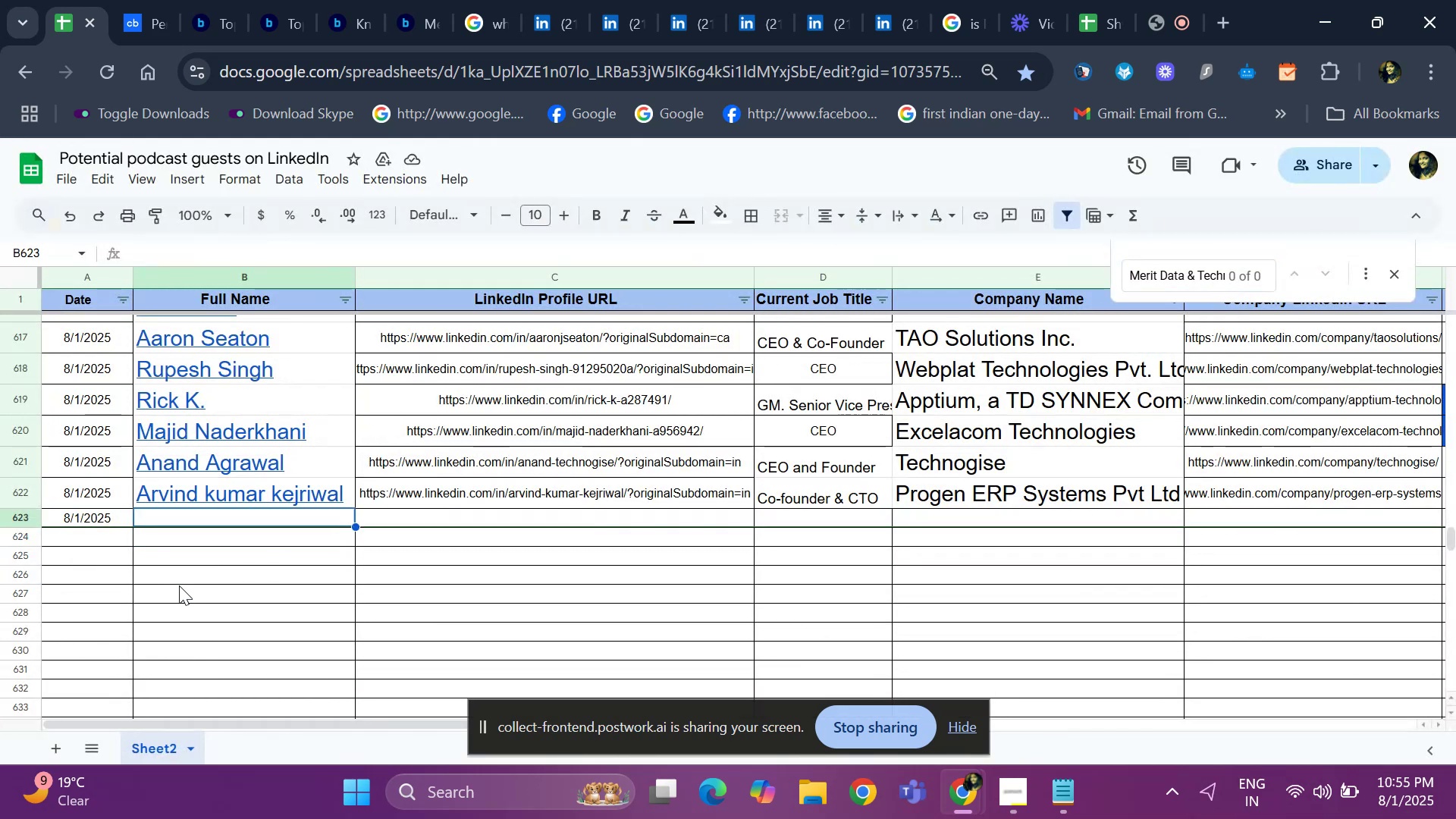 
key(Control+C)
 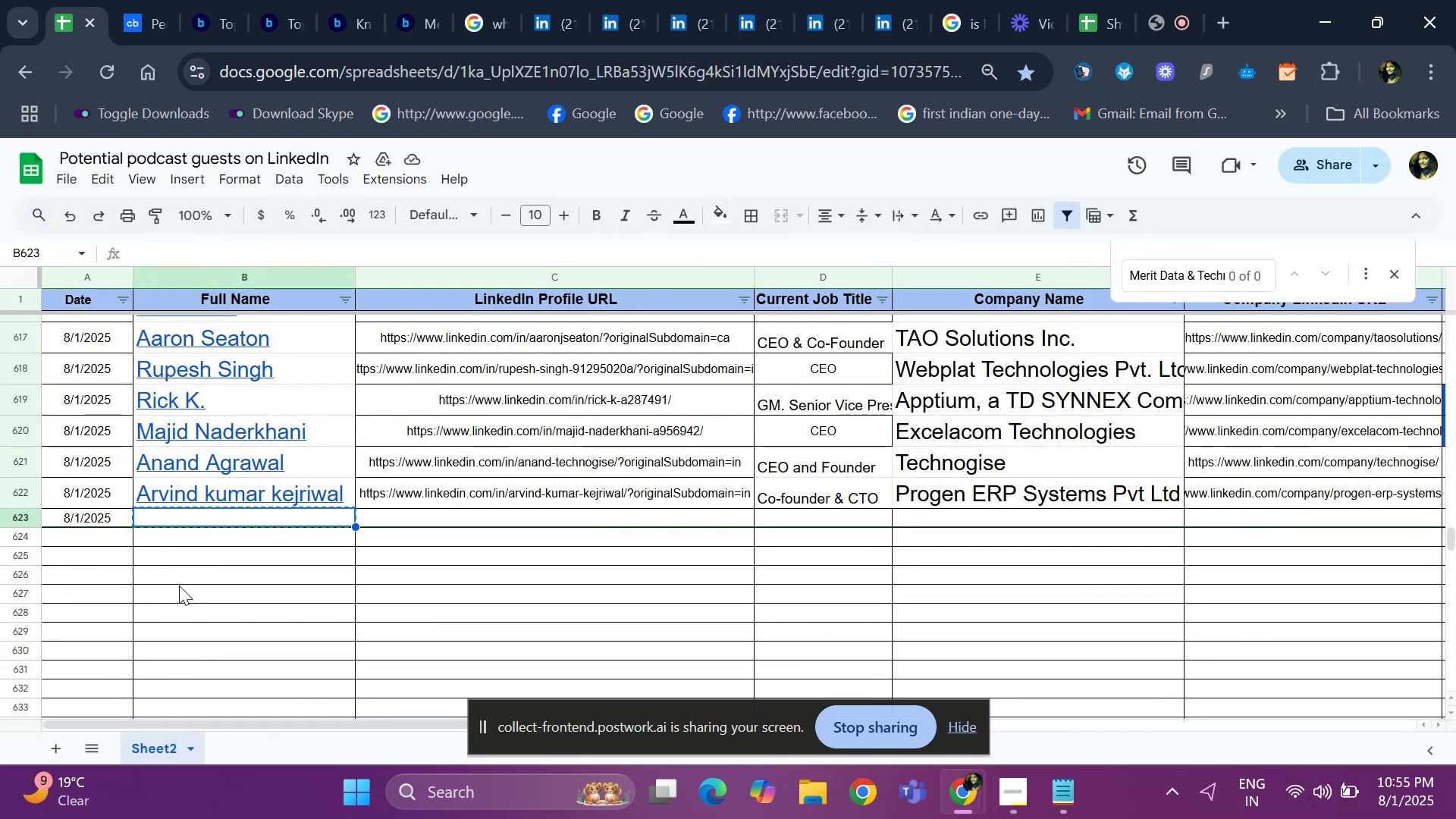 
key(Control+V)
 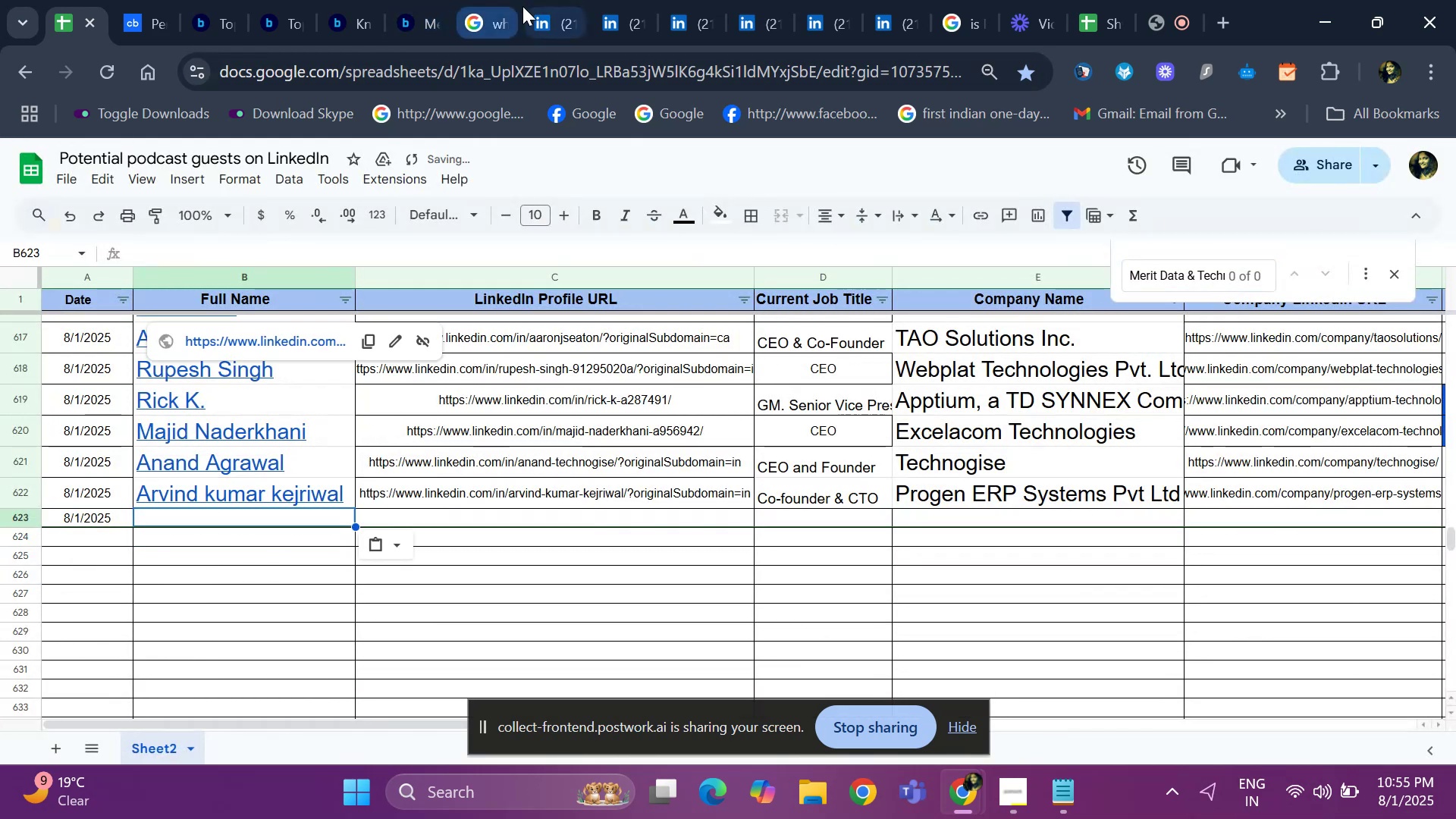 
left_click([546, 7])
 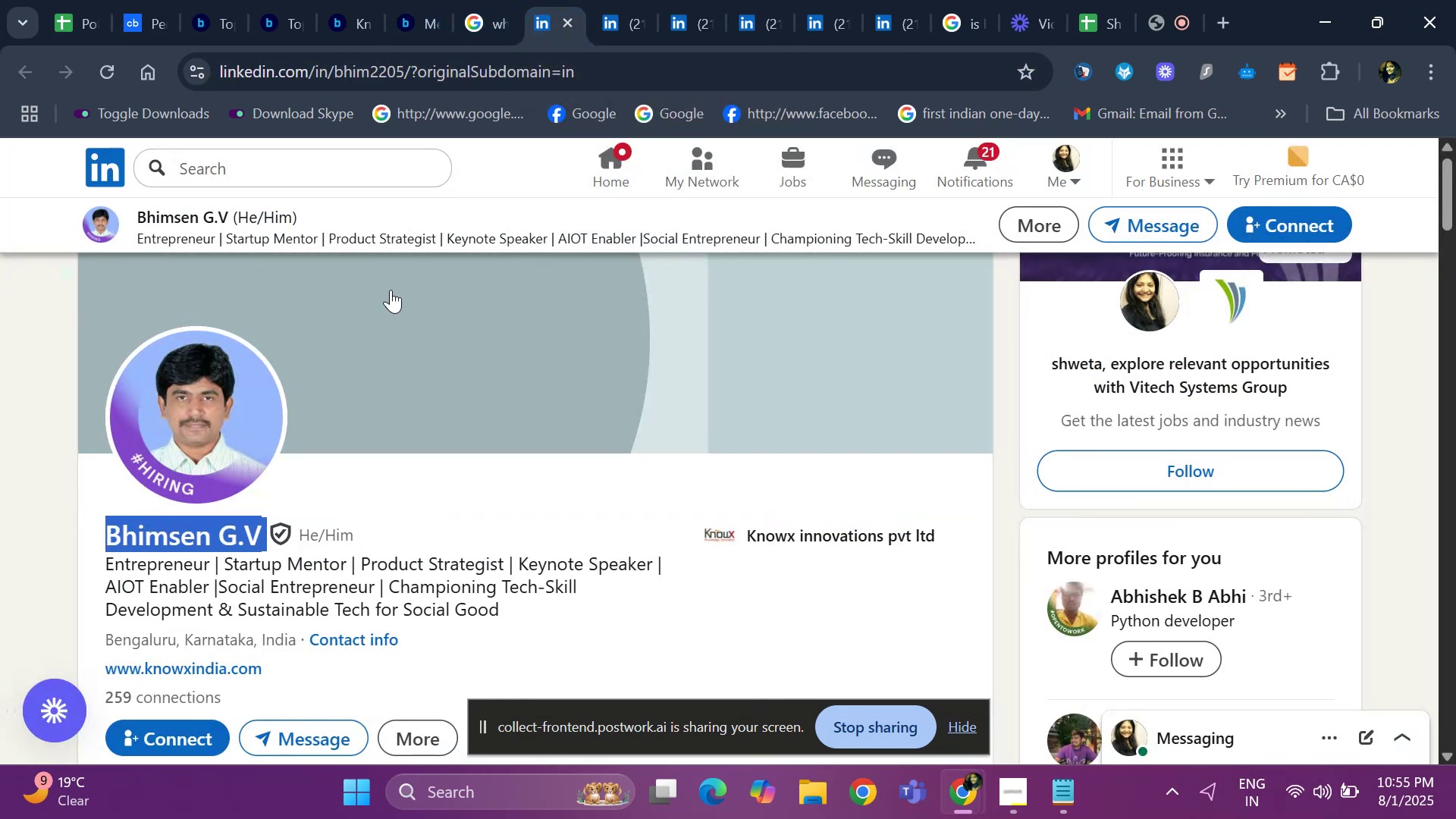 
key(Control+ControlLeft)
 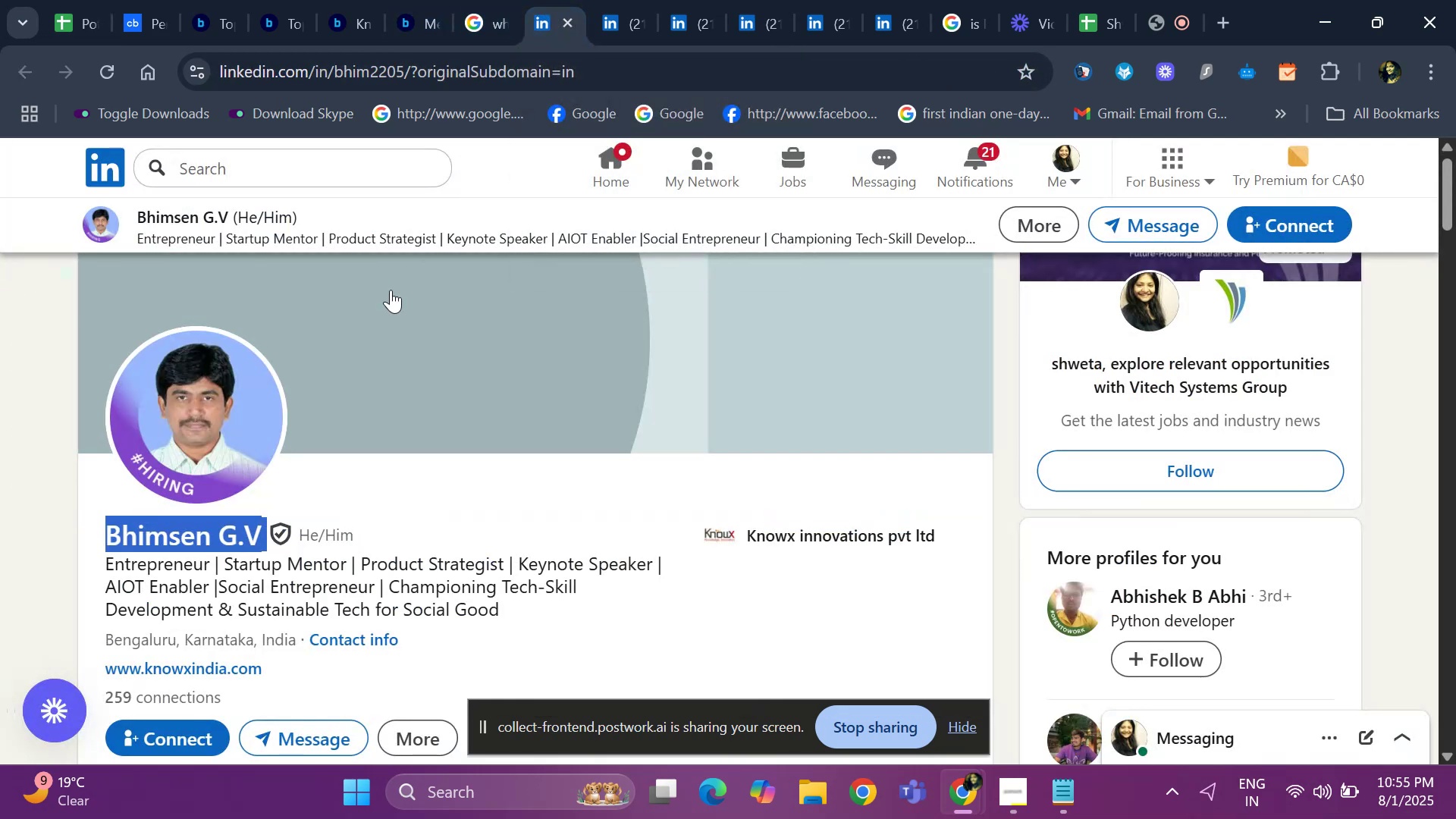 
key(Control+C)
 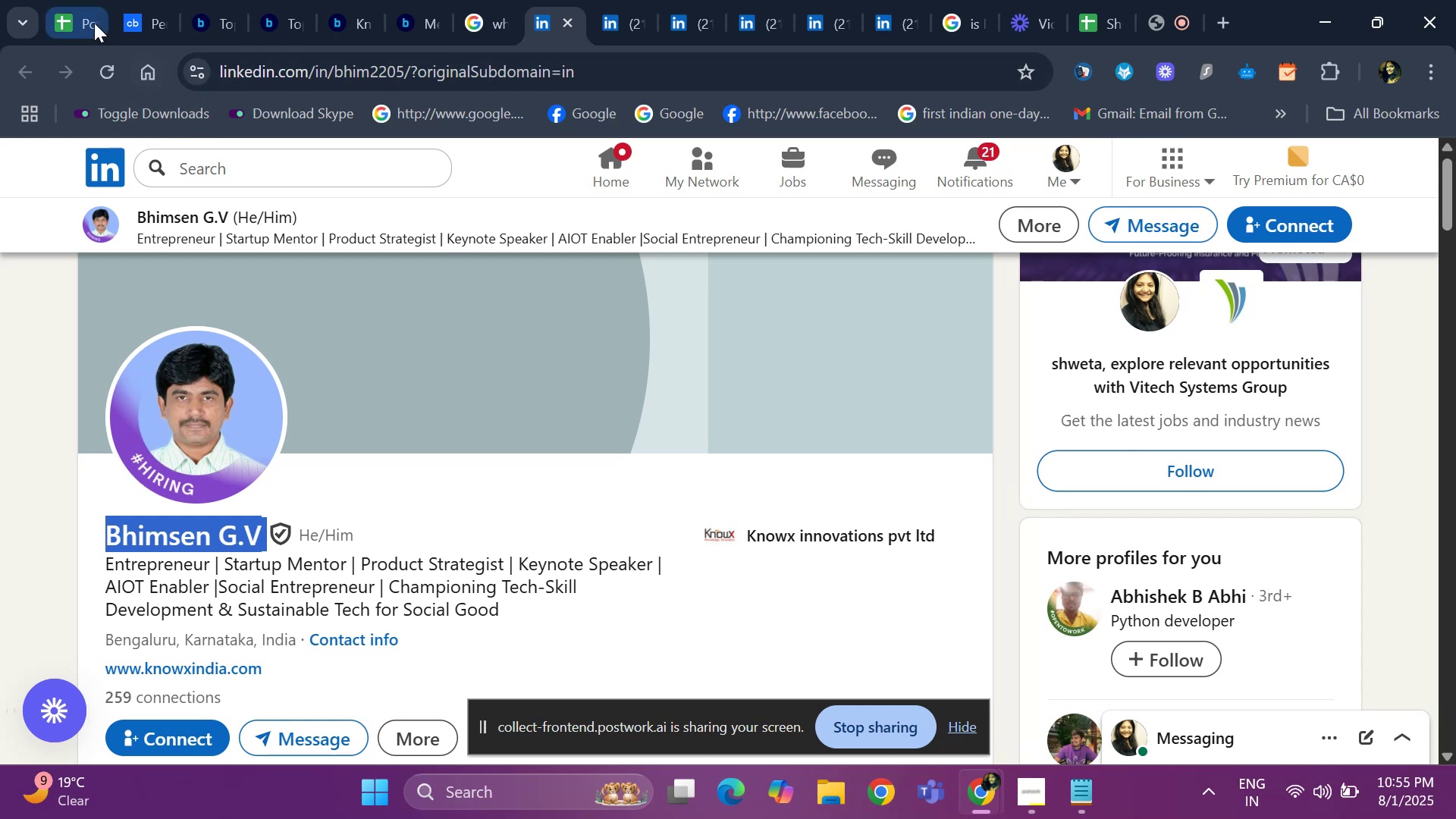 
left_click([86, 22])
 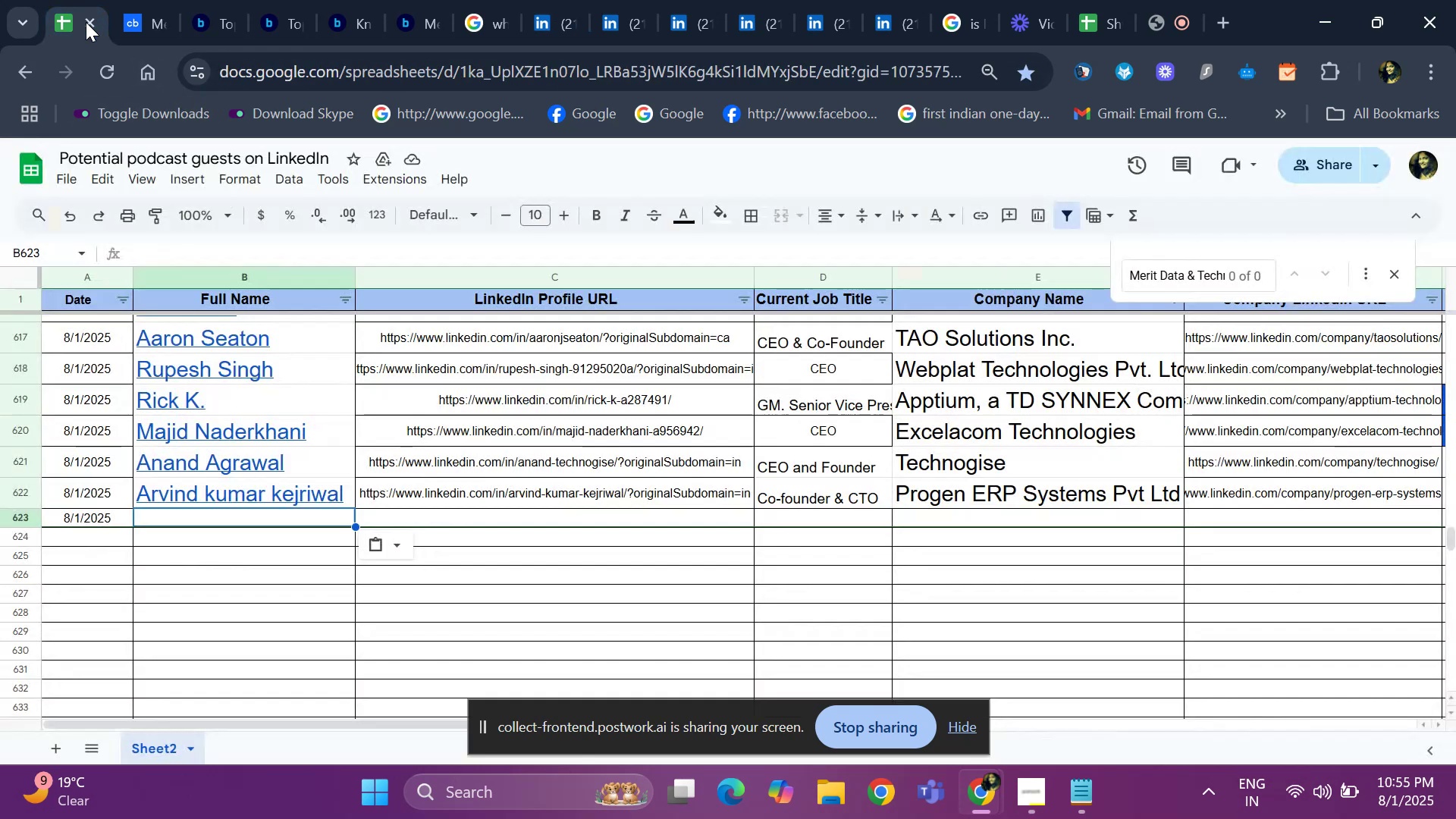 
key(Control+ControlLeft)
 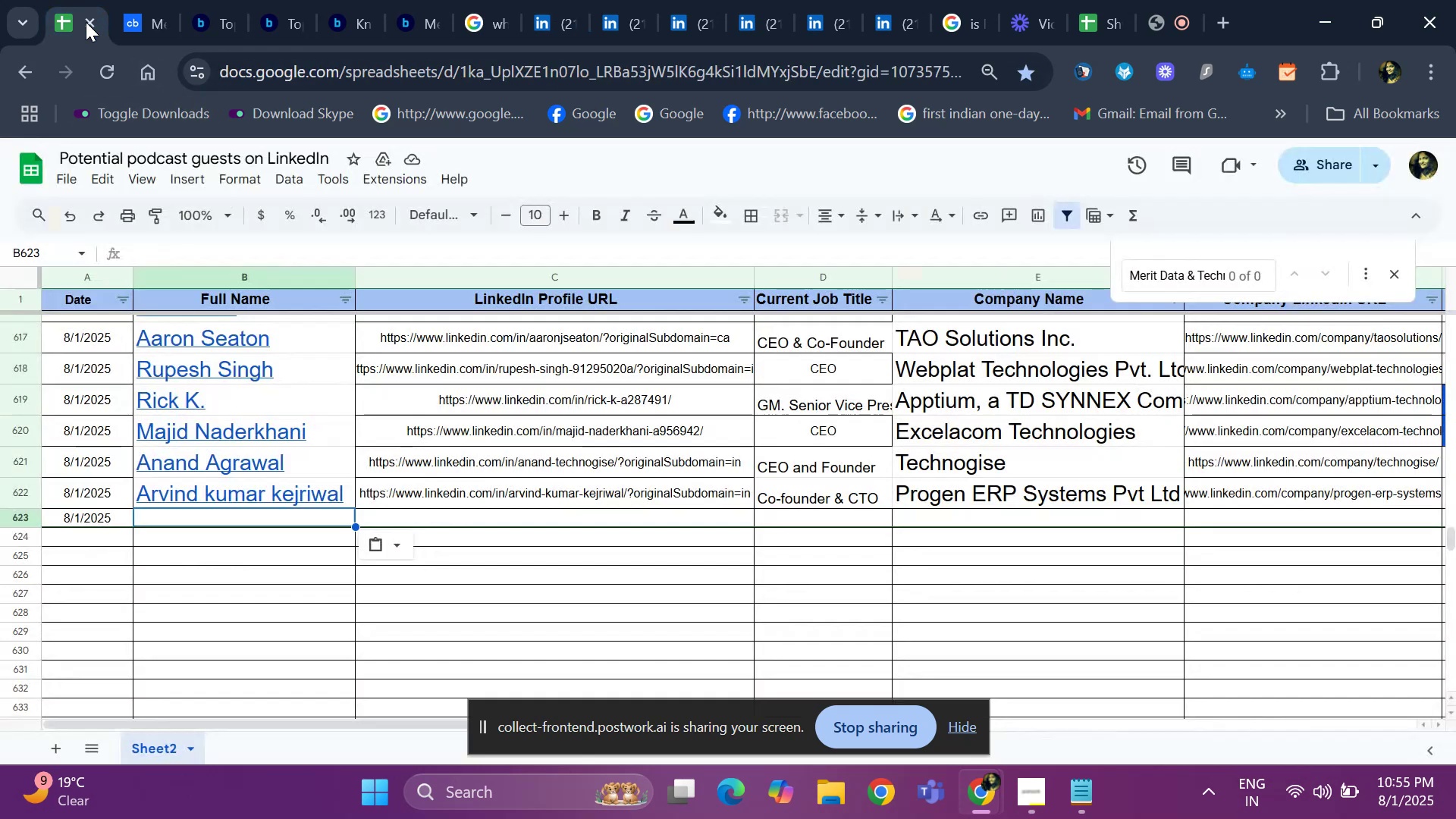 
key(Control+V)
 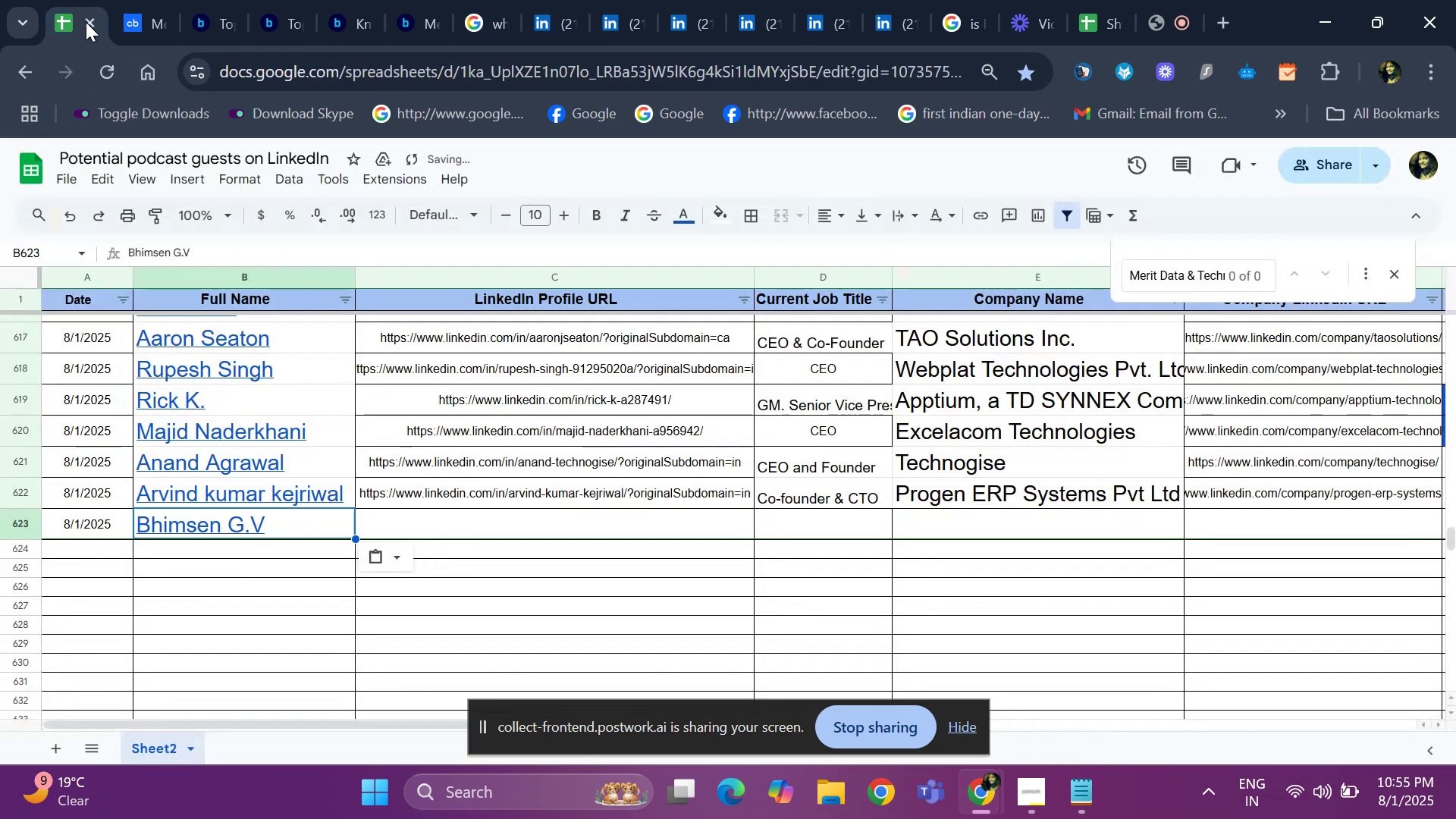 
key(ArrowRight)
 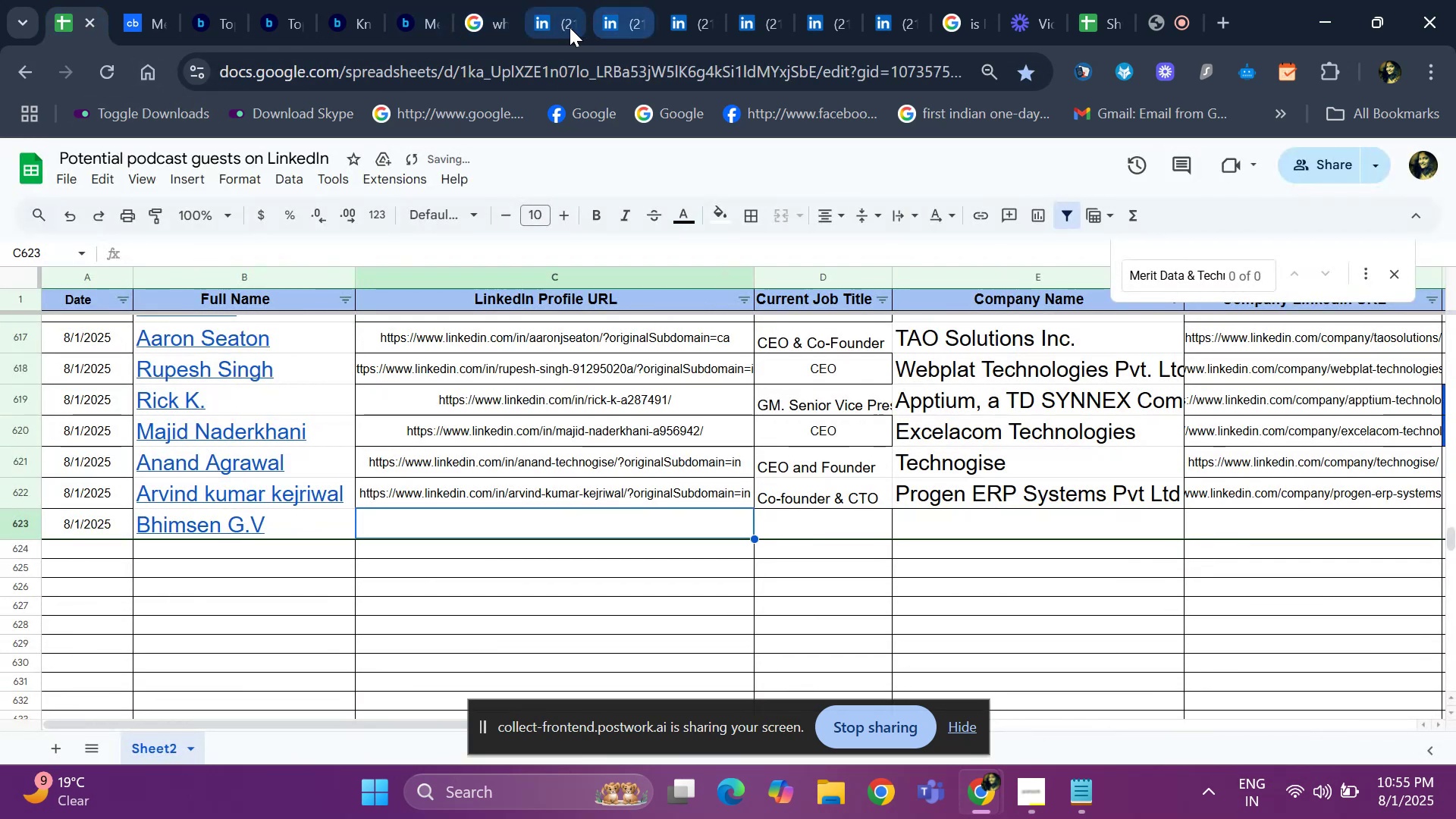 
left_click([548, 26])
 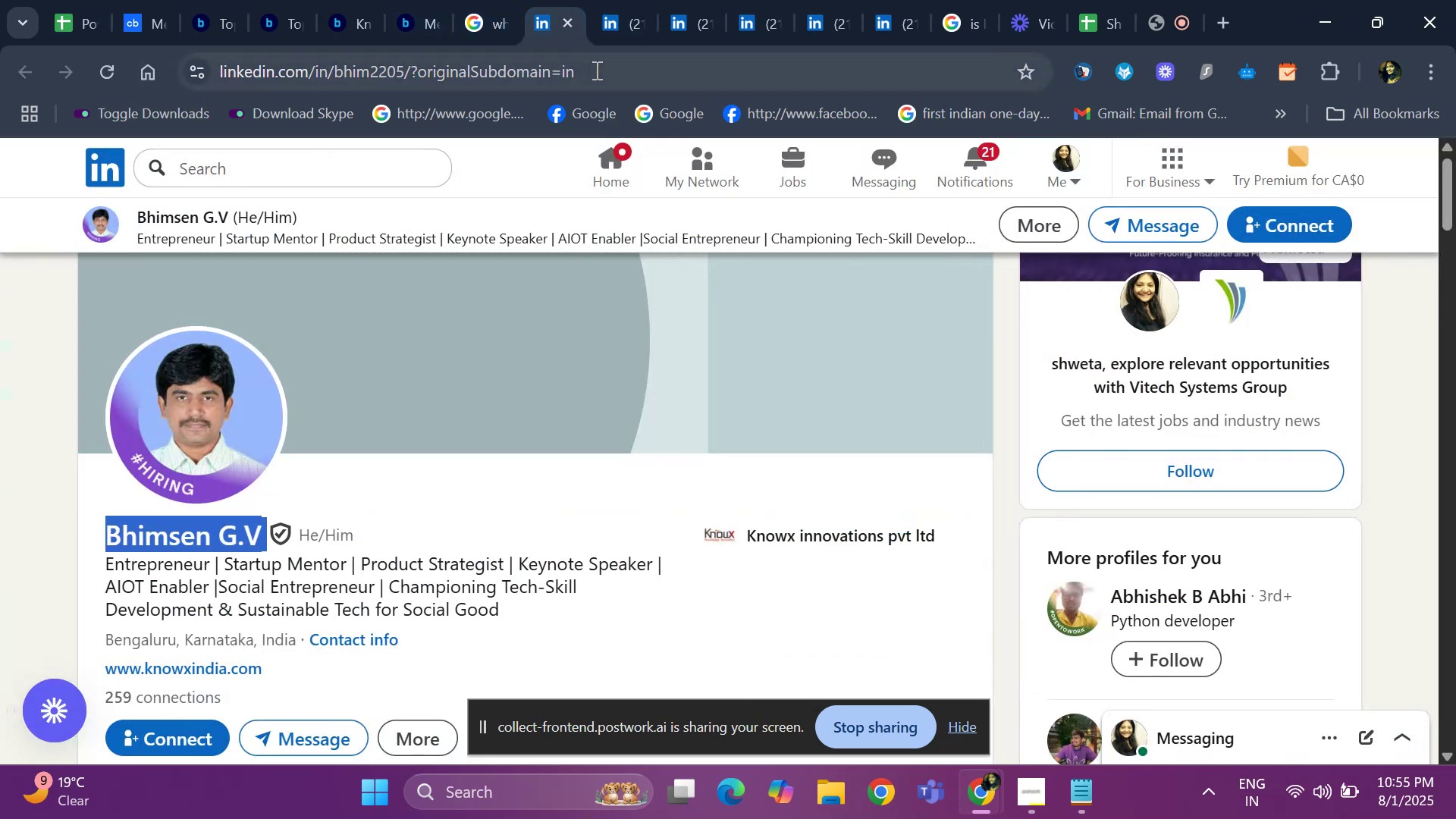 
left_click([595, 70])
 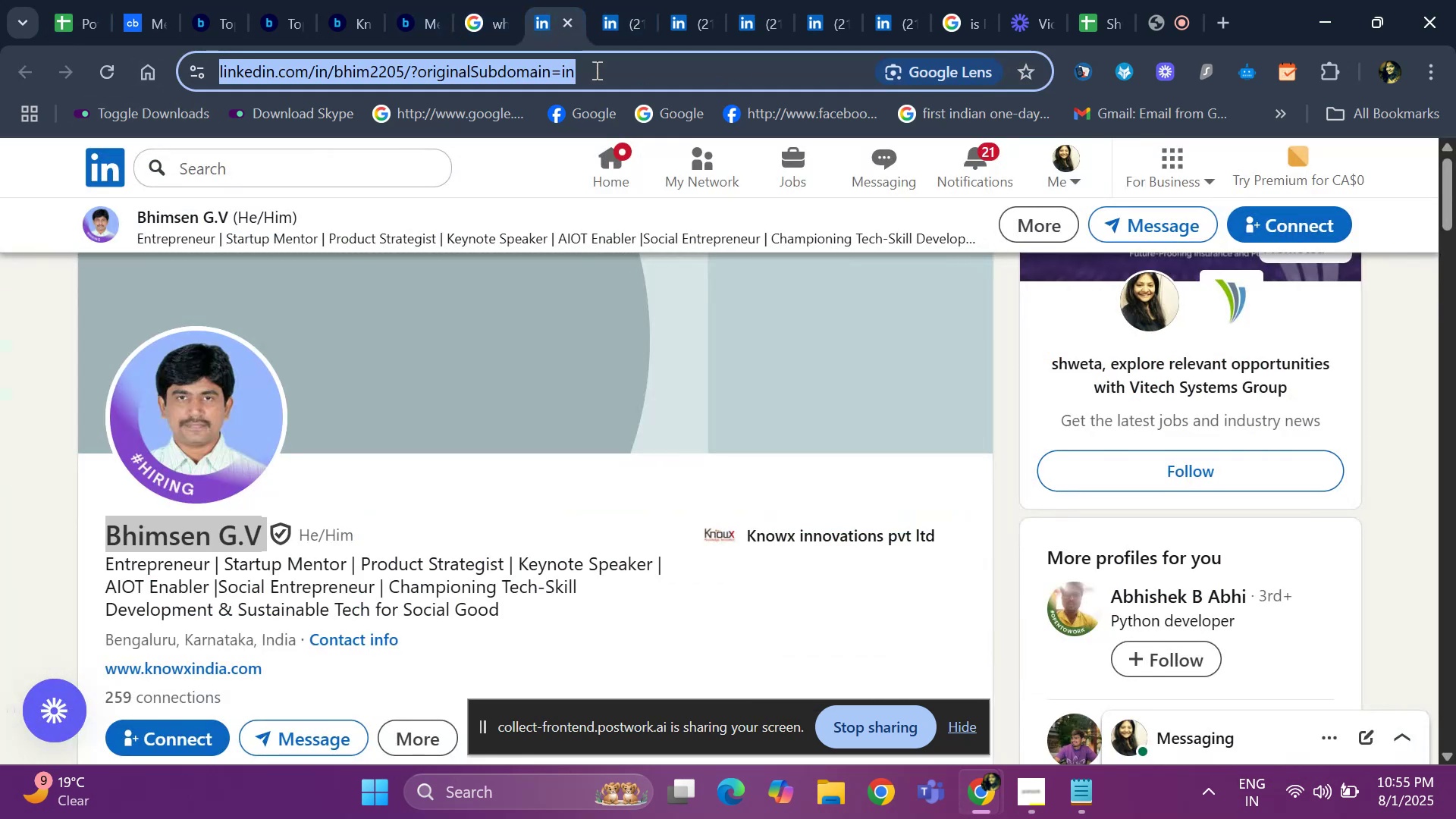 
key(Control+C)
 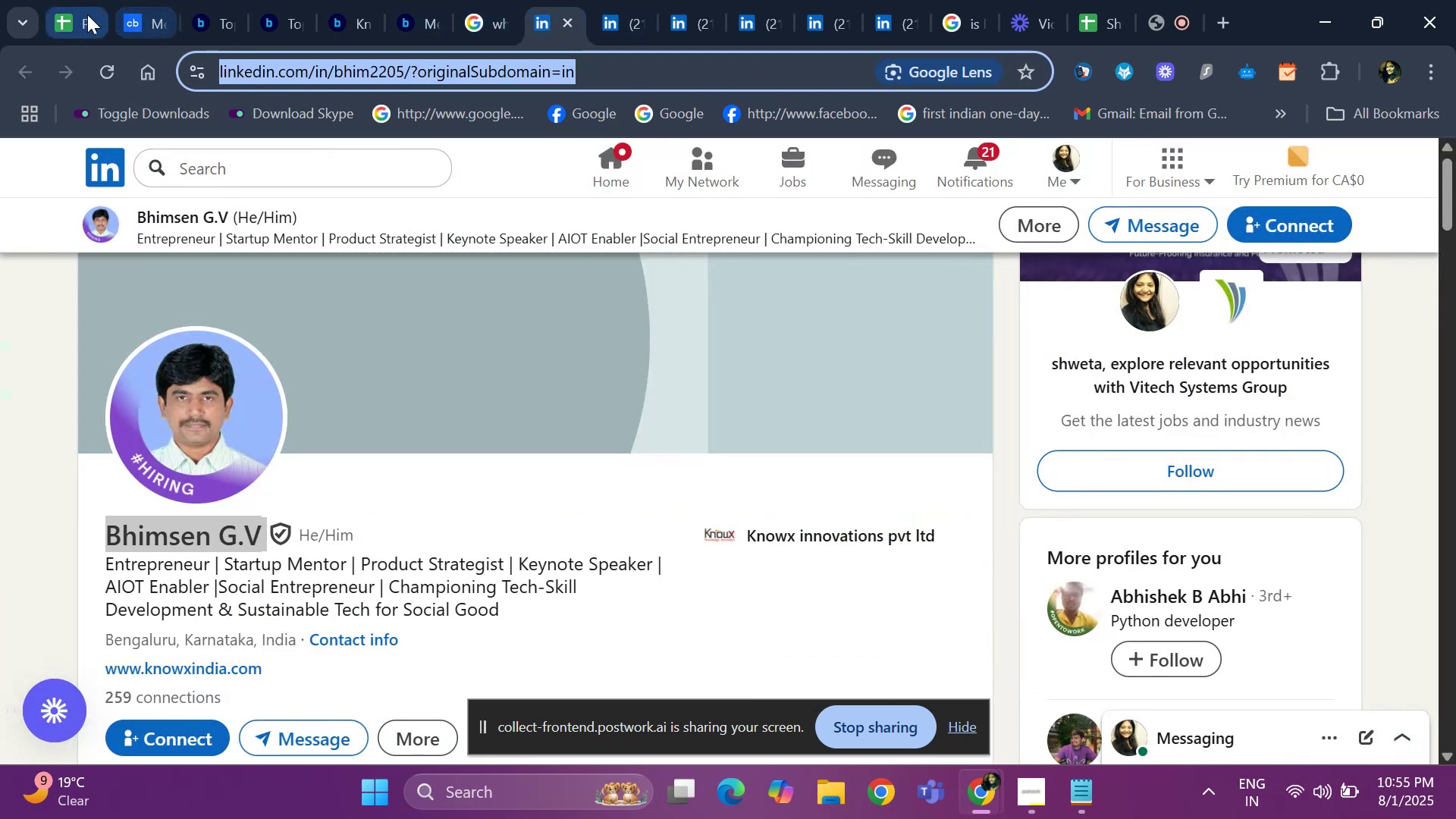 
left_click([77, 14])
 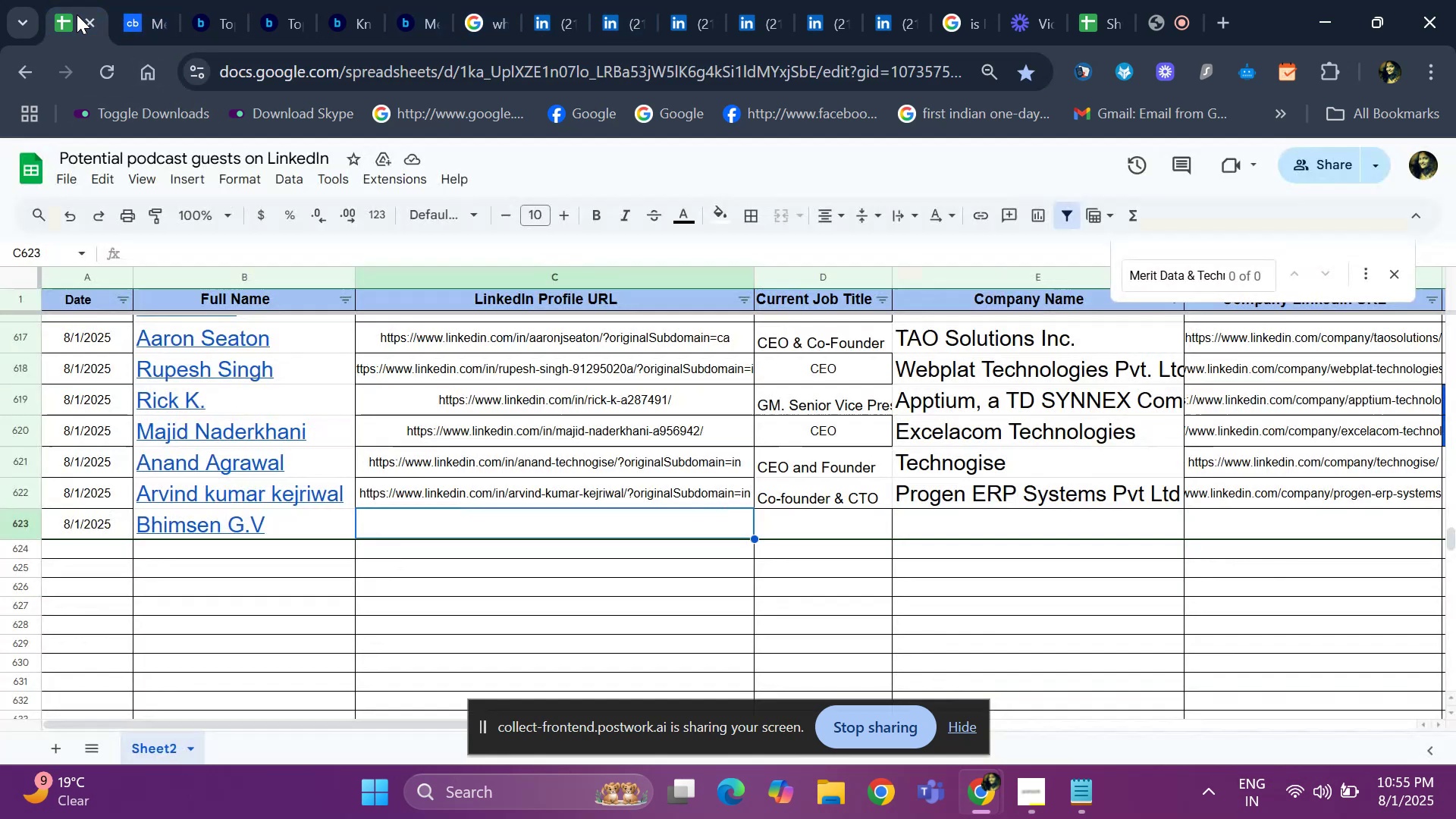 
key(Control+V)
 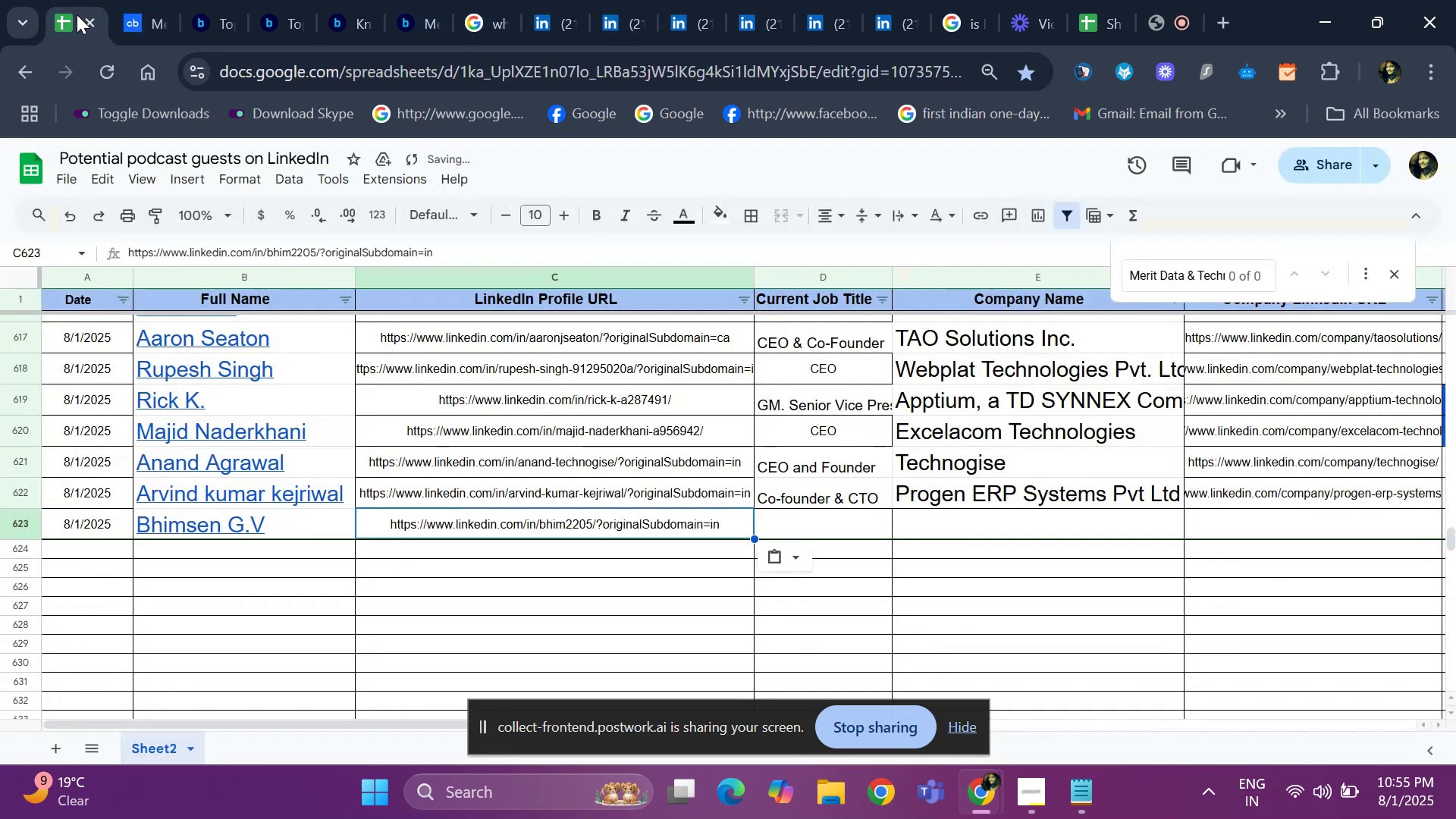 
key(ArrowRight)
 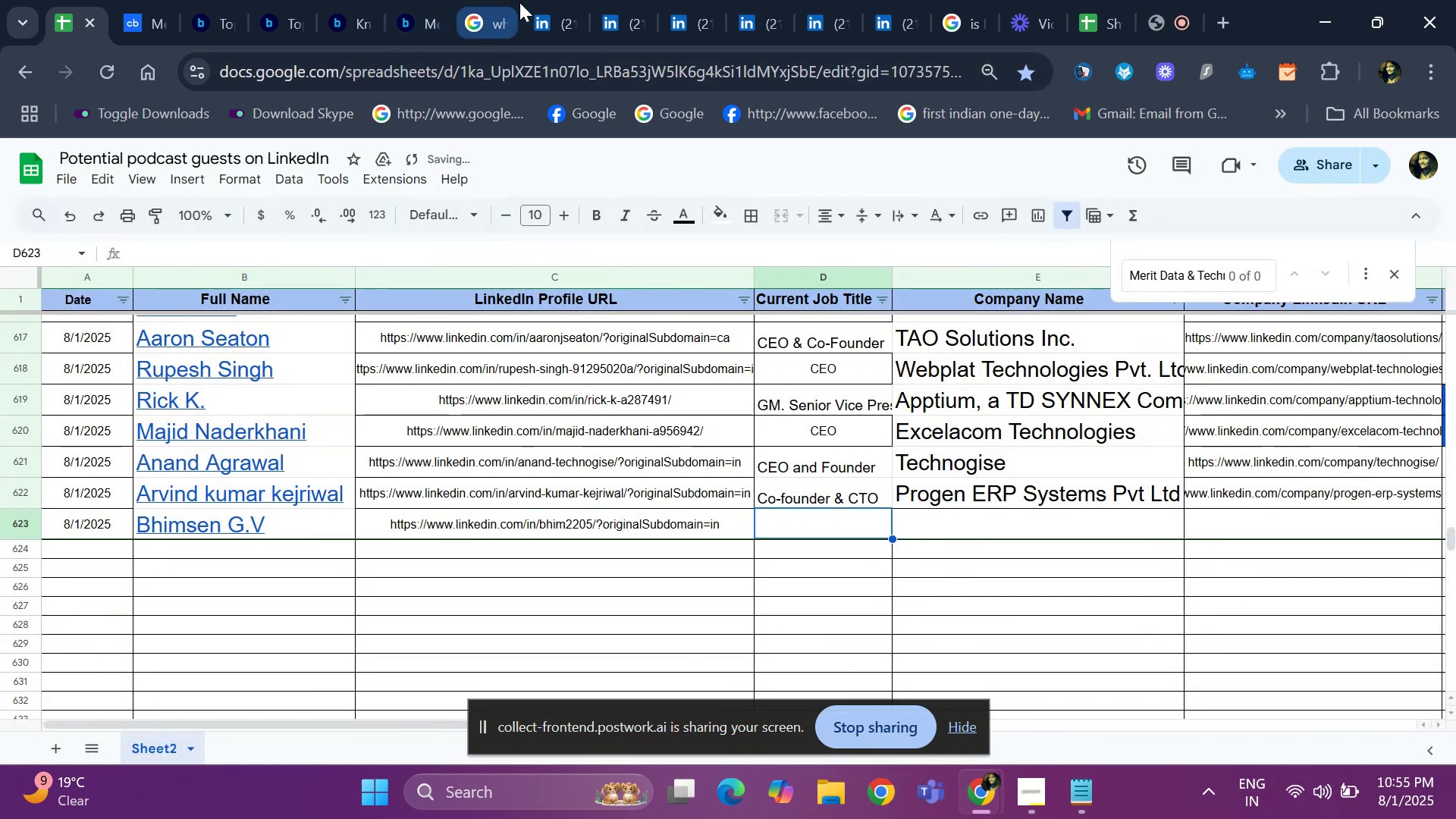 
left_click([539, 5])
 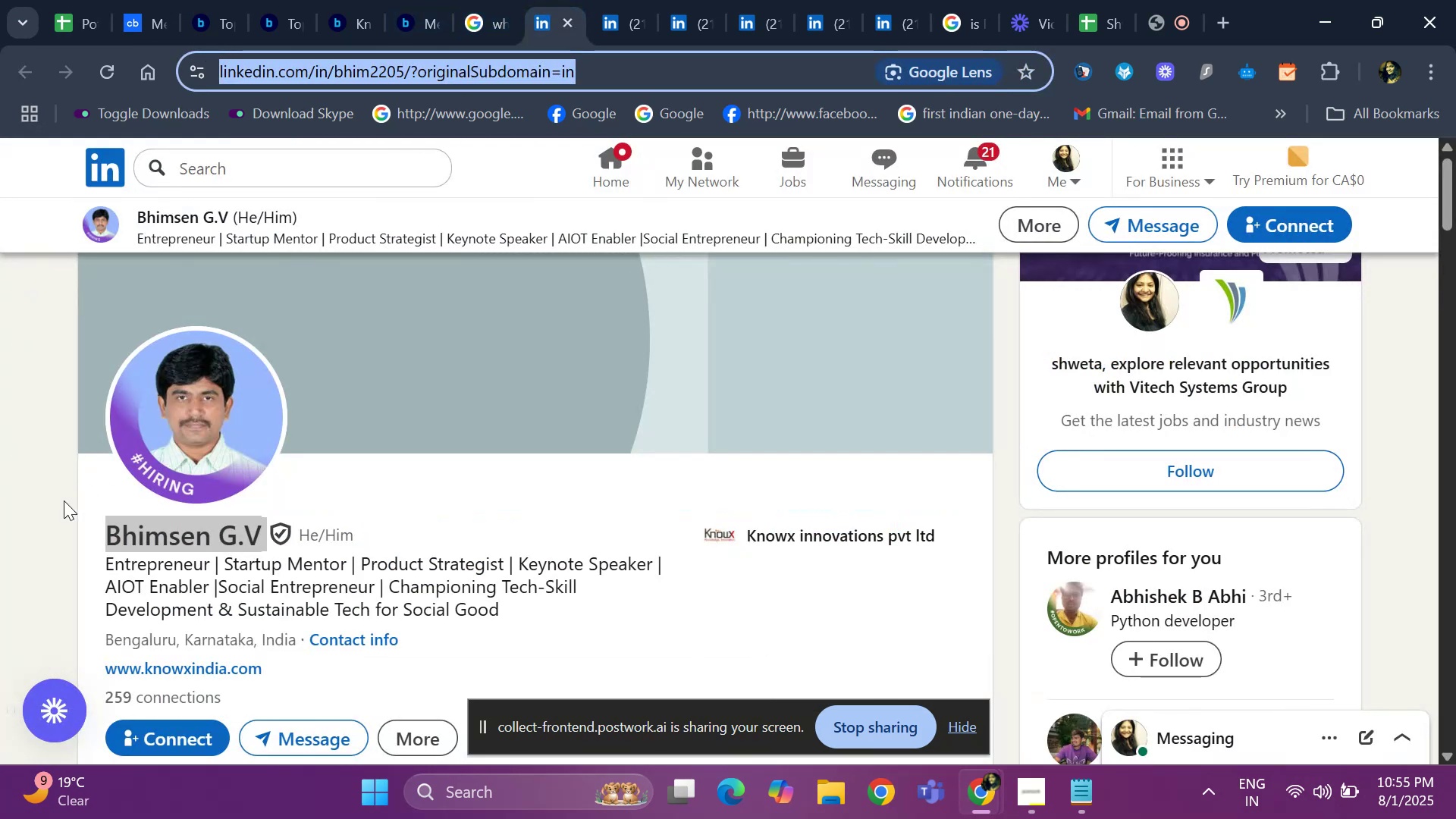 
key(ArrowDown)
 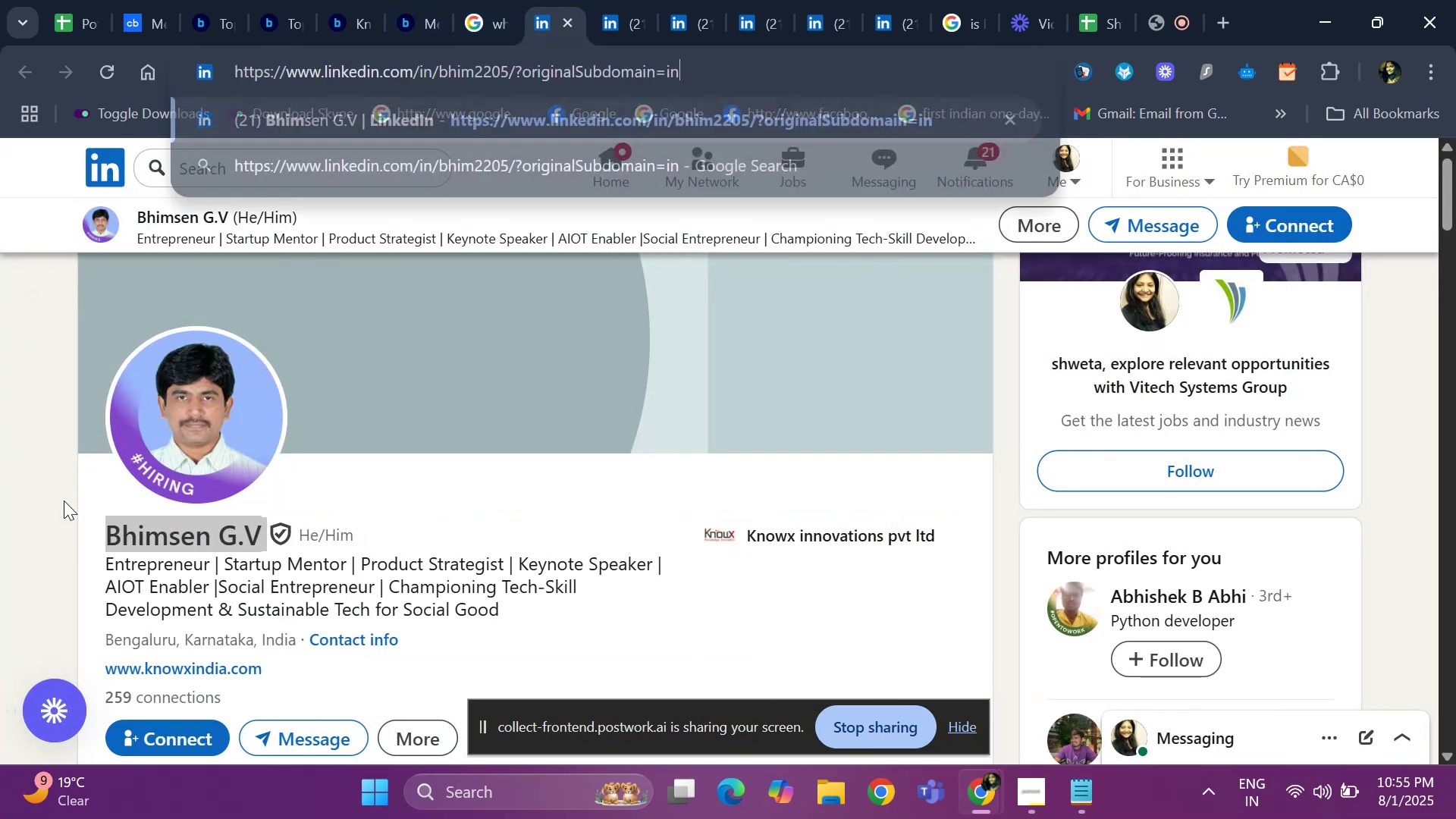 
key(ArrowDown)
 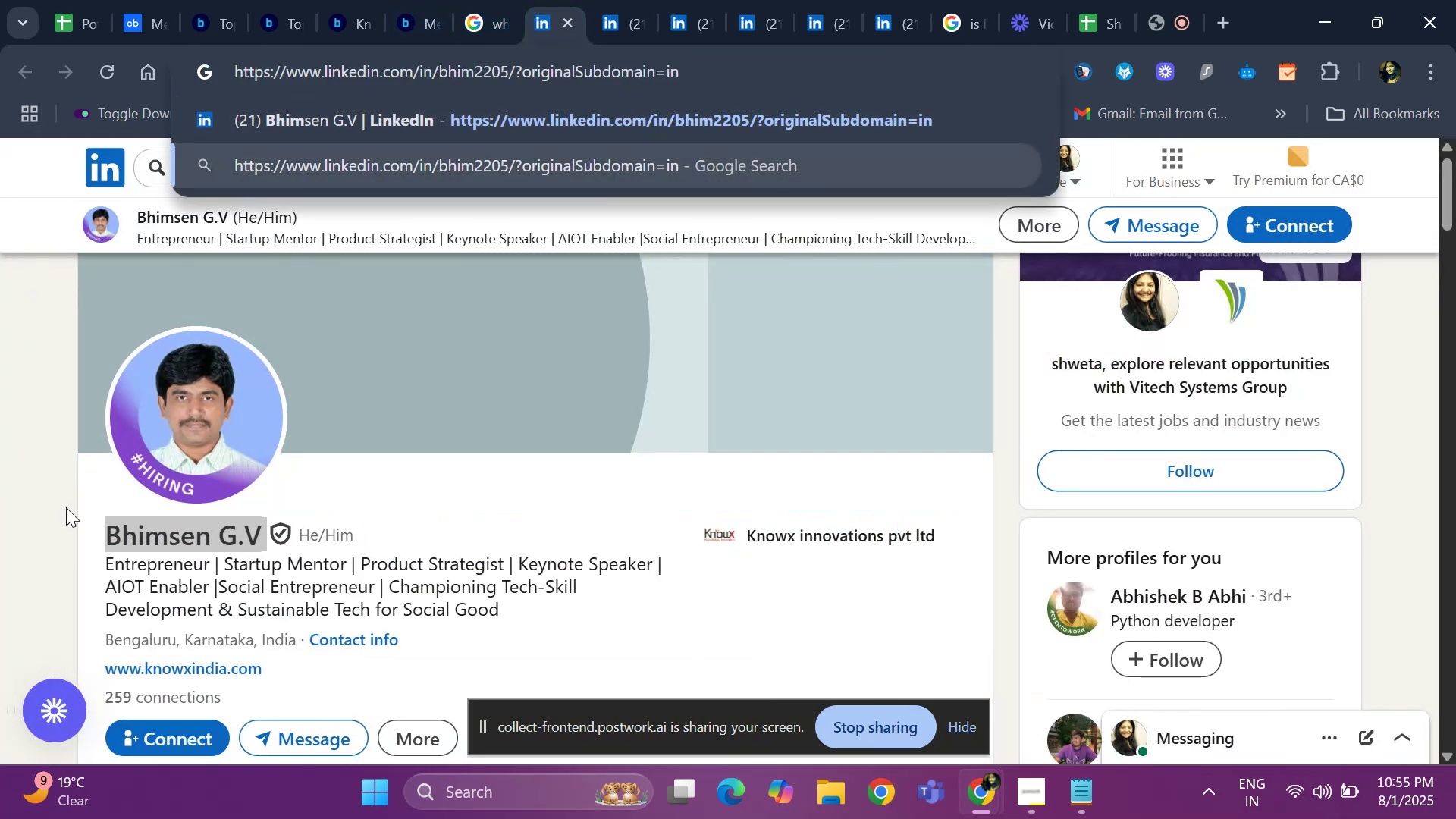 
left_click([66, 507])
 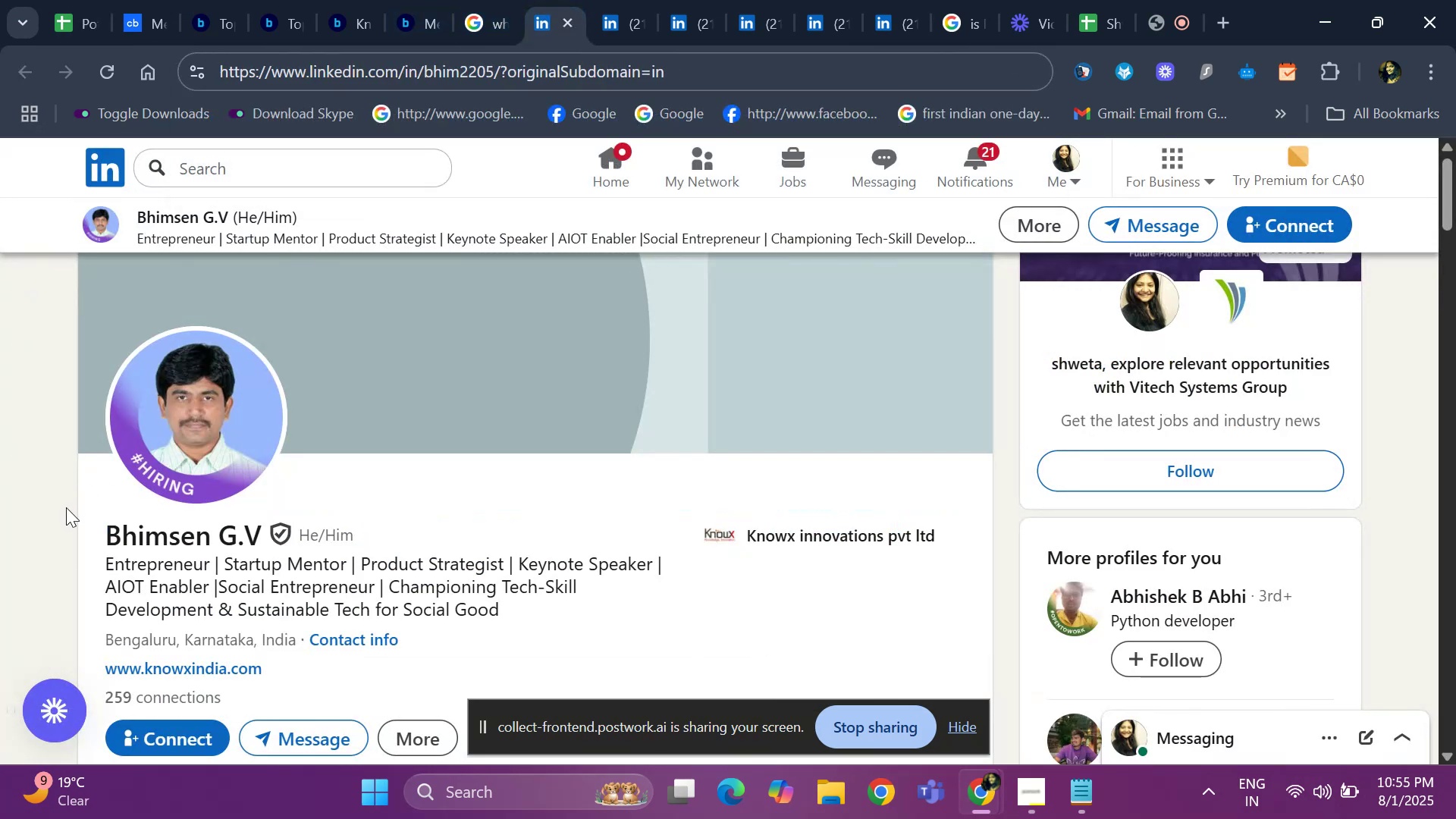 
hold_key(key=ArrowDown, duration=0.87)
 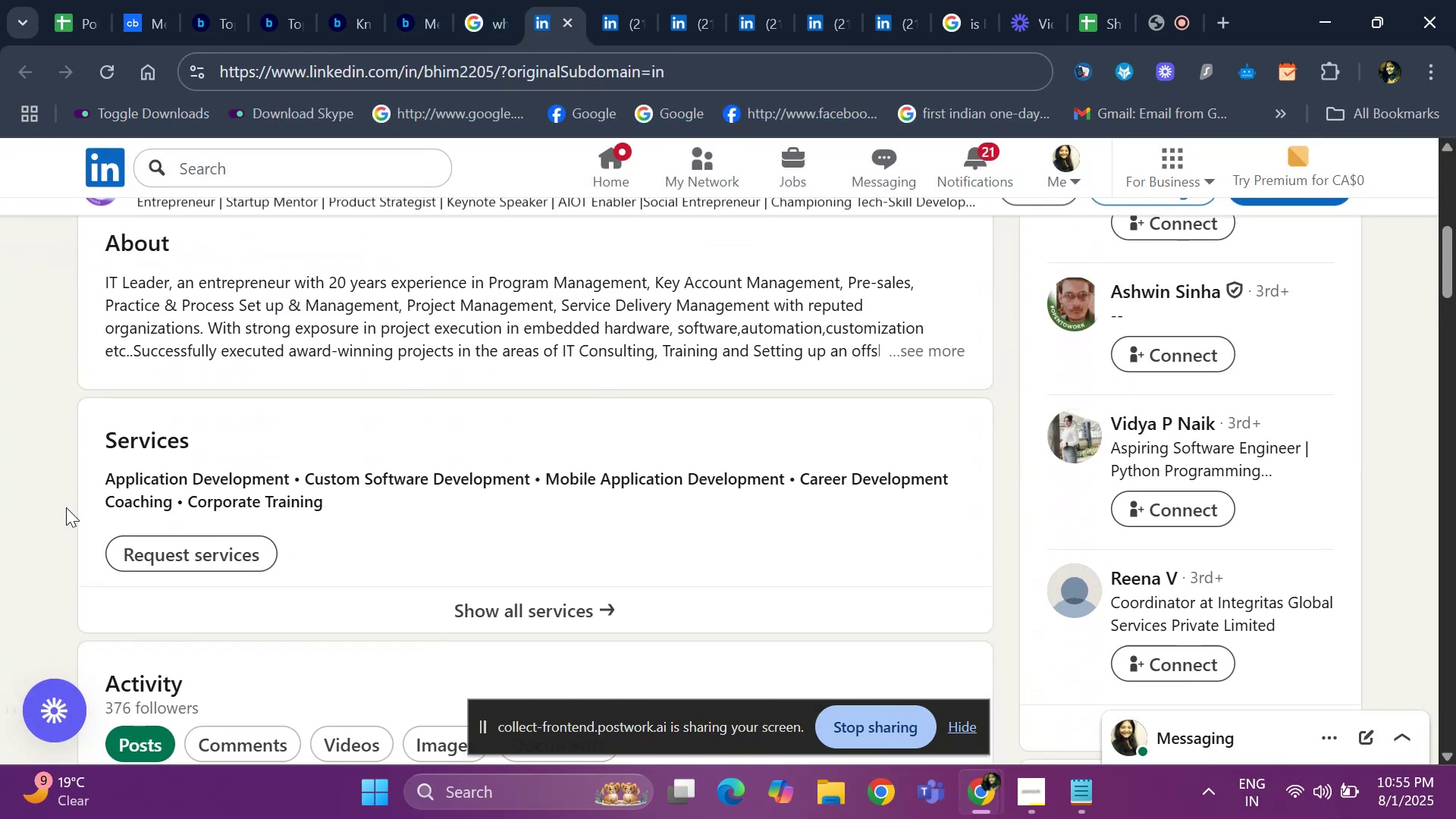 
hold_key(key=ArrowDown, duration=0.82)
 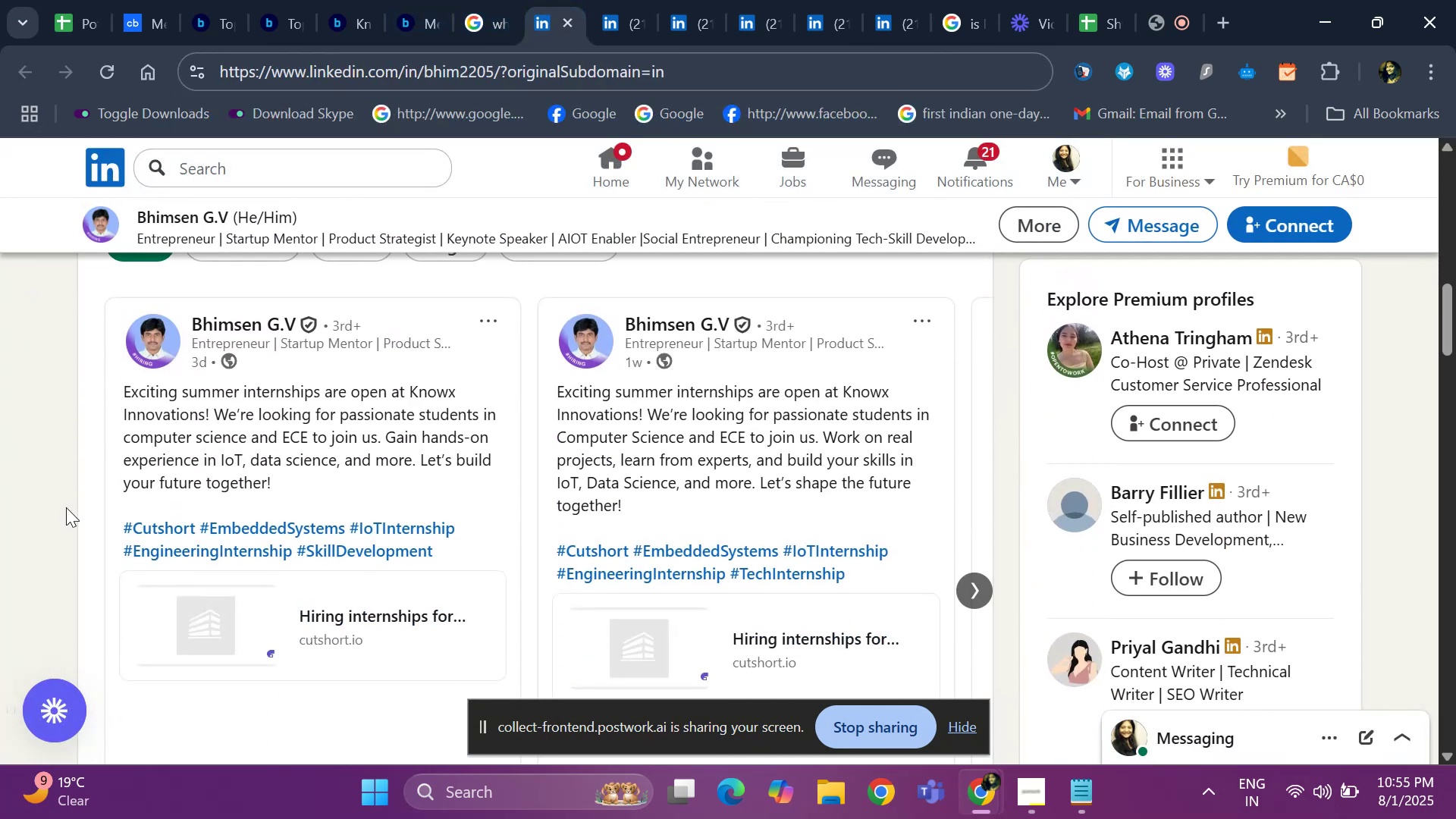 
hold_key(key=ArrowDown, duration=0.74)
 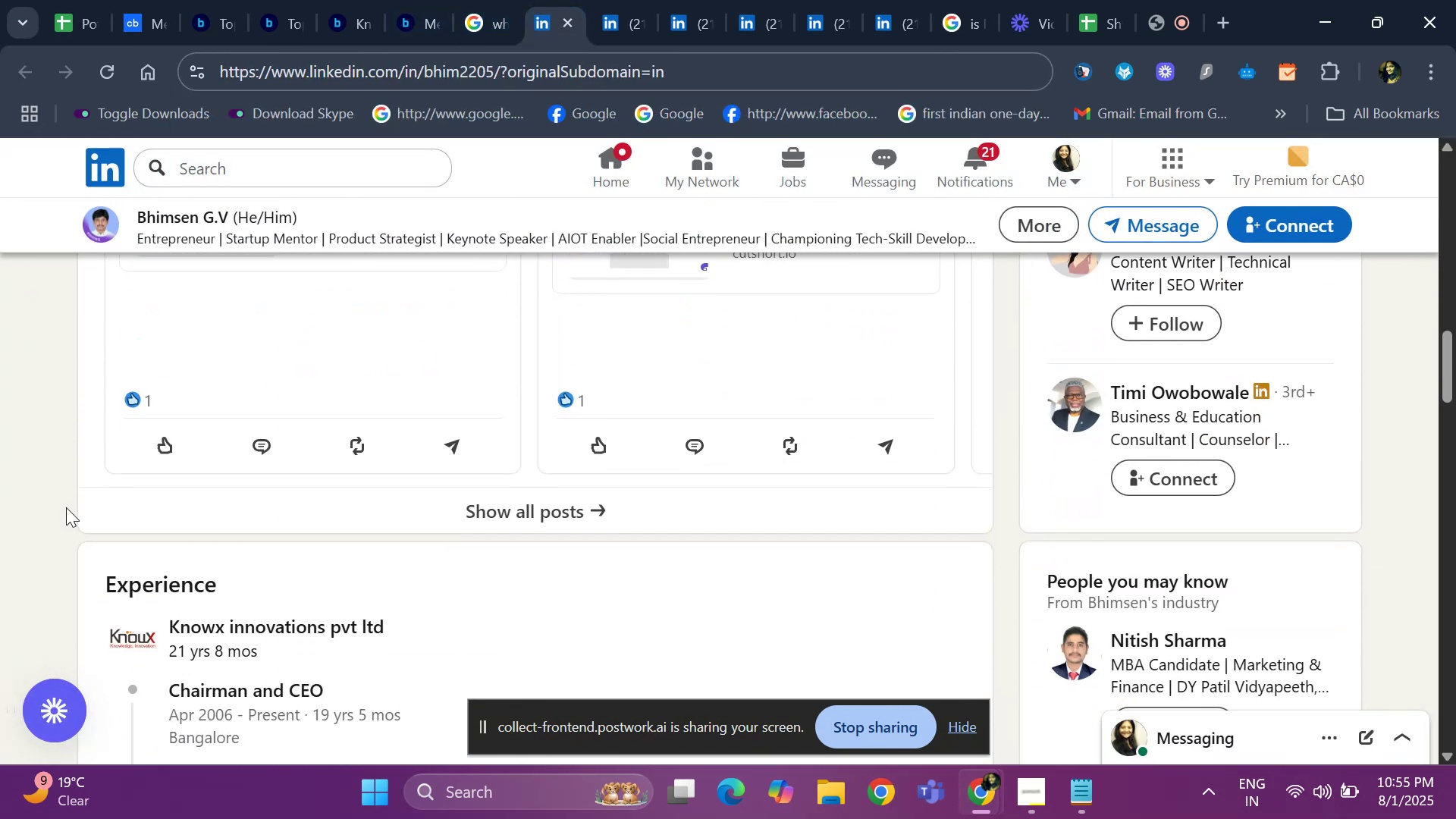 
hold_key(key=ArrowDown, duration=0.47)
 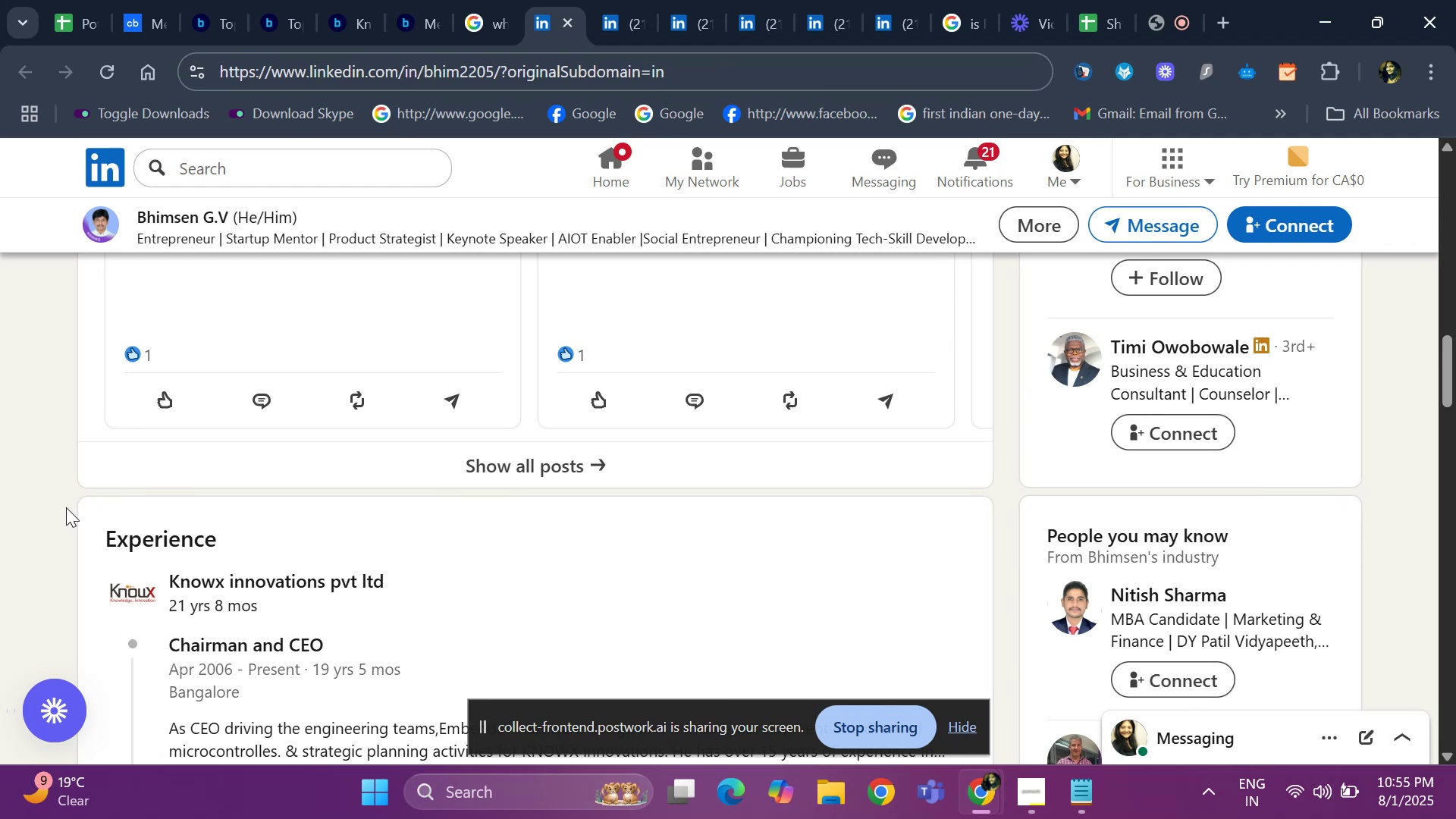 
hold_key(key=ArrowDown, duration=0.37)
 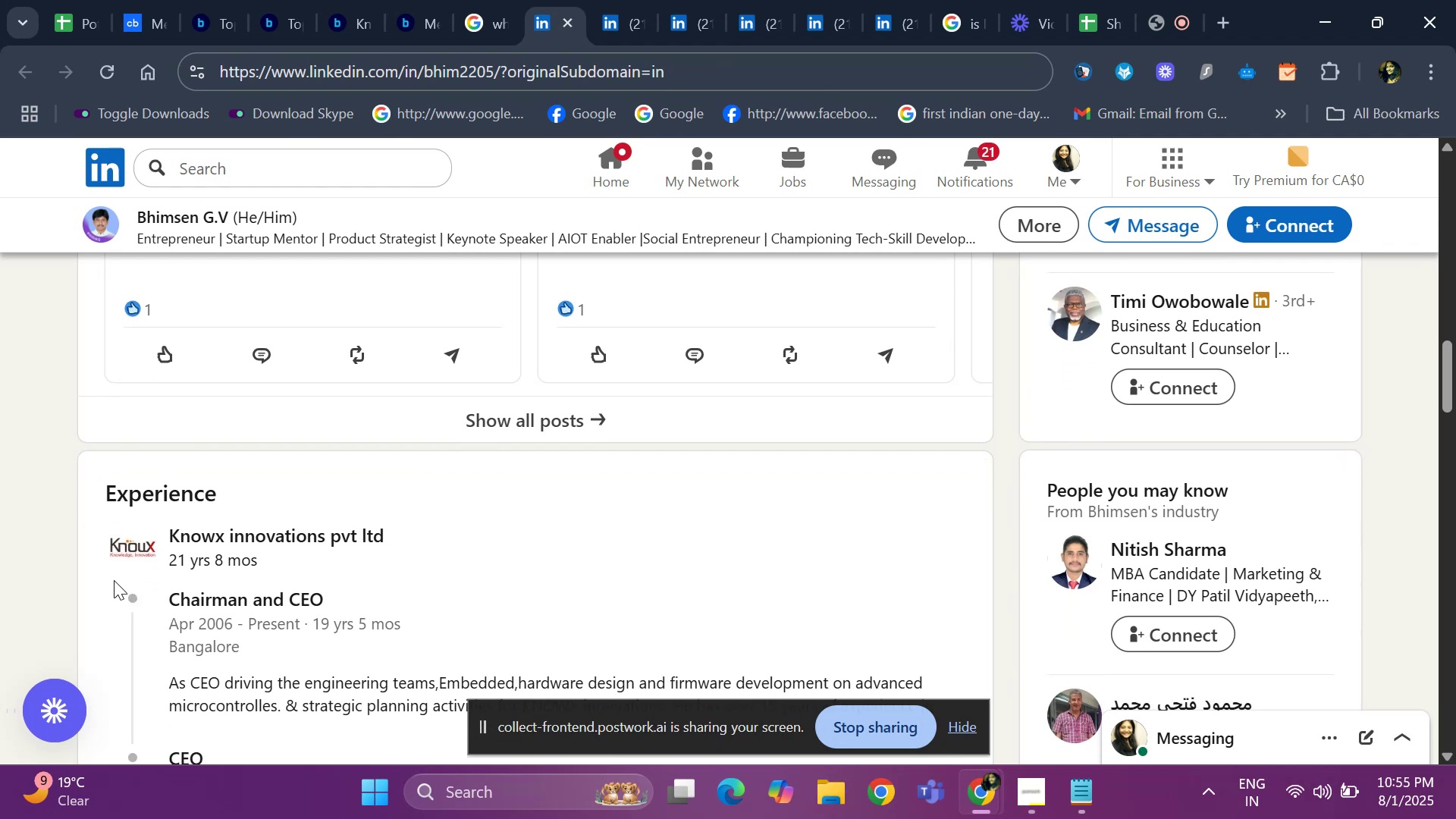 
left_click_drag(start_coordinate=[114, 580], to_coordinate=[332, 592])
 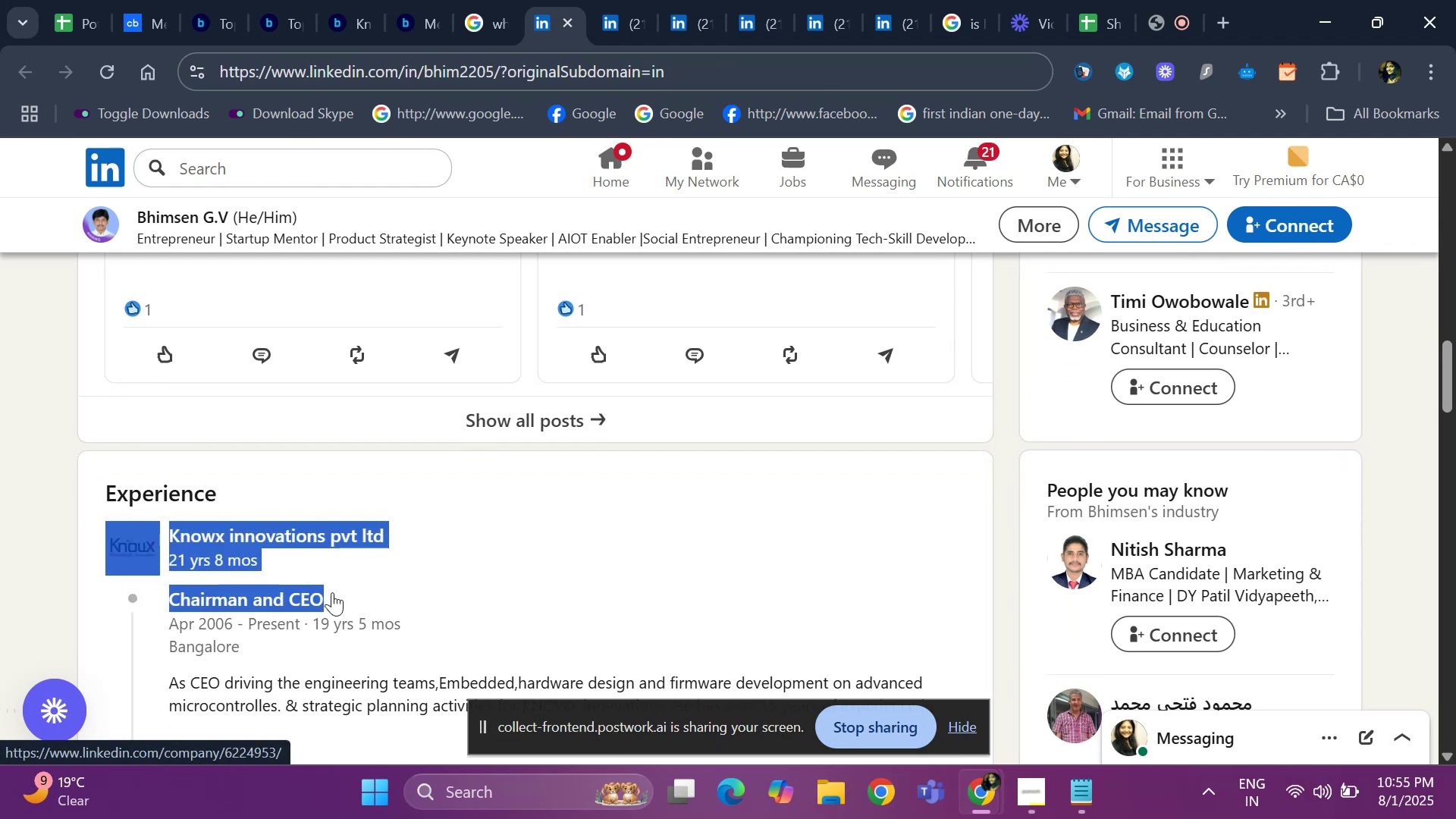 
key(Control+ControlLeft)
 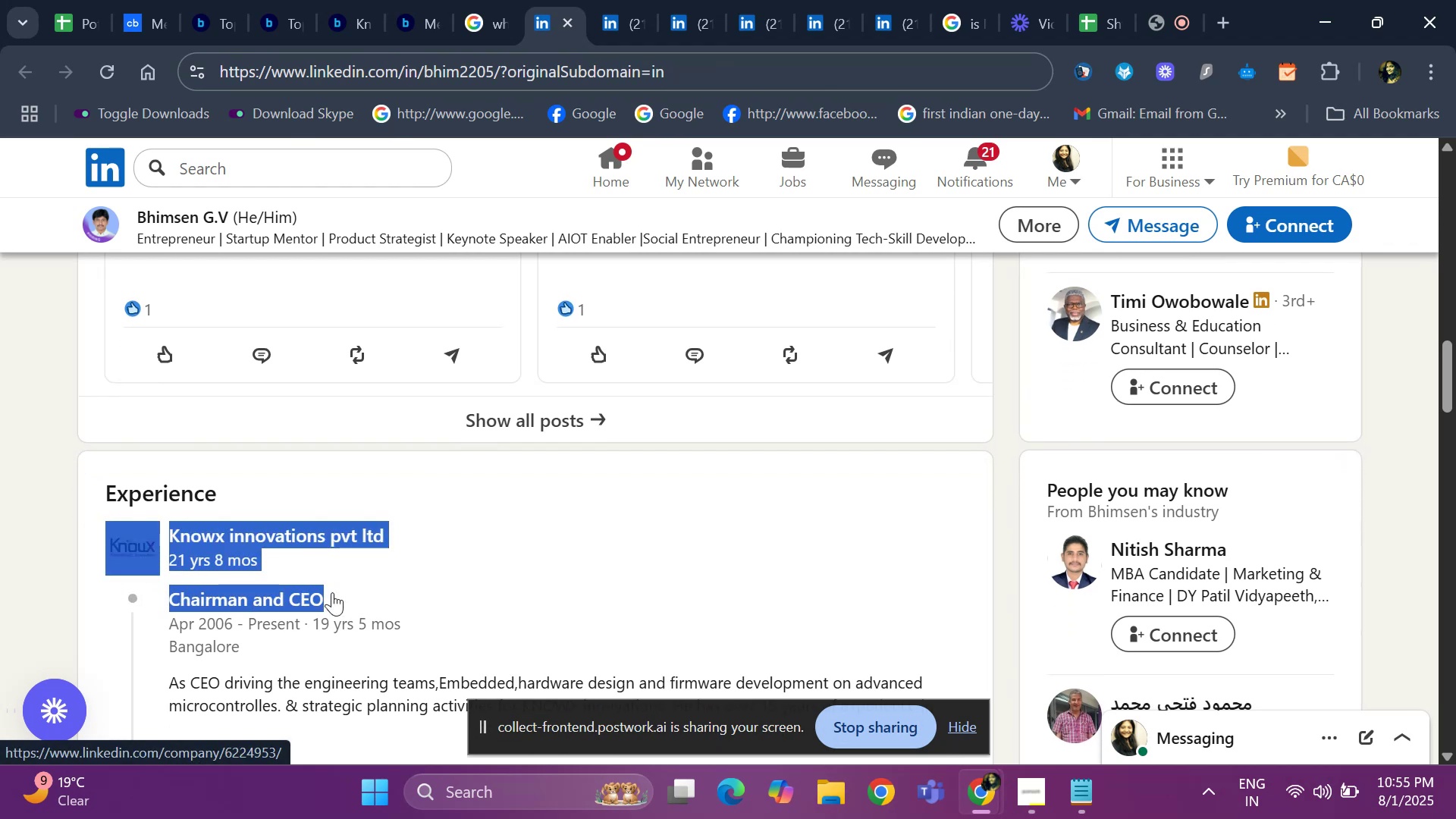 
key(Control+C)
 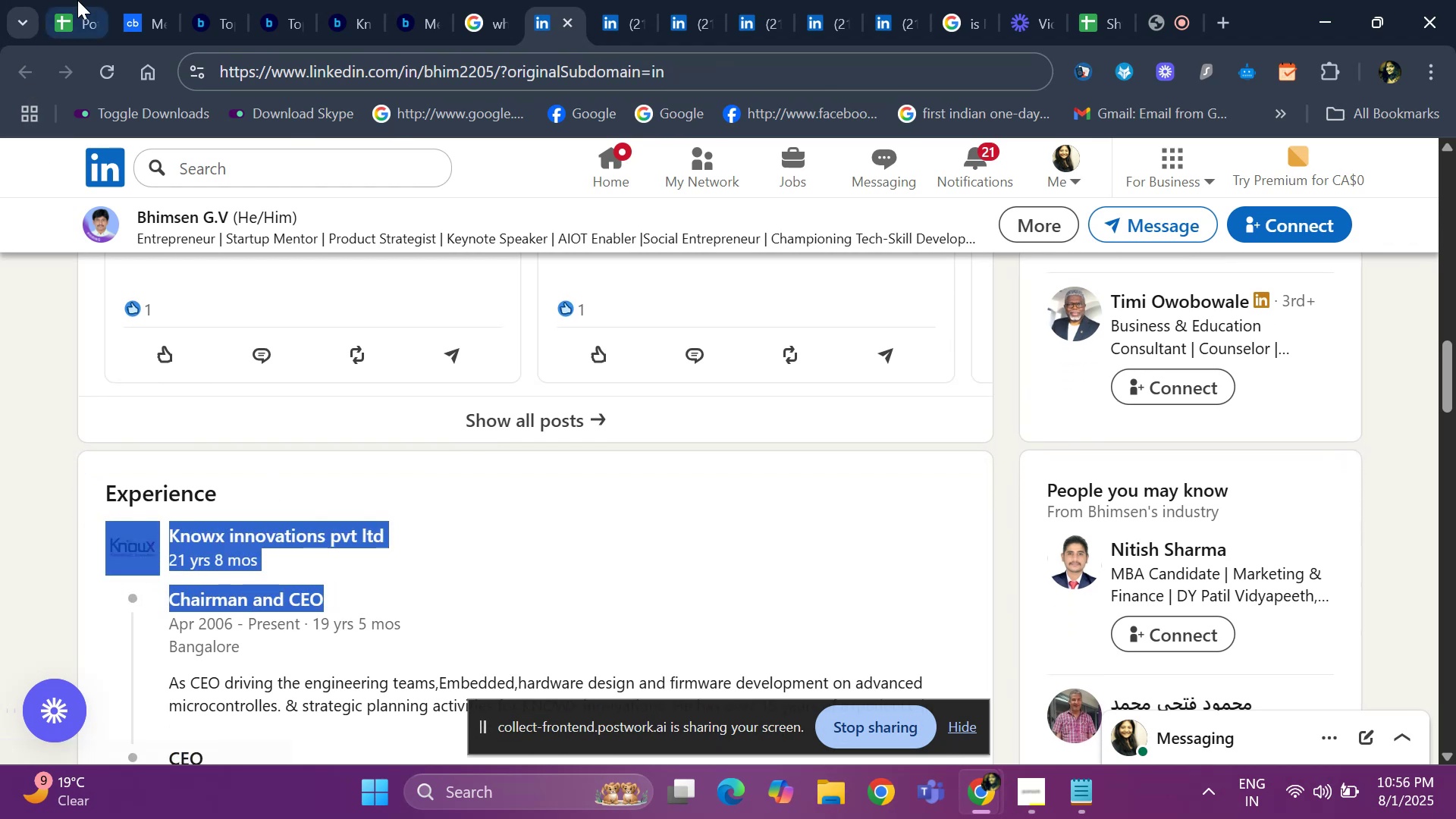 
left_click([77, 0])
 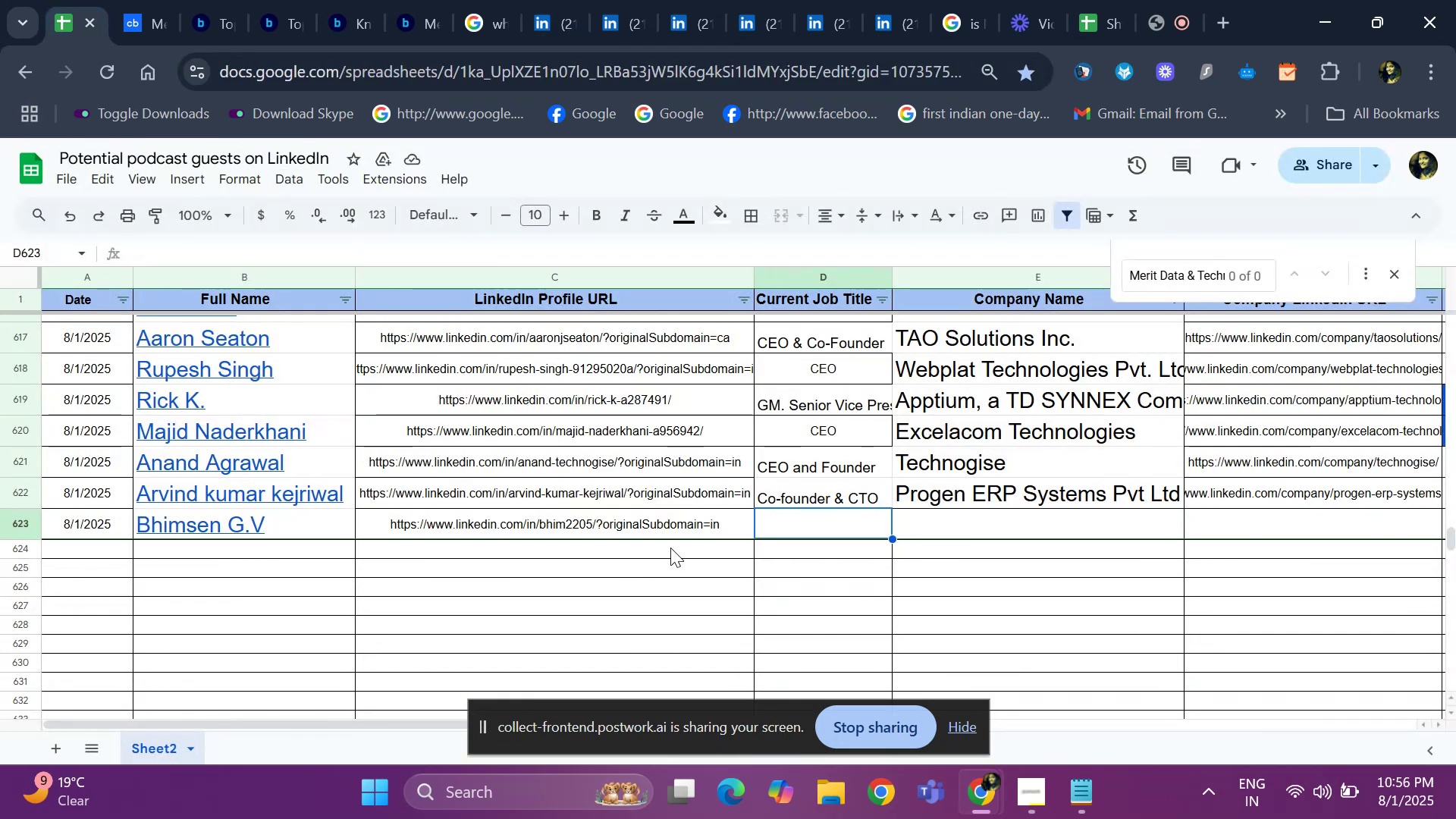 
key(Control+V)
 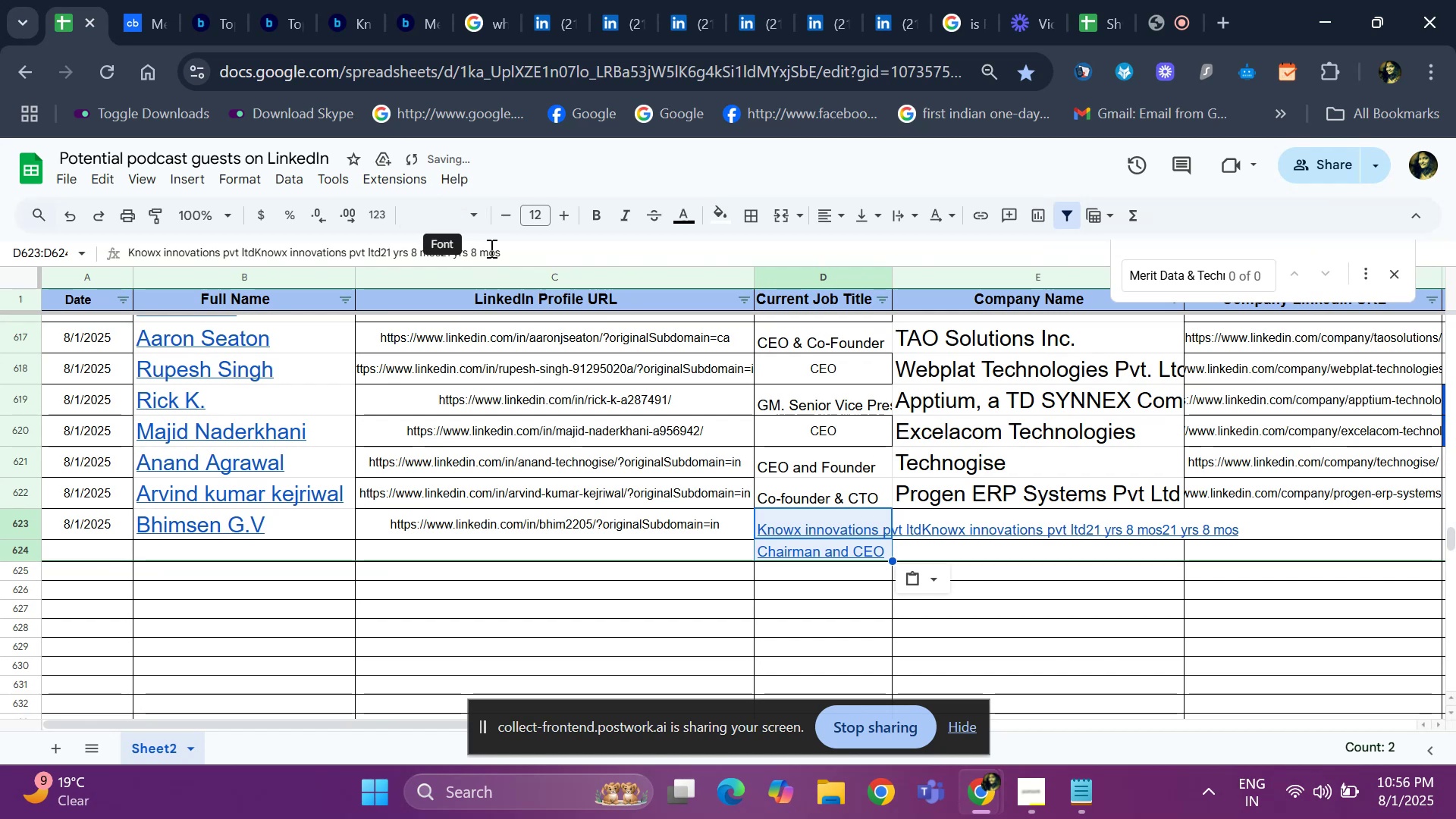 
left_click([509, 251])
 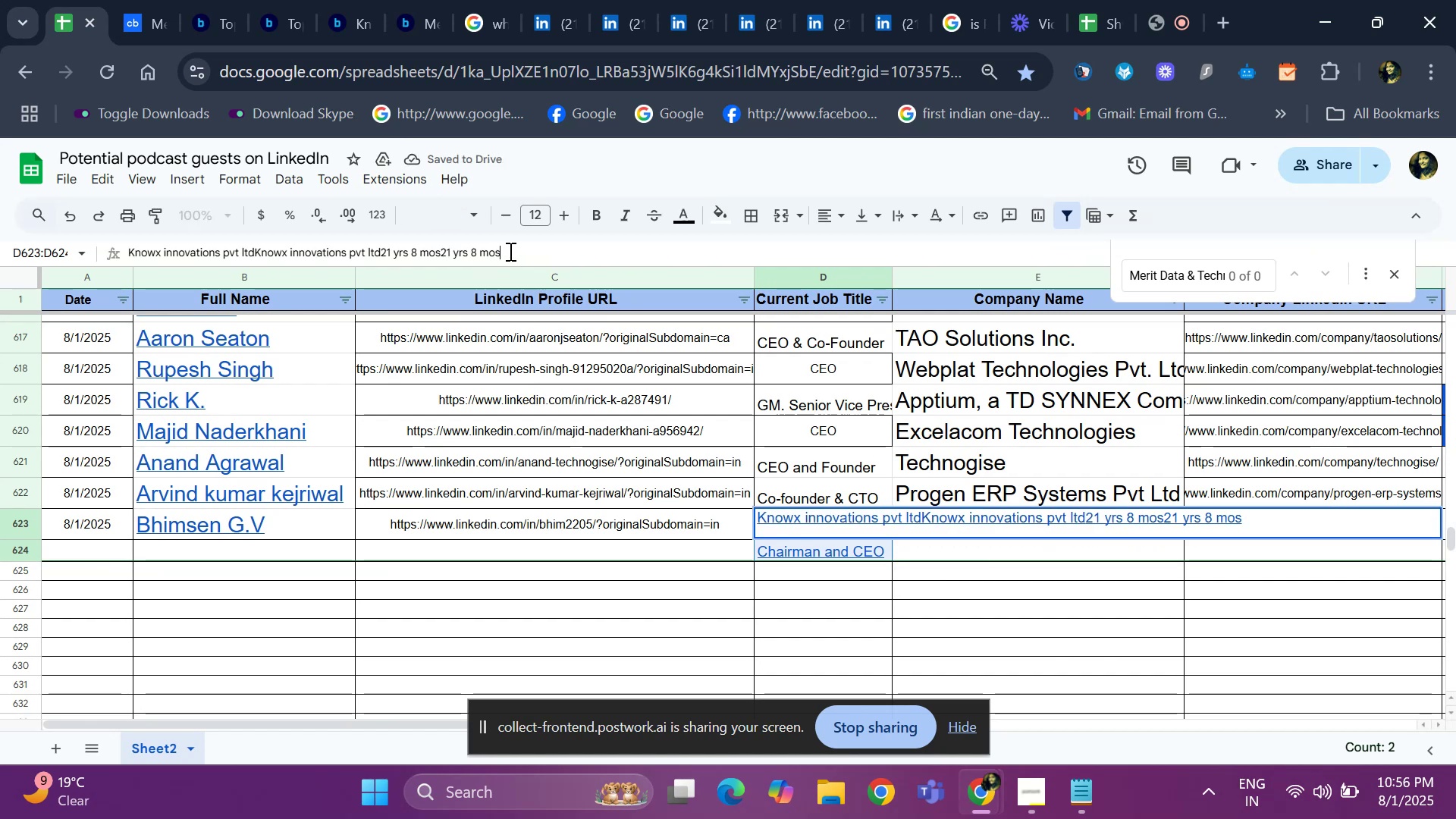 
hold_key(key=Backspace, duration=1.05)
 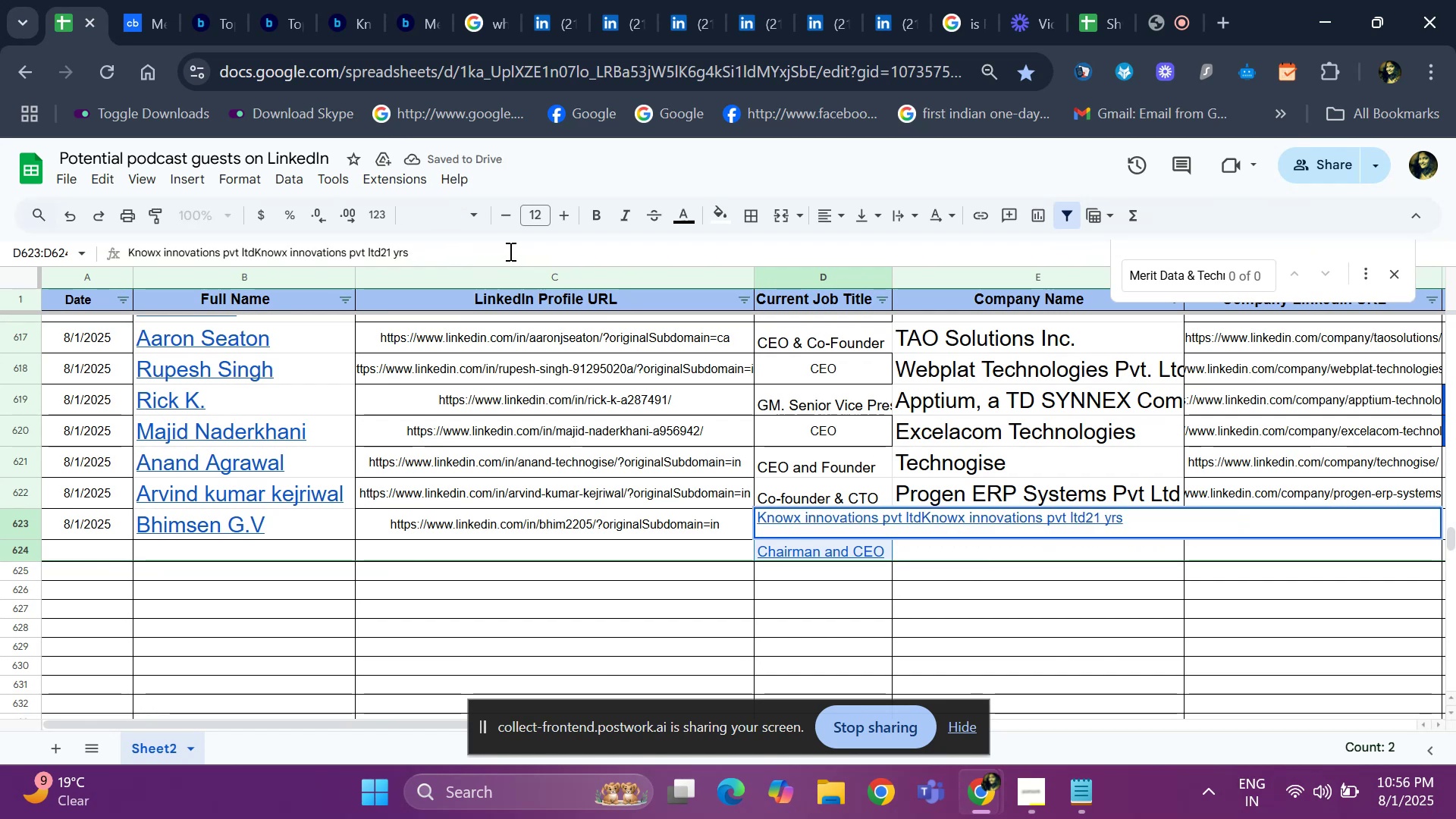 
hold_key(key=Backspace, duration=1.52)
 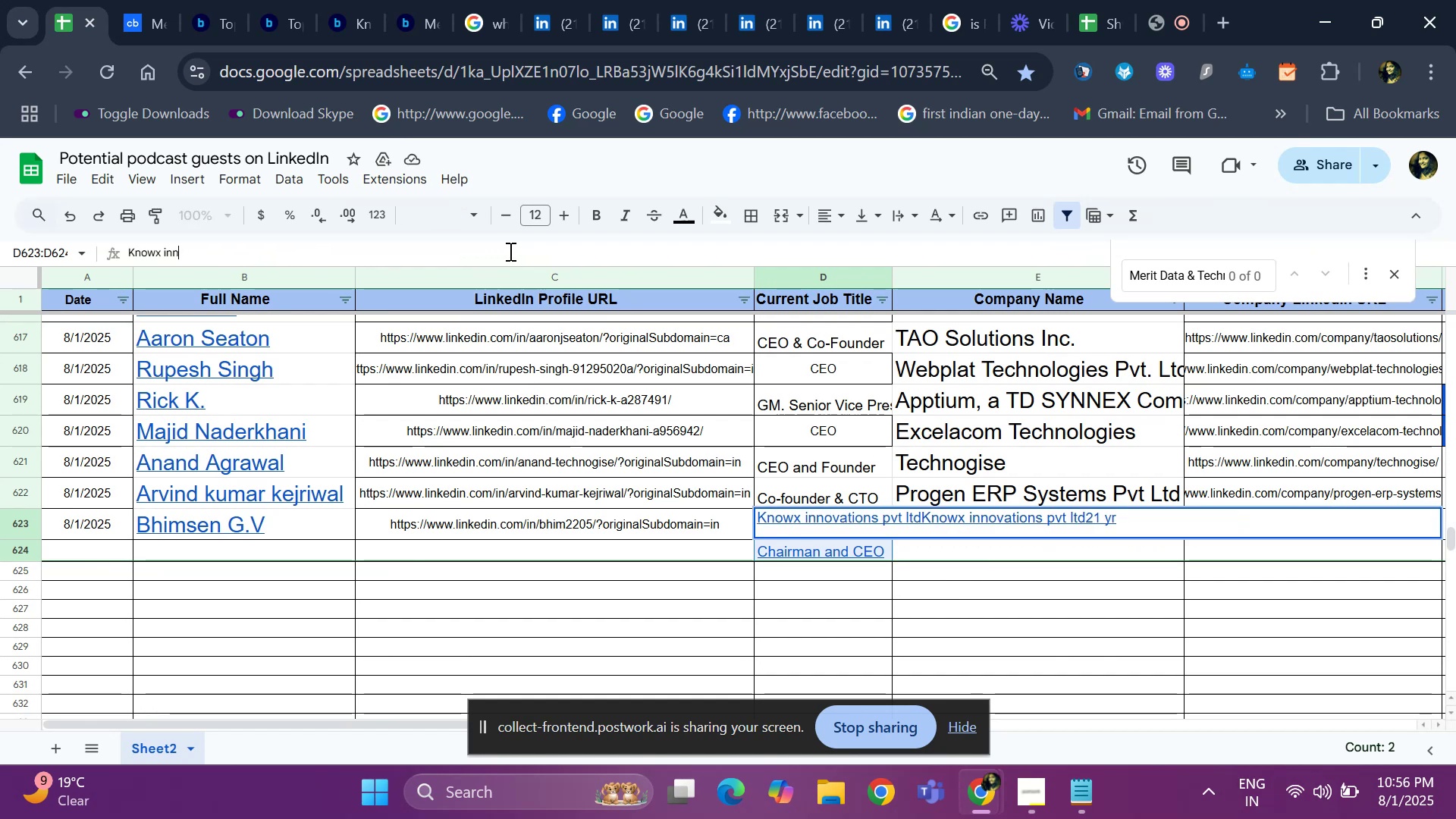 
hold_key(key=Backspace, duration=0.78)
 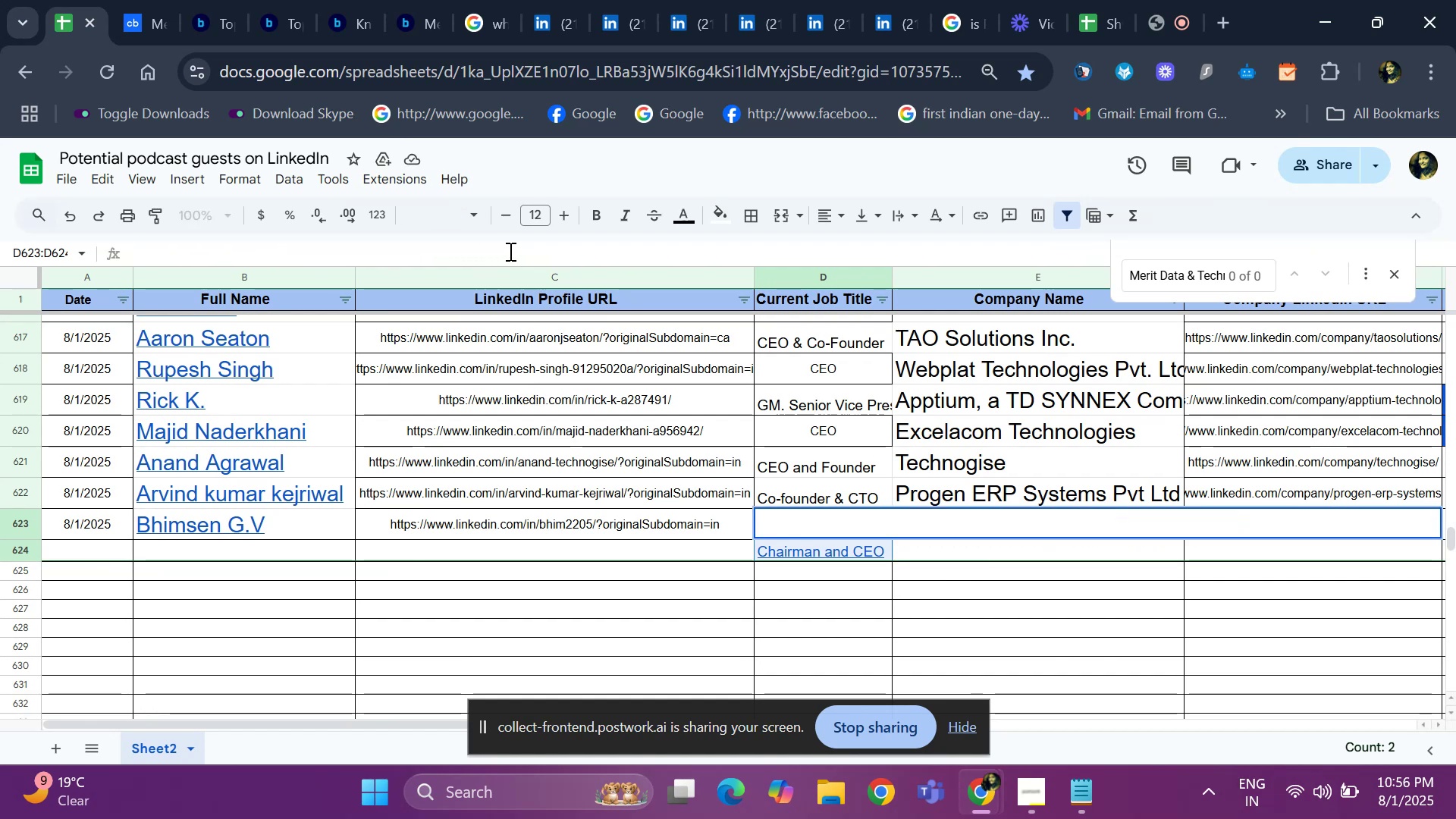 
key(Enter)
 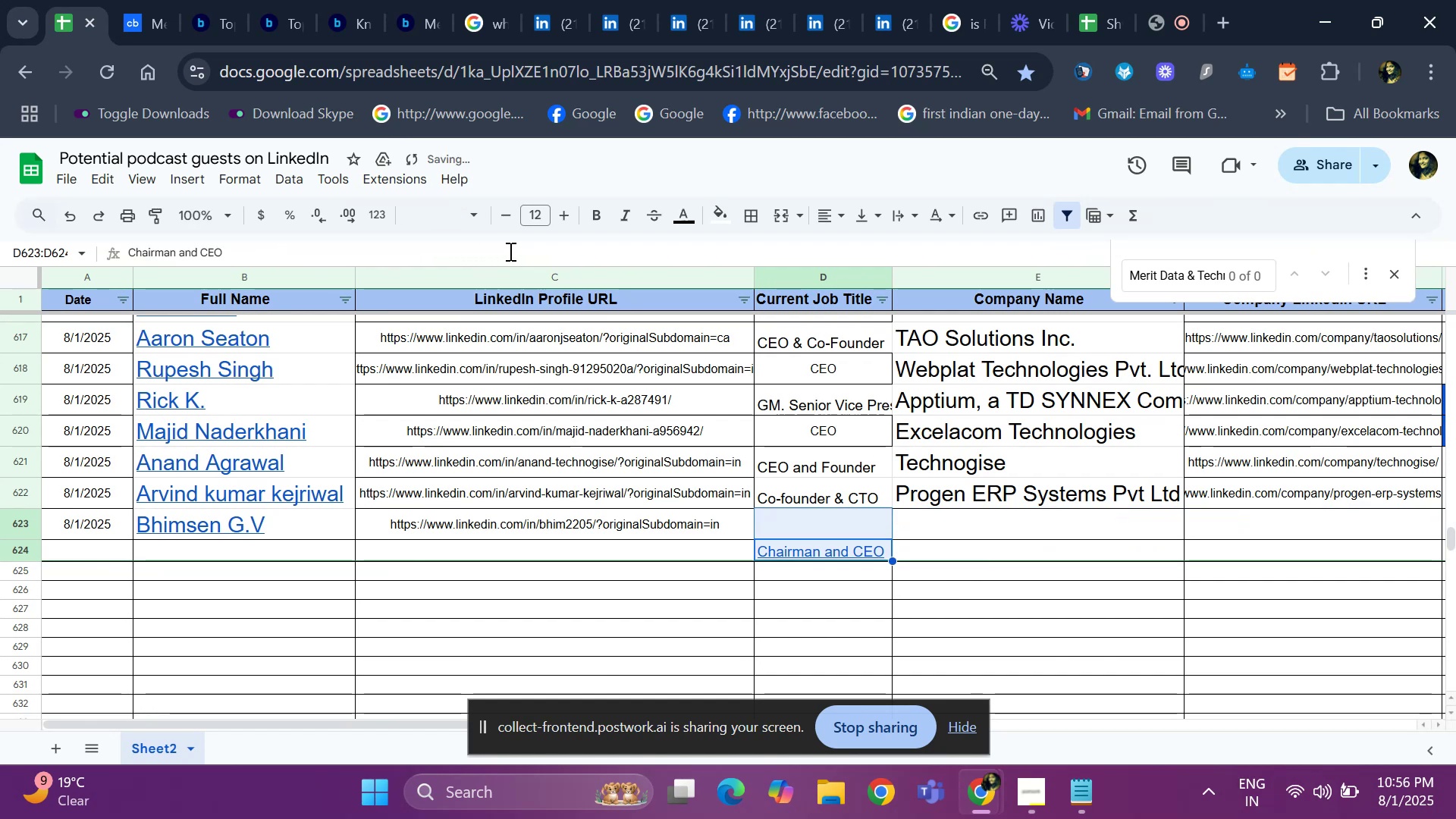 
key(ArrowDown)
 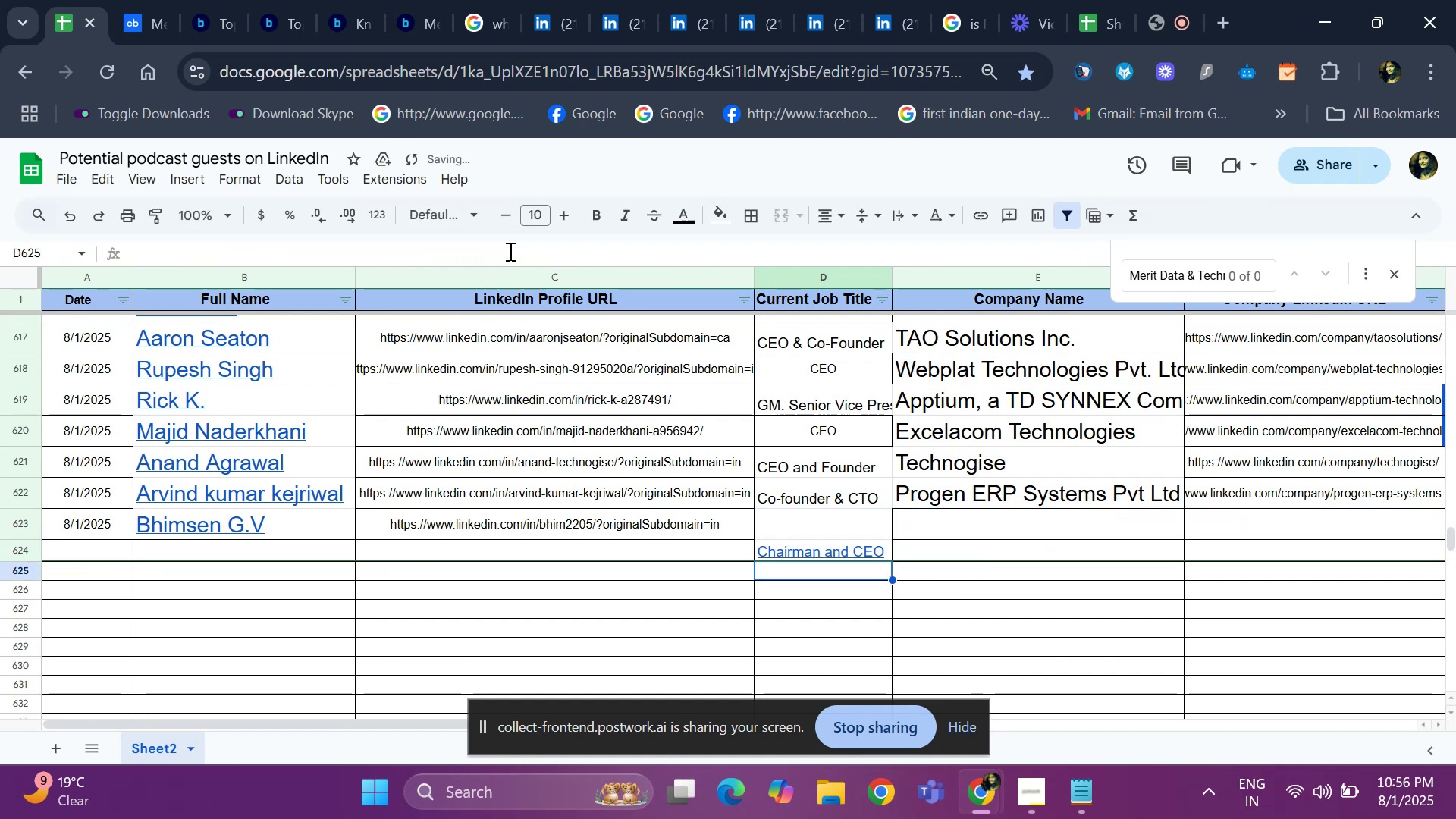 
key(ArrowUp)
 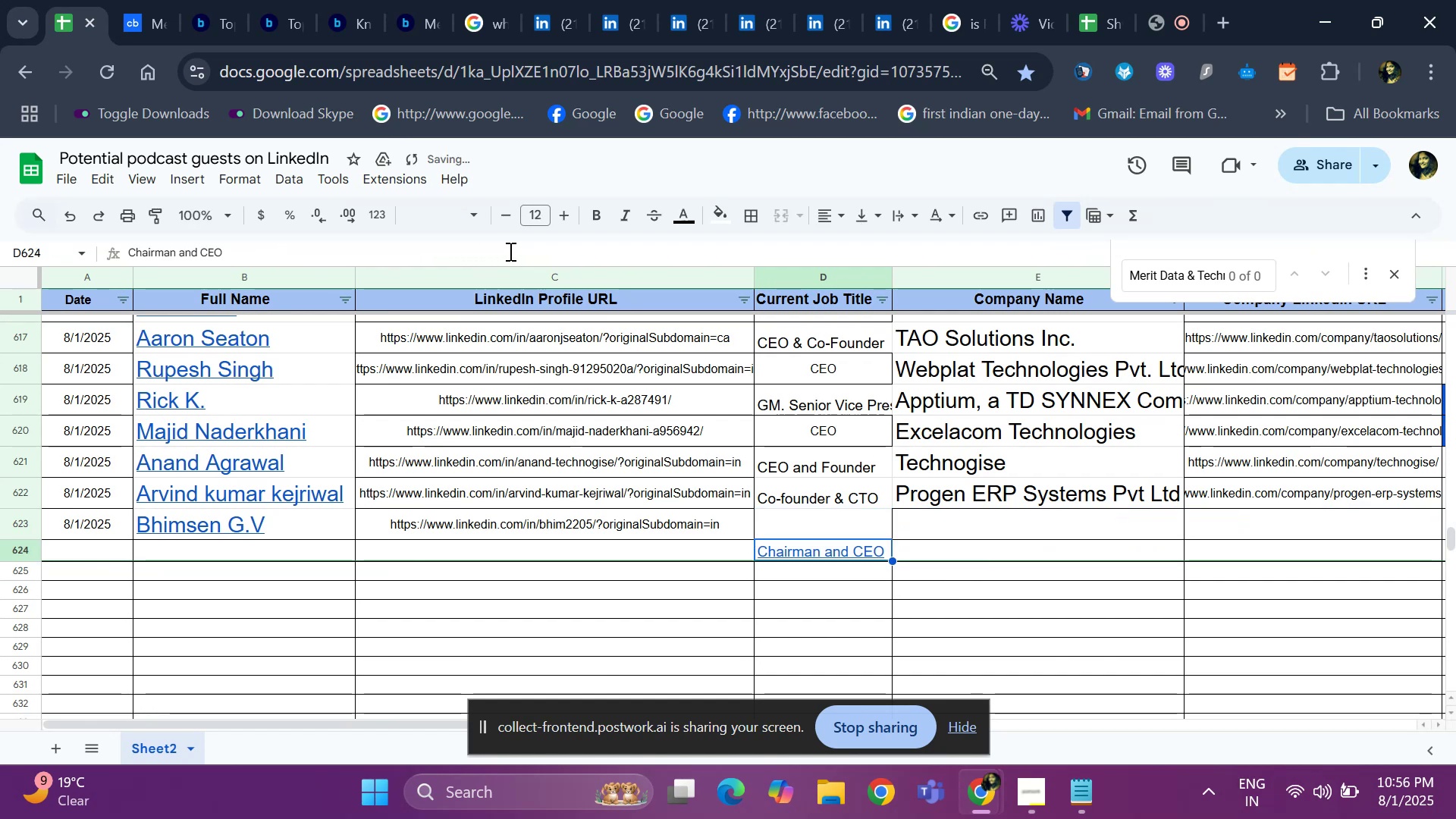 
key(Control+C)
 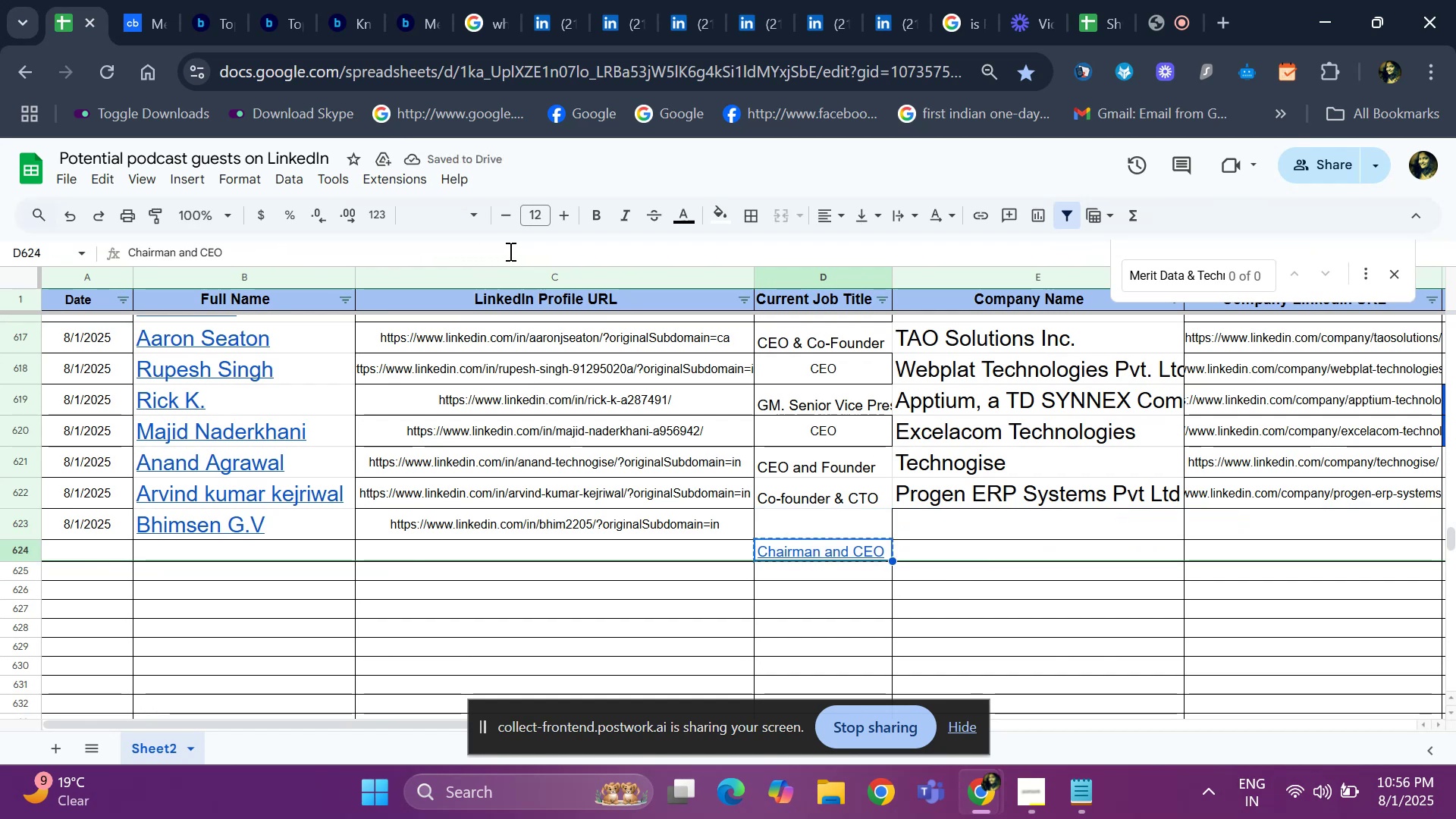 
key(Control+X)
 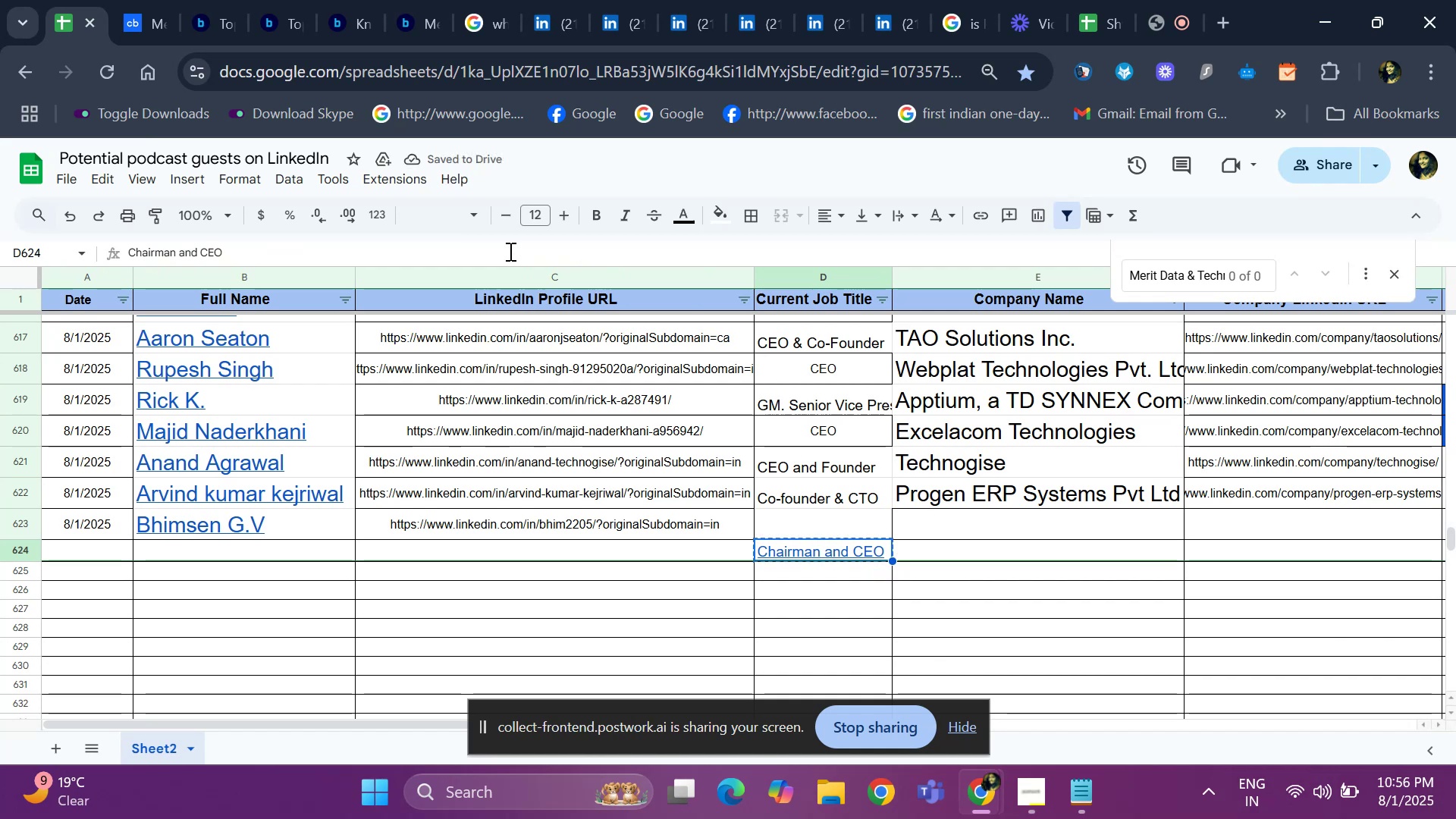 
key(ArrowUp)
 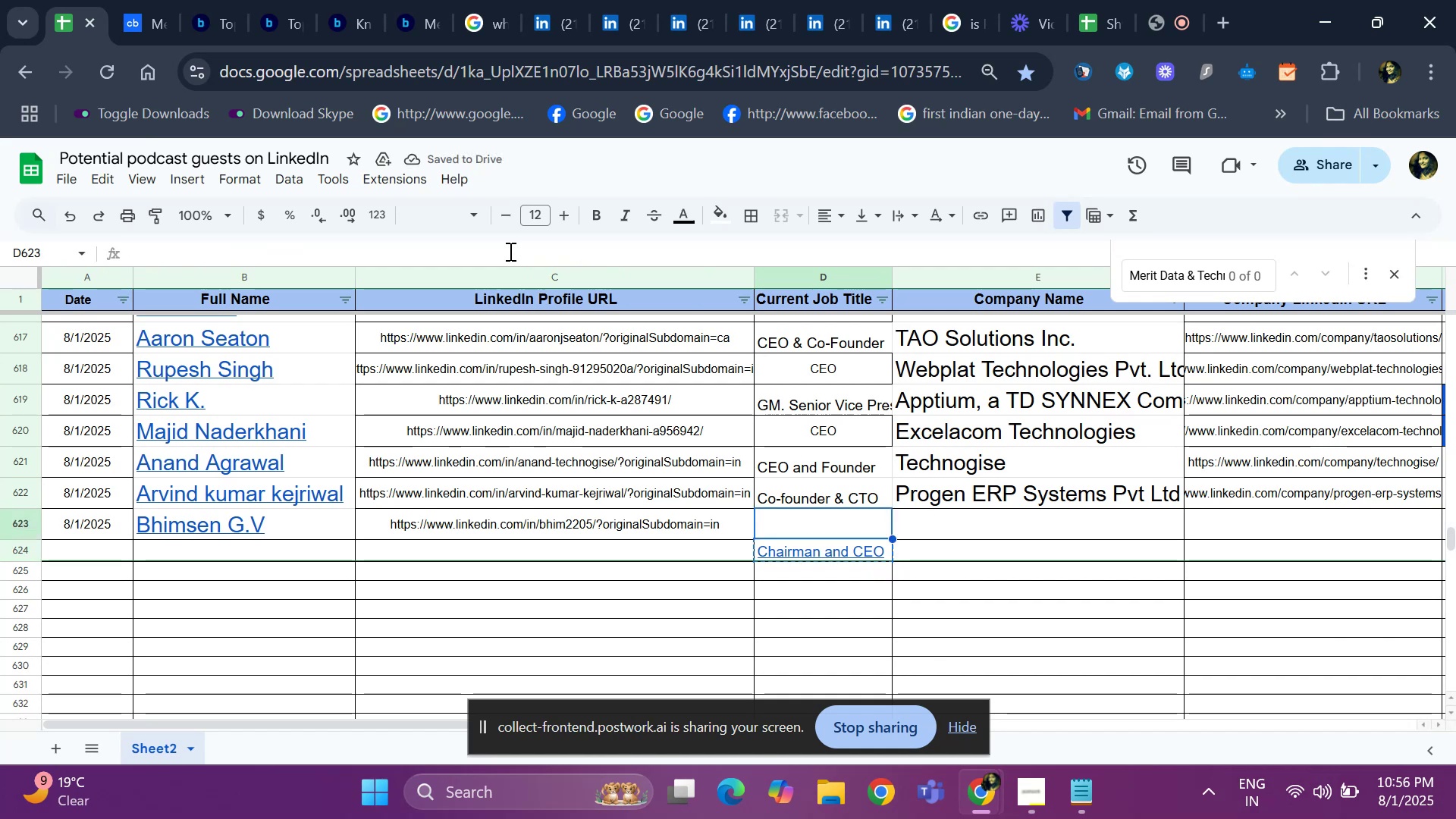 
key(Control+V)
 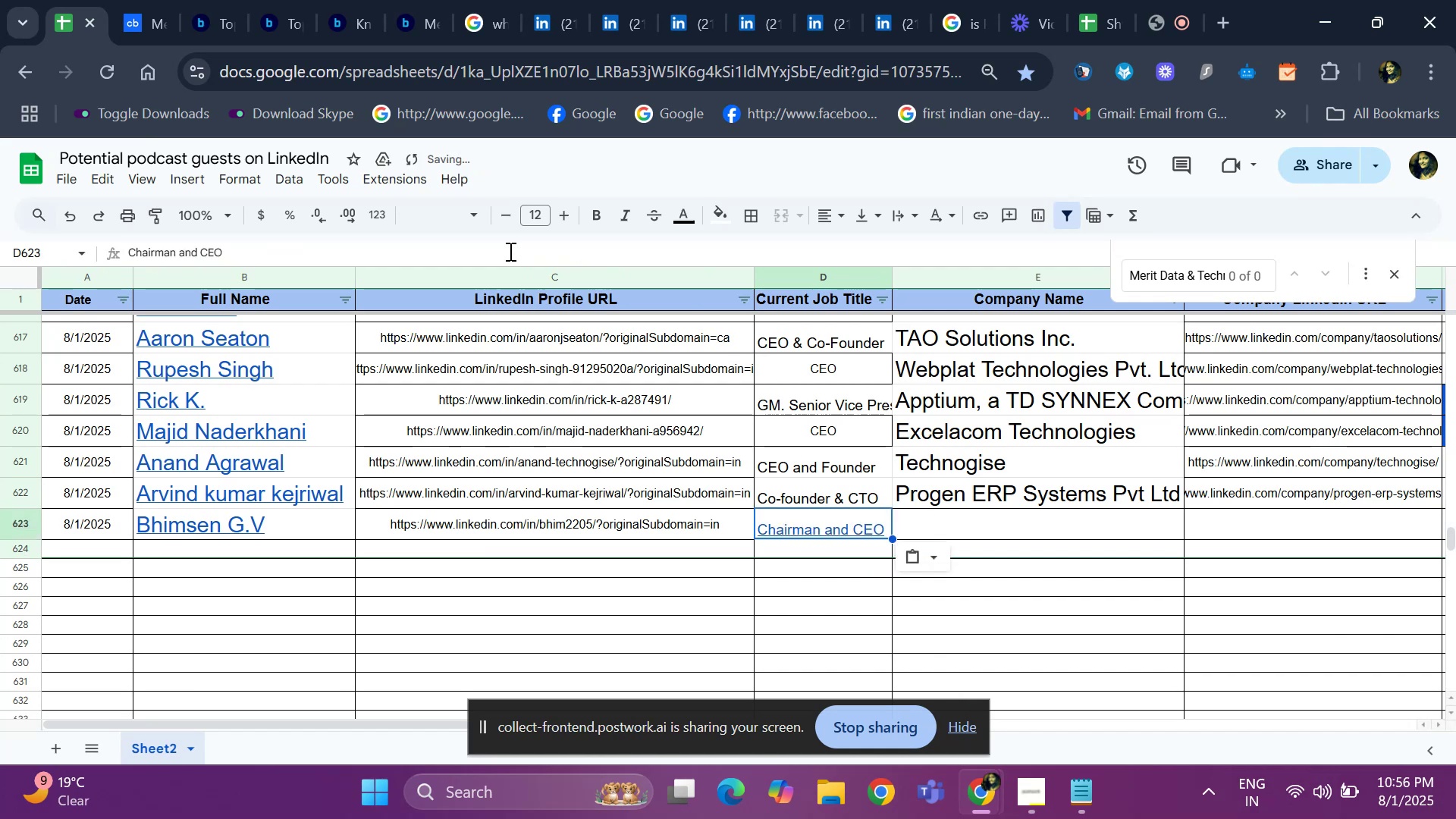 
key(ArrowRight)
 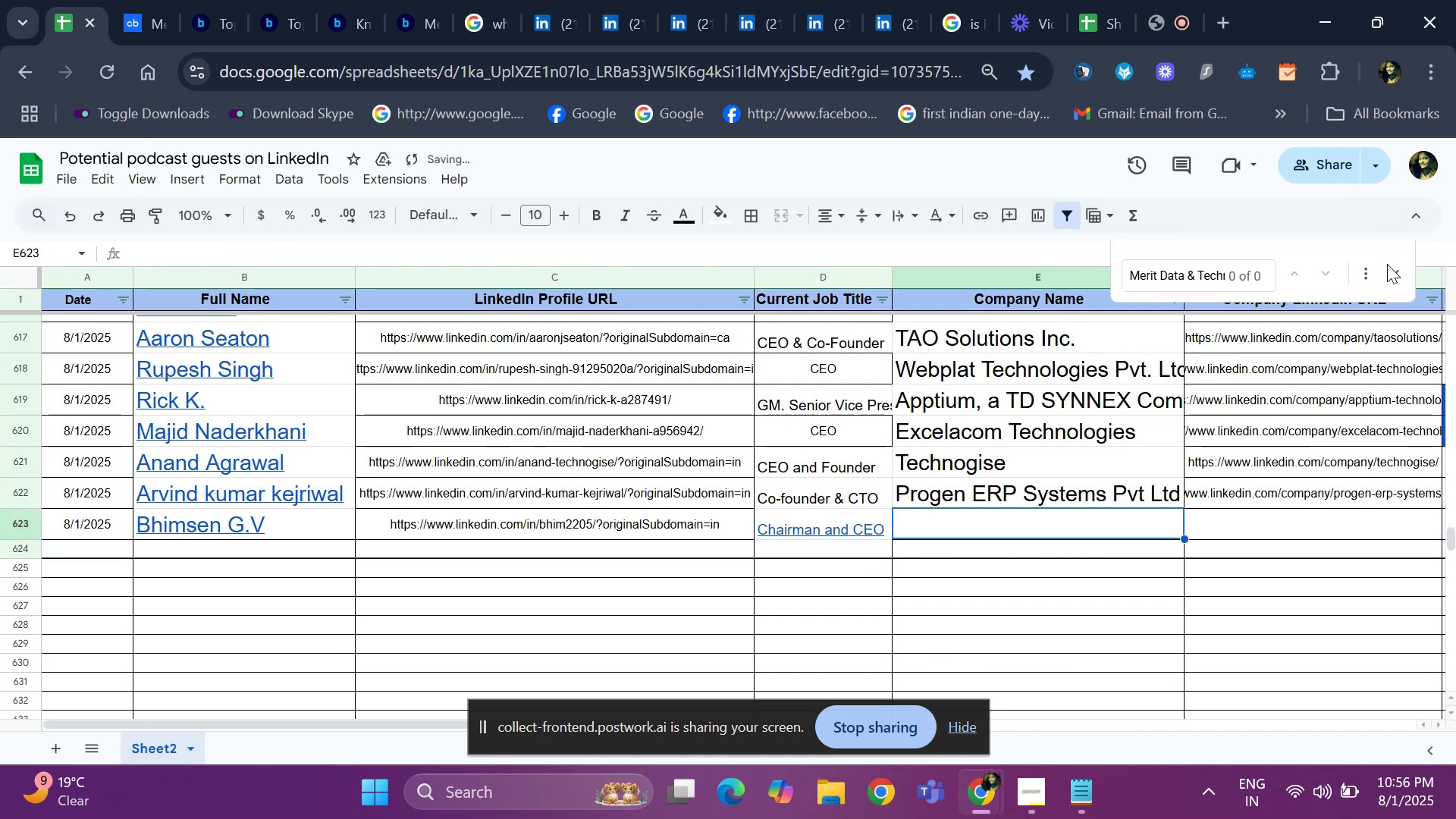 
left_click([1389, 280])
 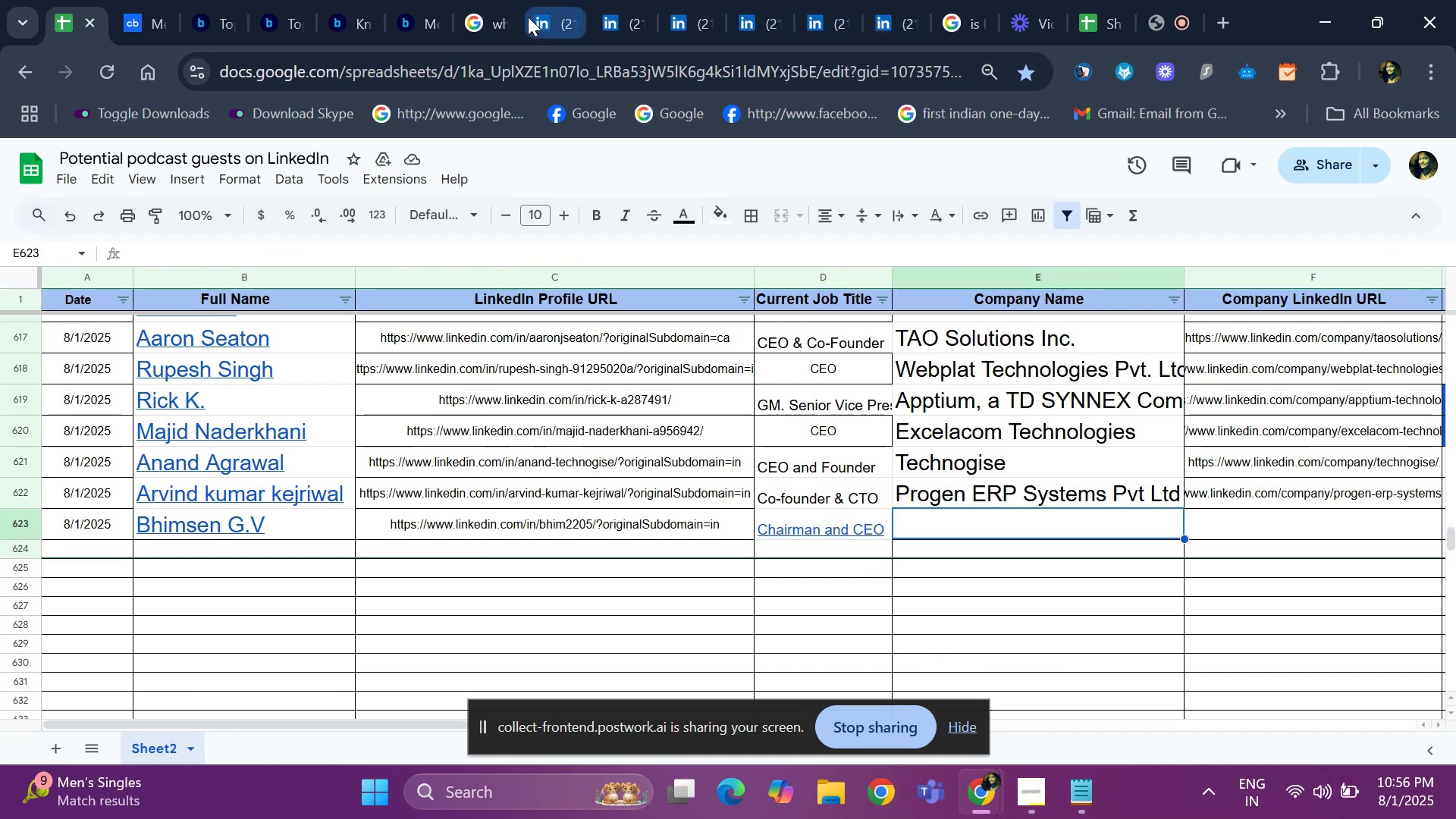 
left_click([528, 17])
 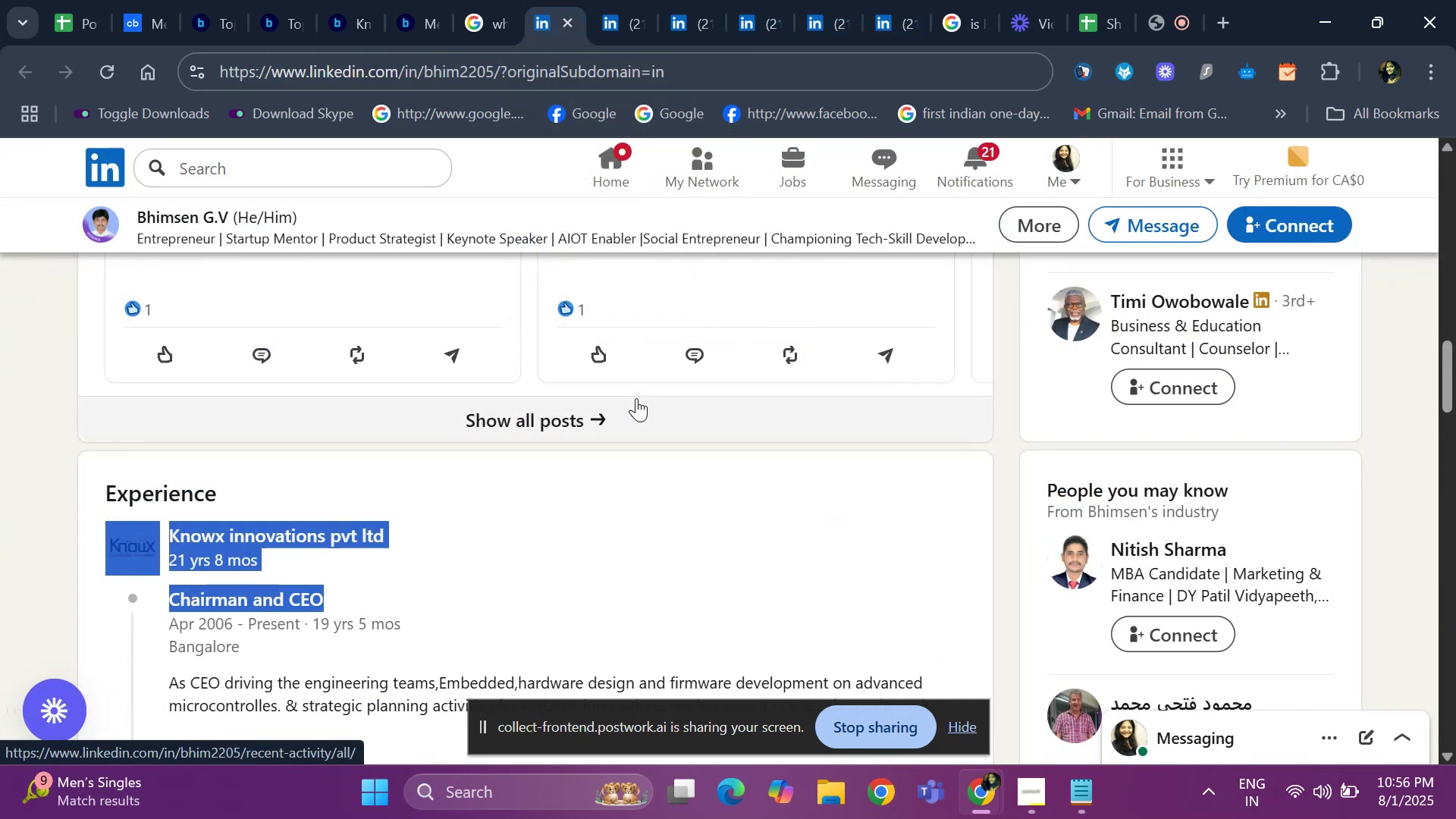 
left_click([467, 506])
 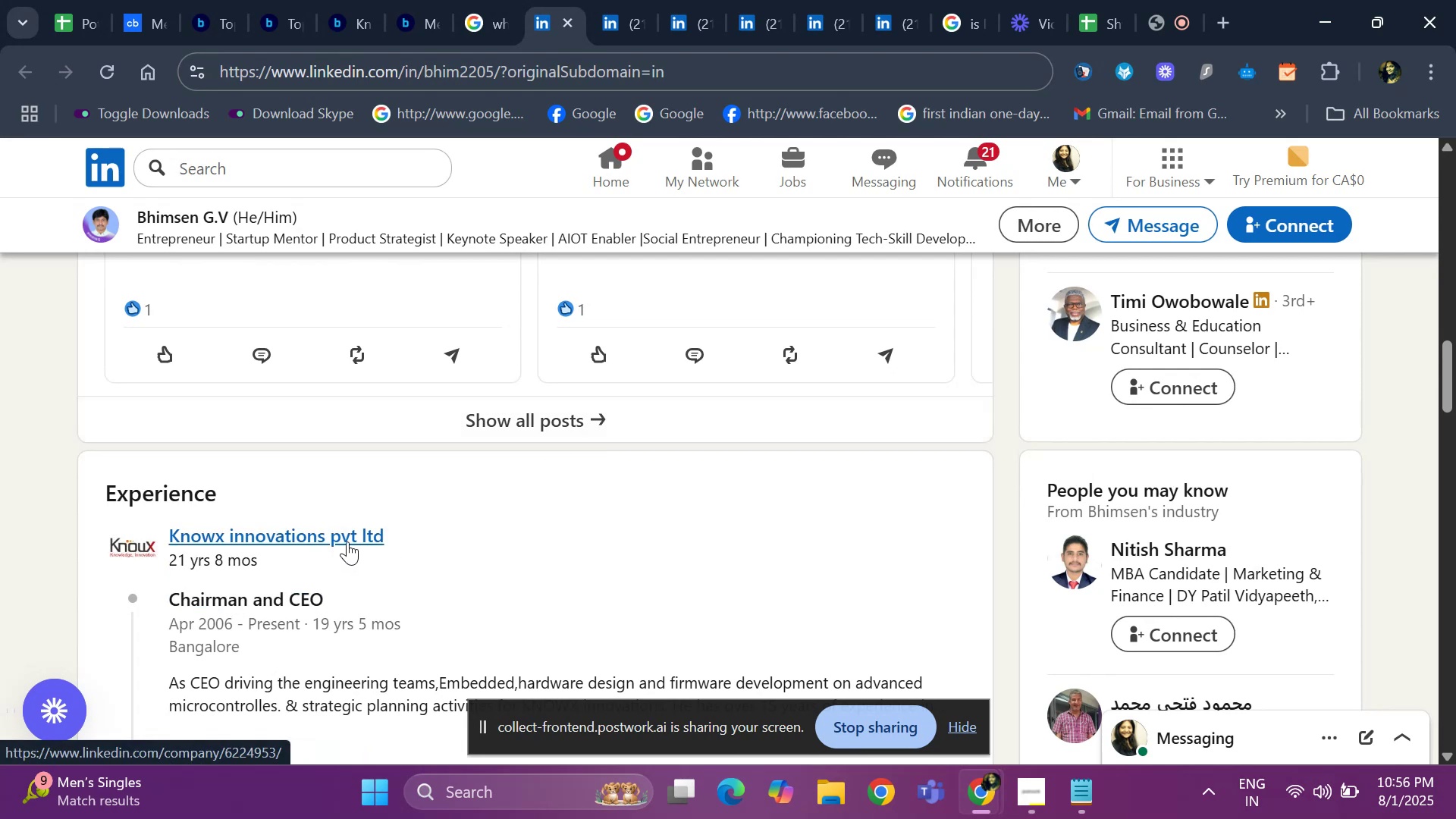 
right_click([347, 541])
 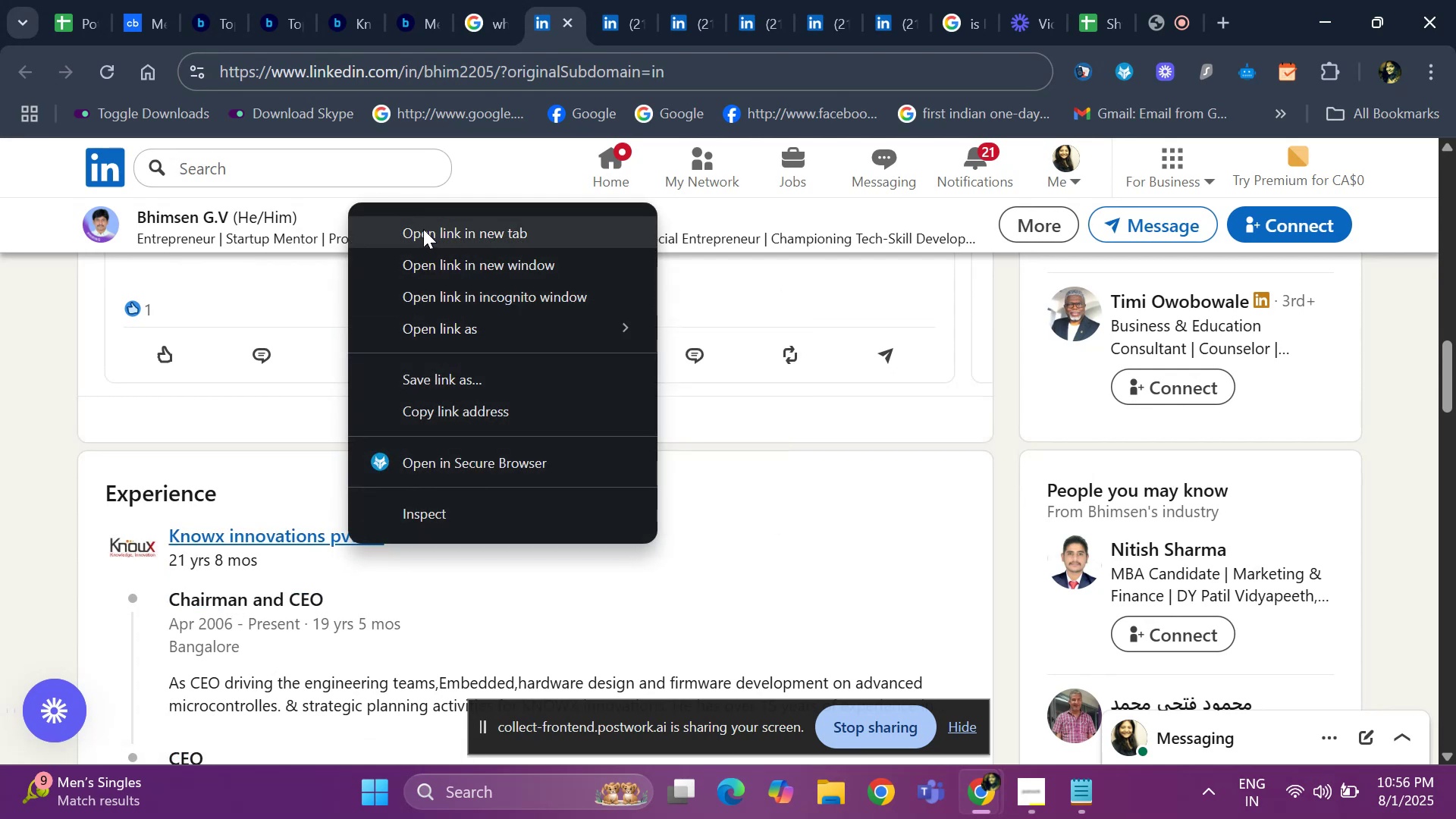 
left_click([0, 450])
 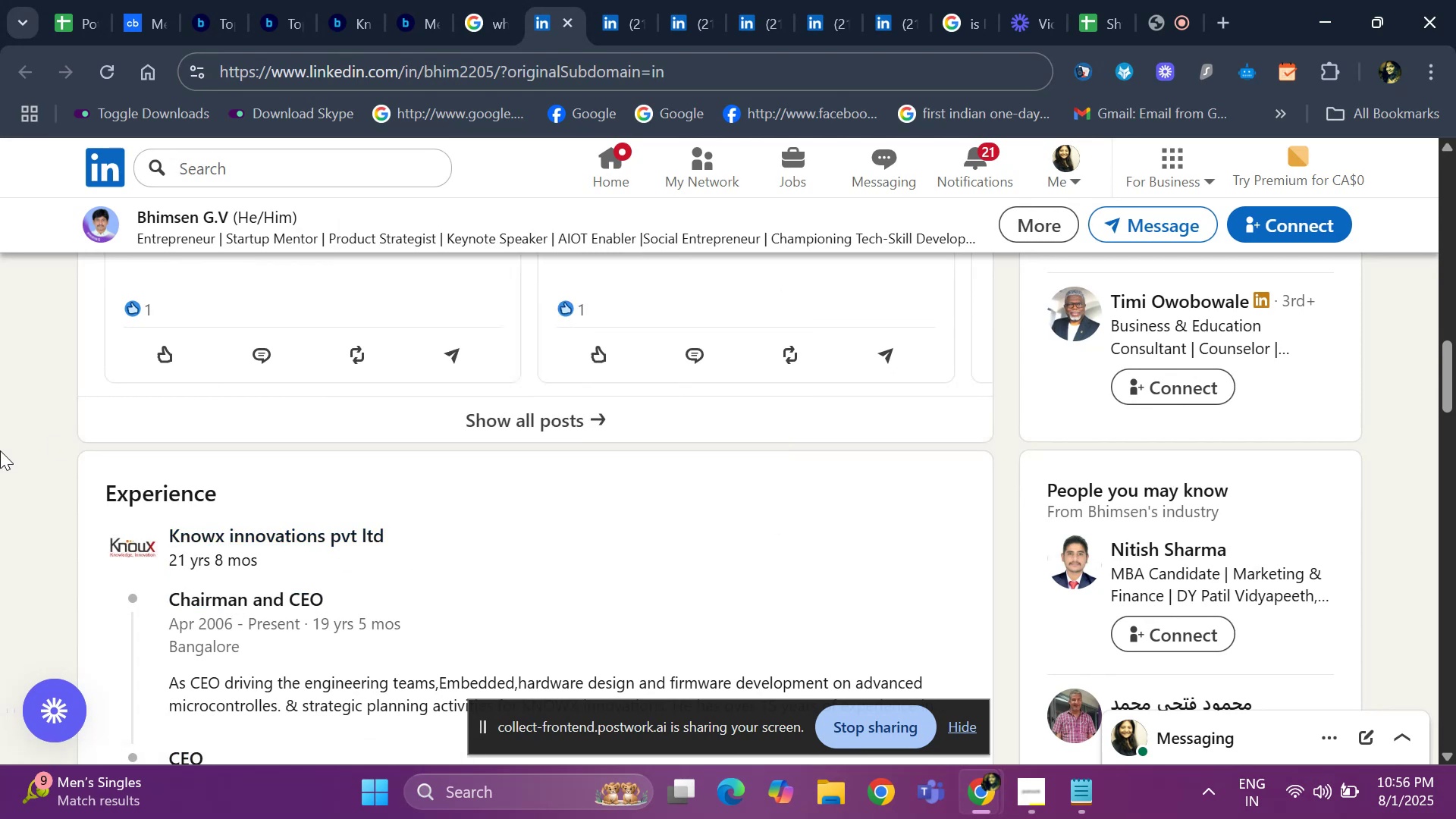 
key(ArrowDown)
 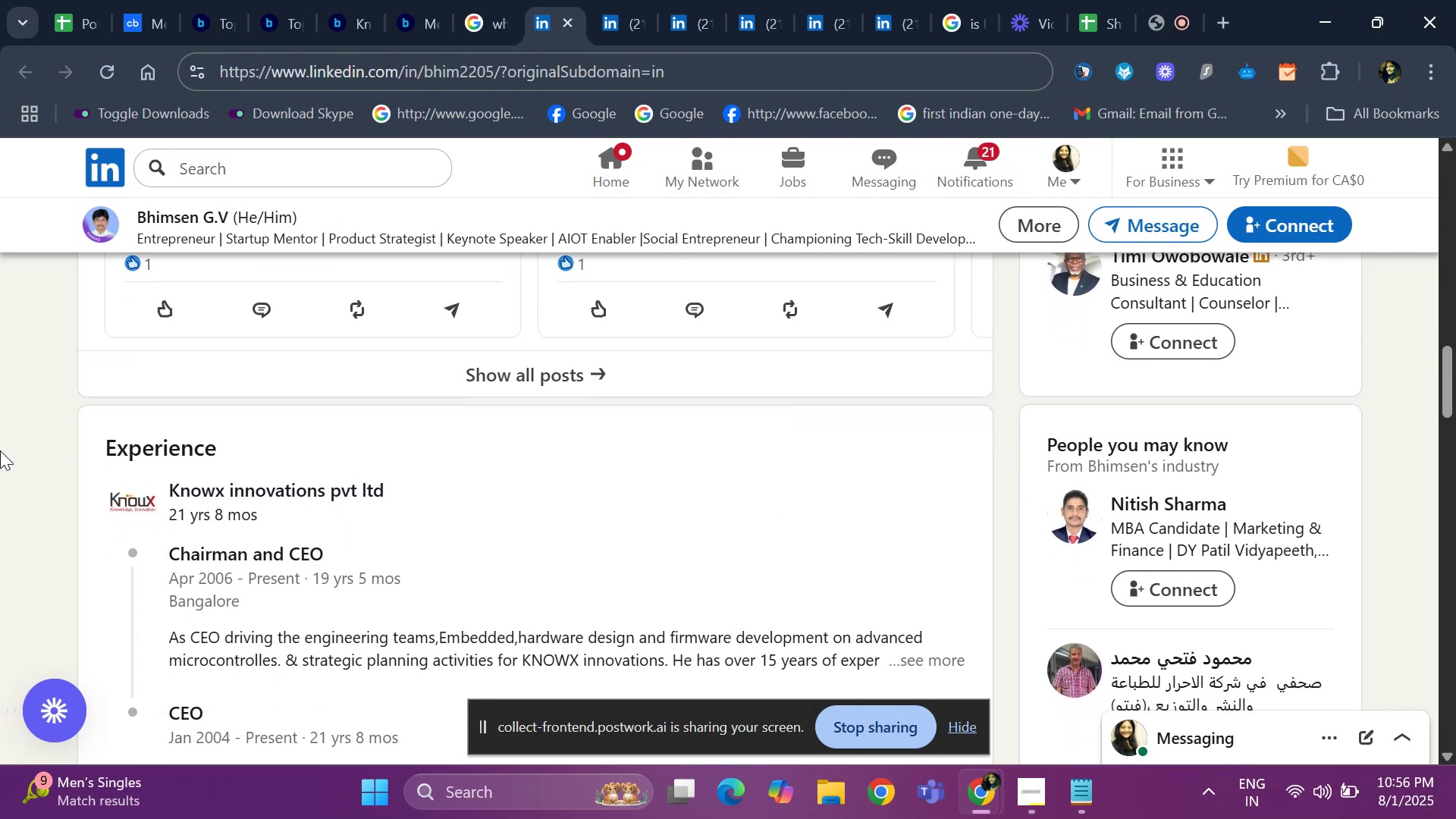 
hold_key(key=ArrowUp, duration=1.0)
 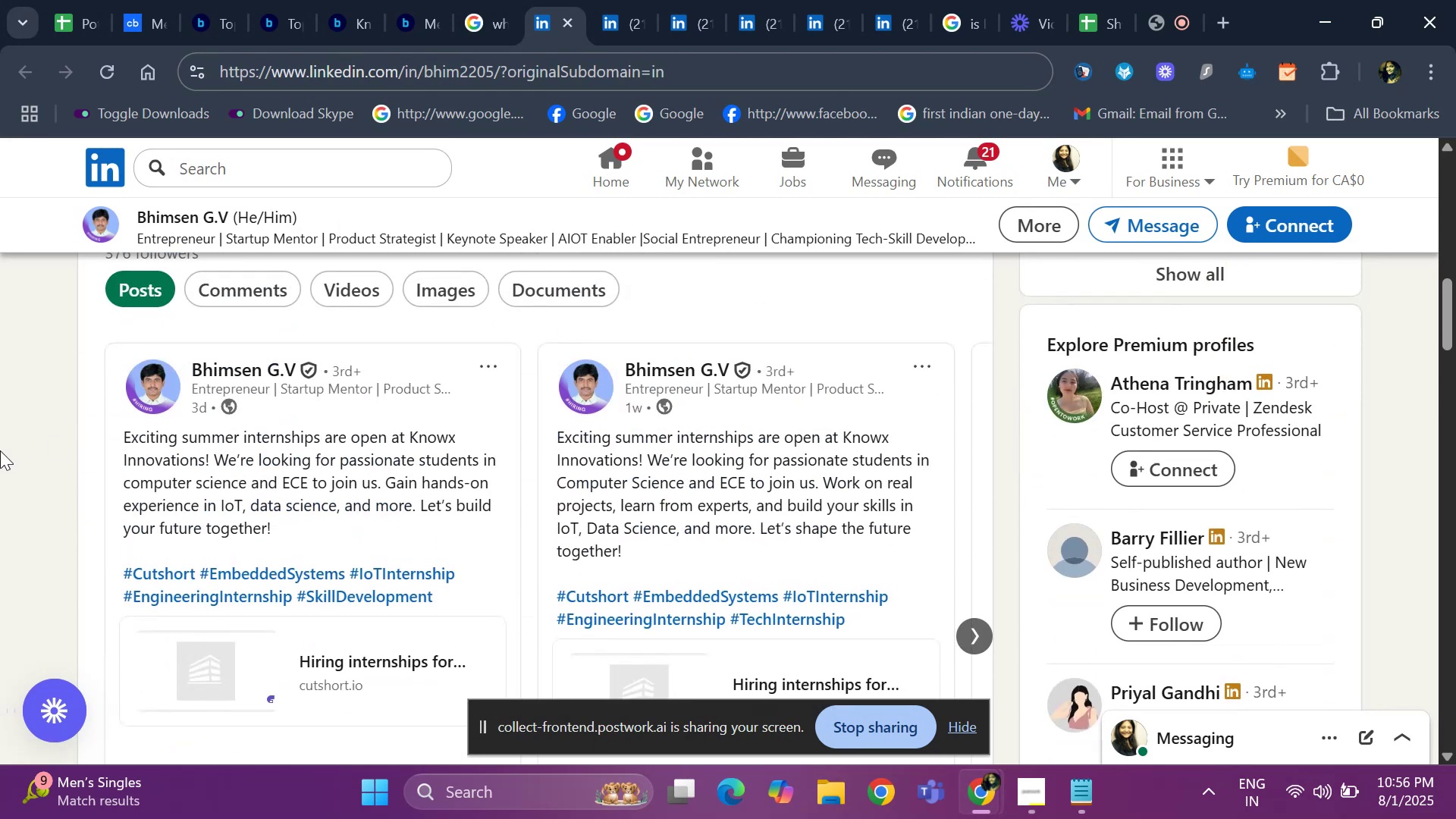 
key(ArrowUp)
 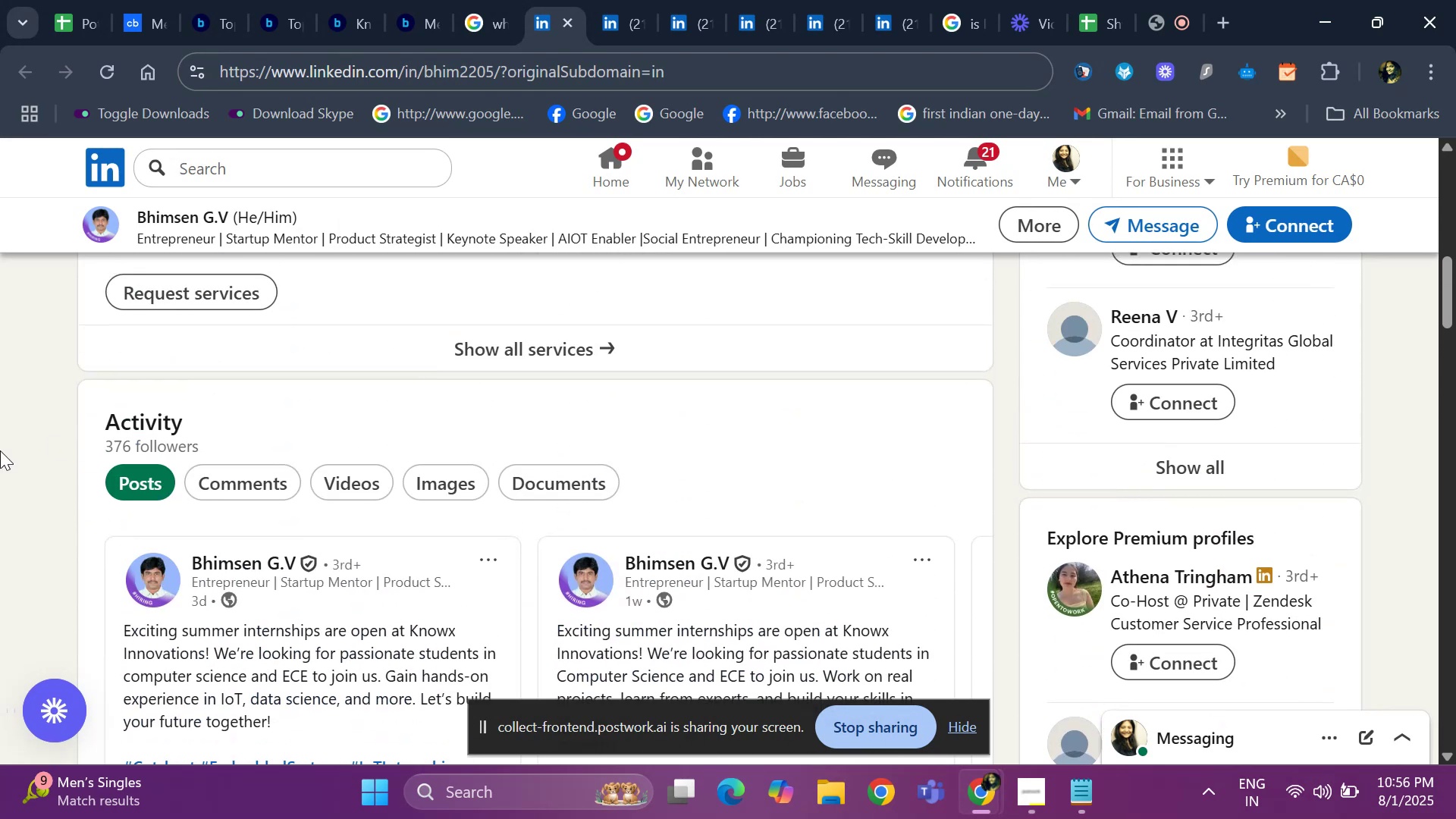 
key(ArrowUp)
 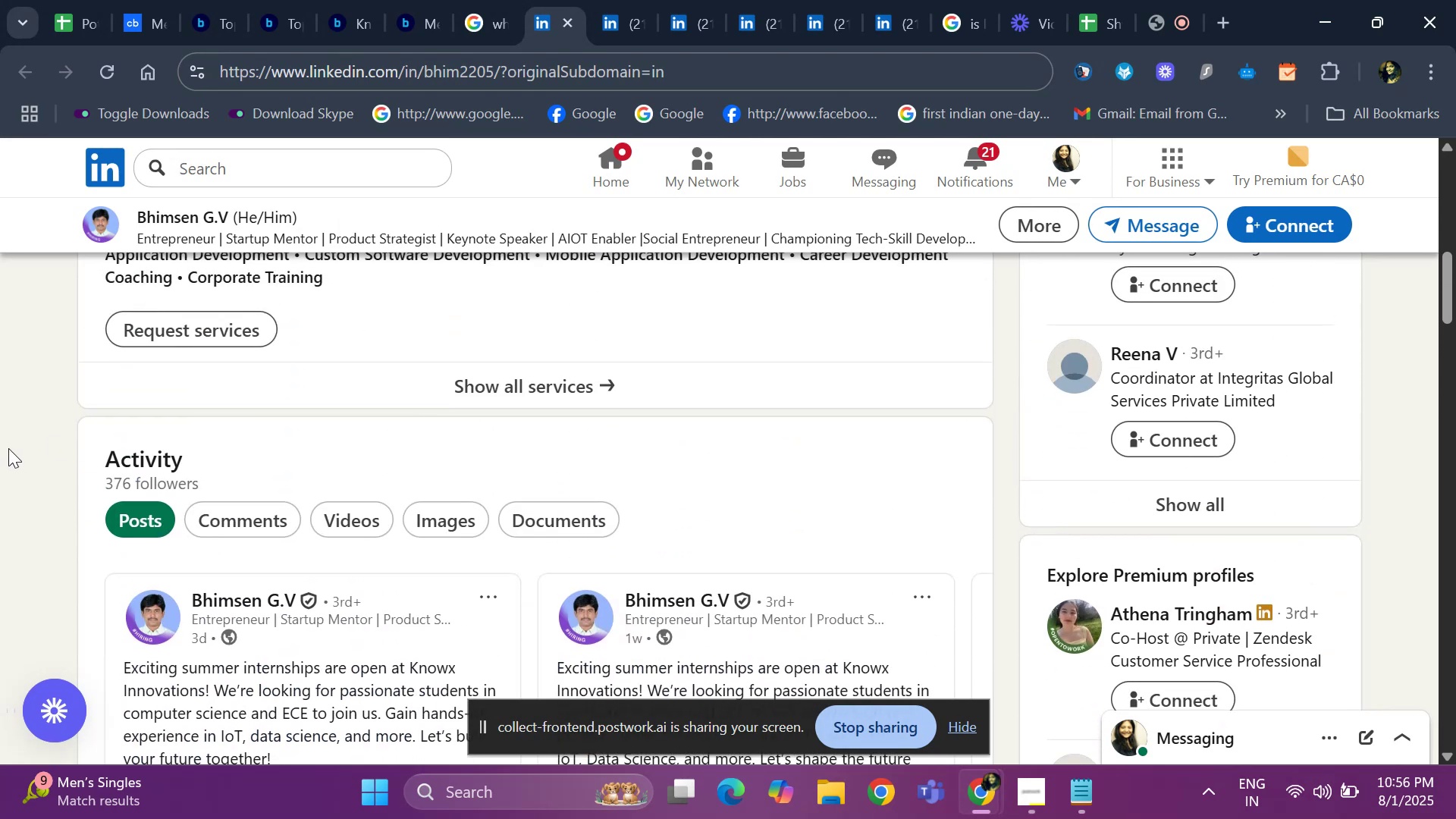 
key(ArrowUp)
 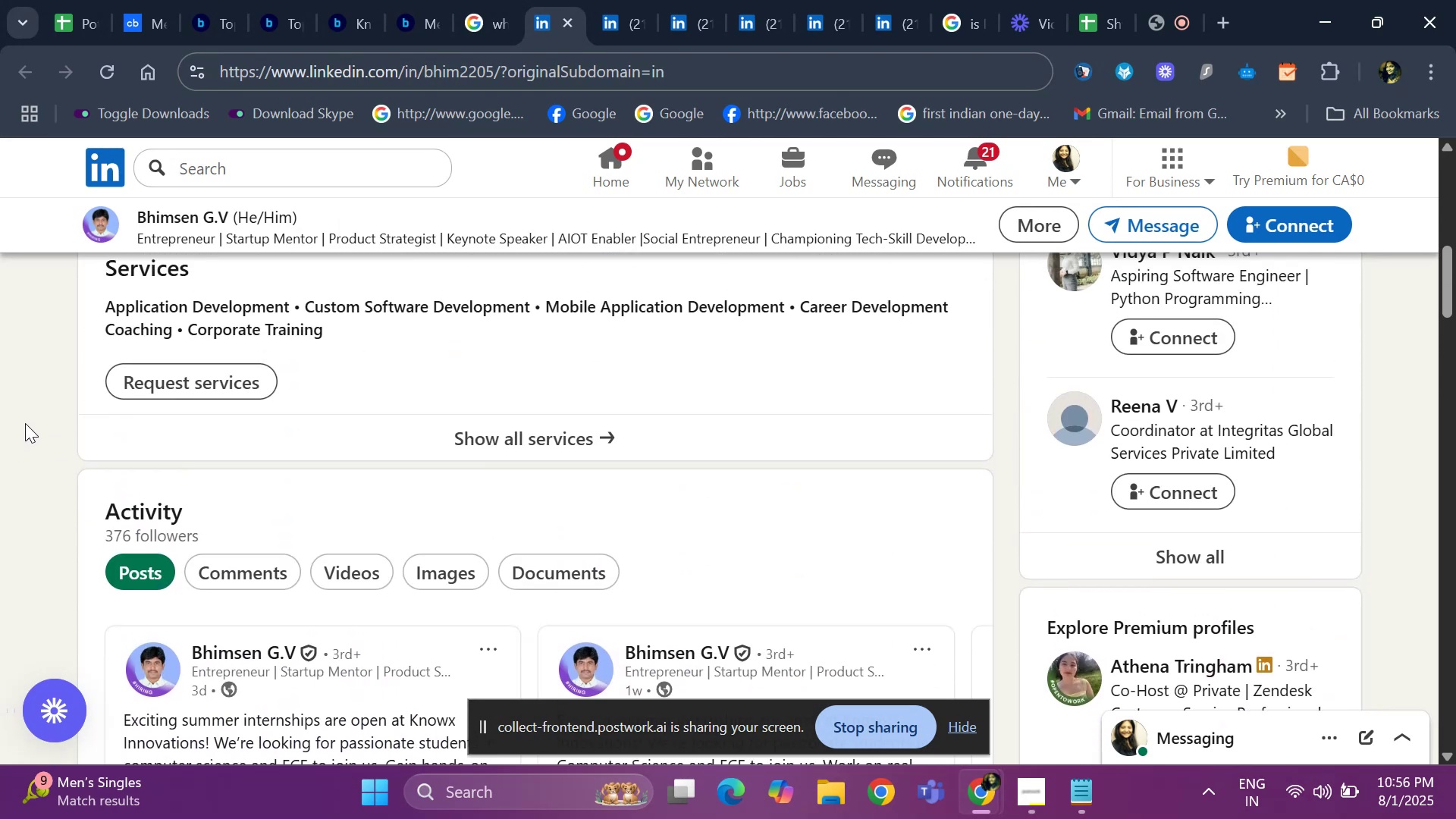 
key(ArrowUp)
 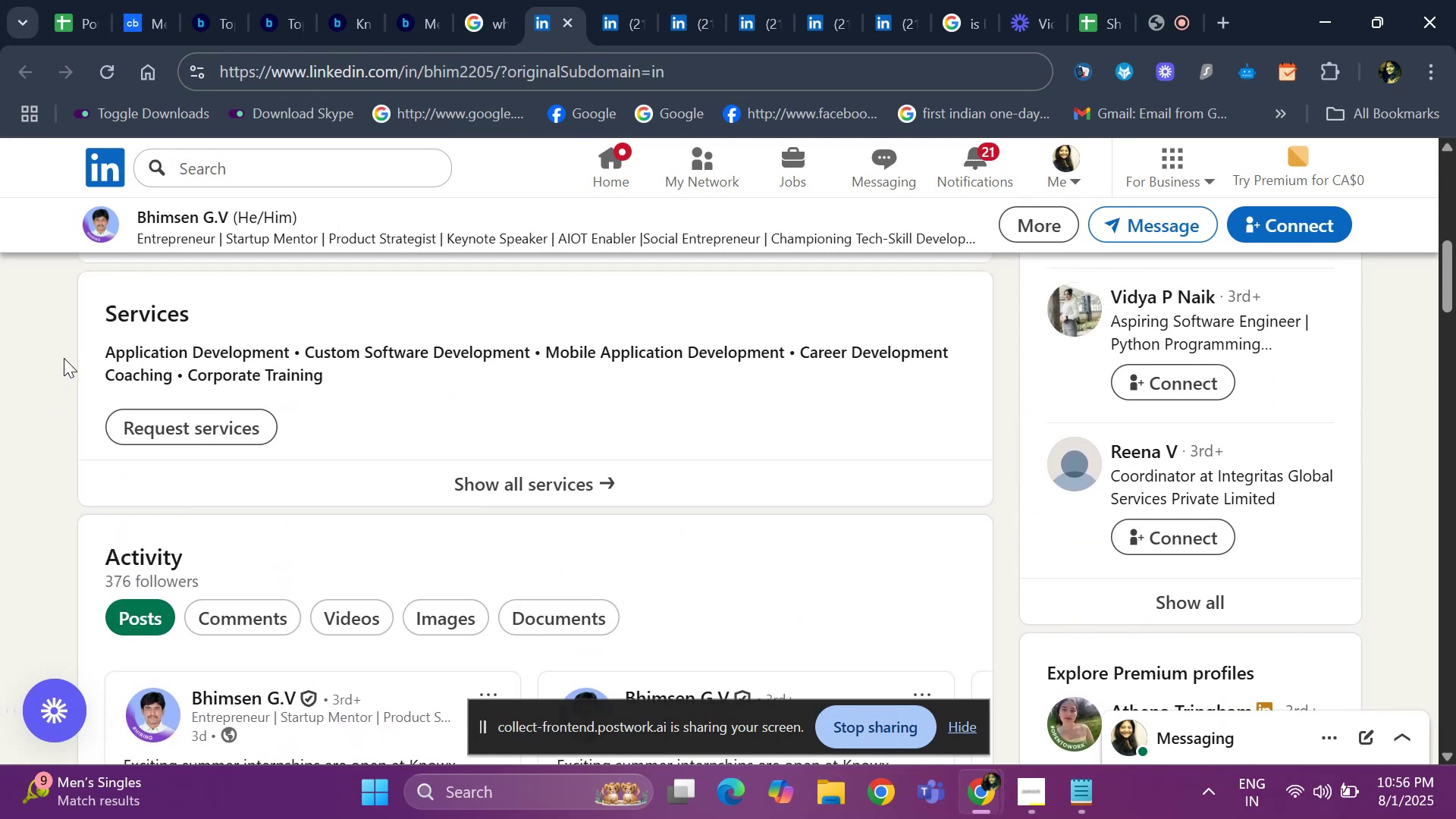 
key(ArrowUp)
 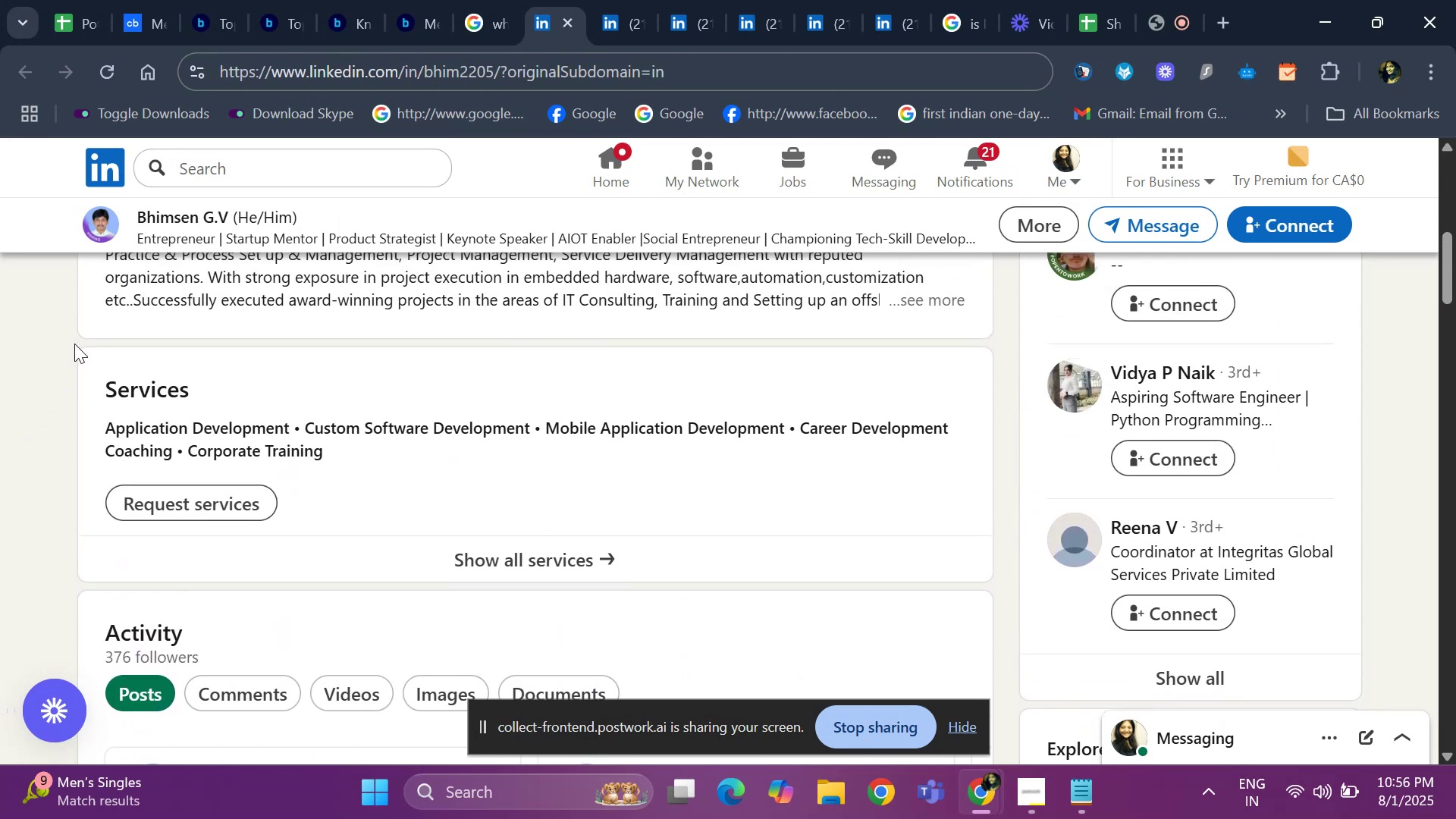 
key(ArrowUp)
 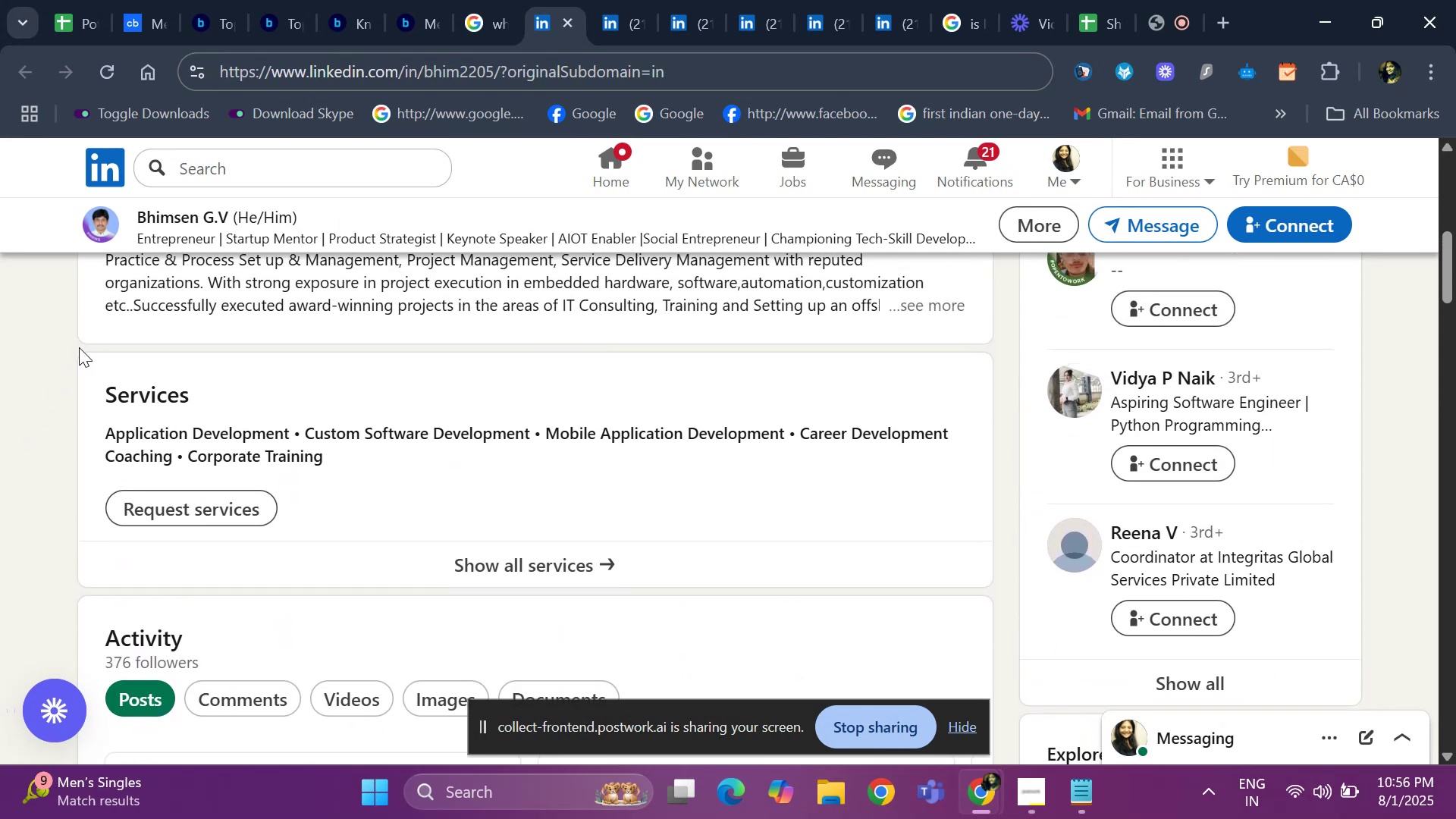 
hold_key(key=ArrowUp, duration=0.77)
 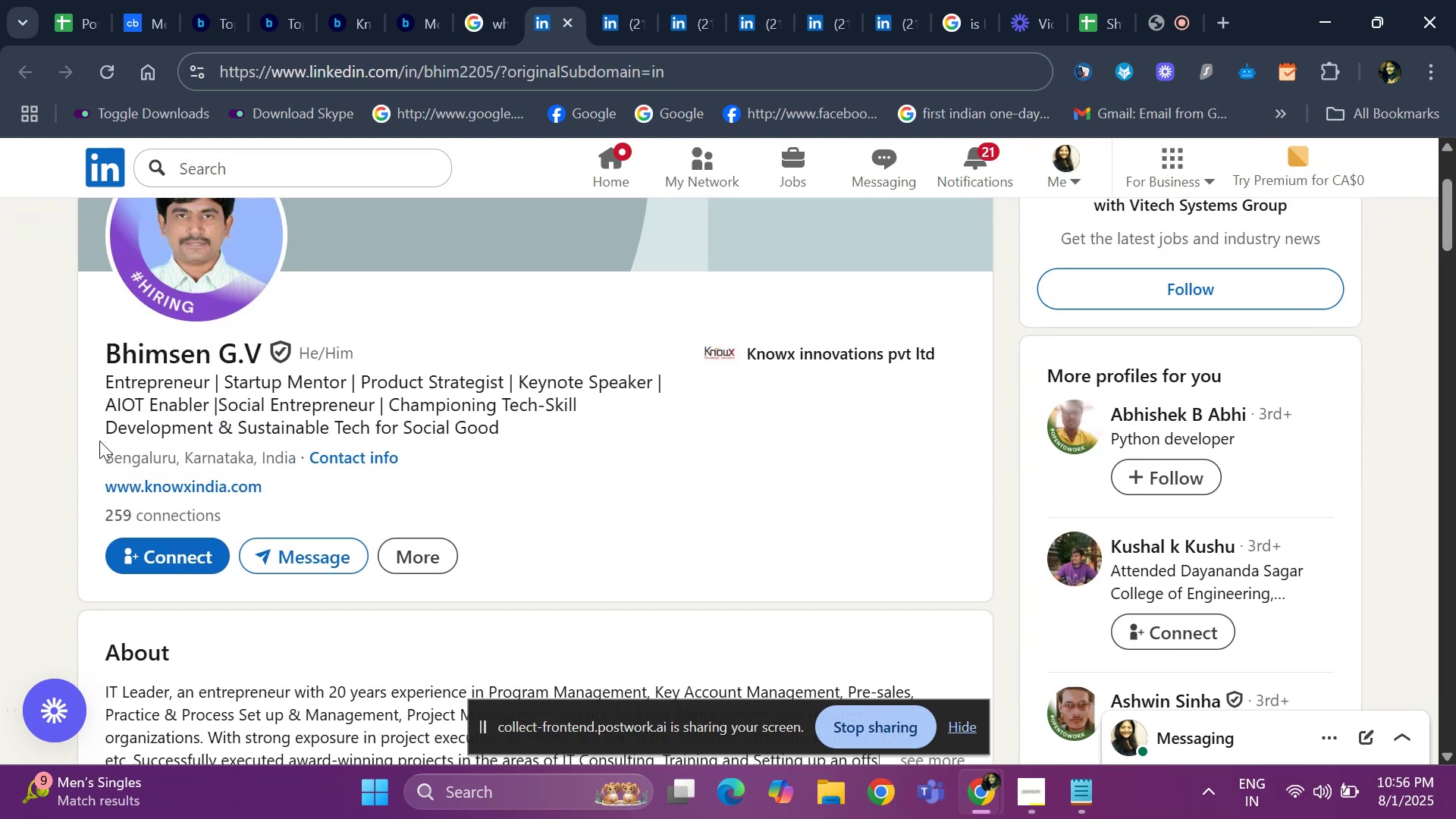 
left_click_drag(start_coordinate=[96, 449], to_coordinate=[294, 444])
 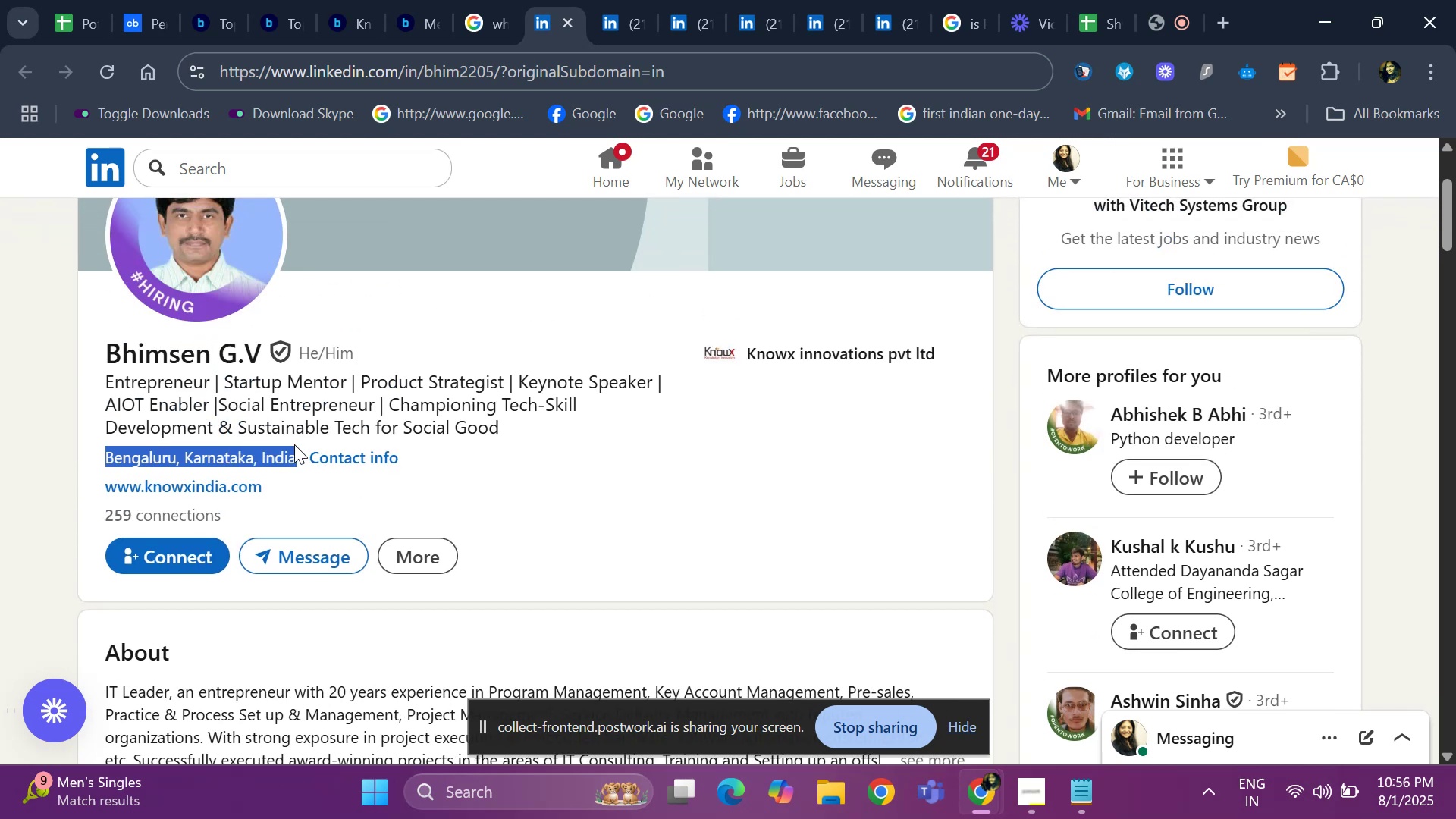 
key(Control+ControlLeft)
 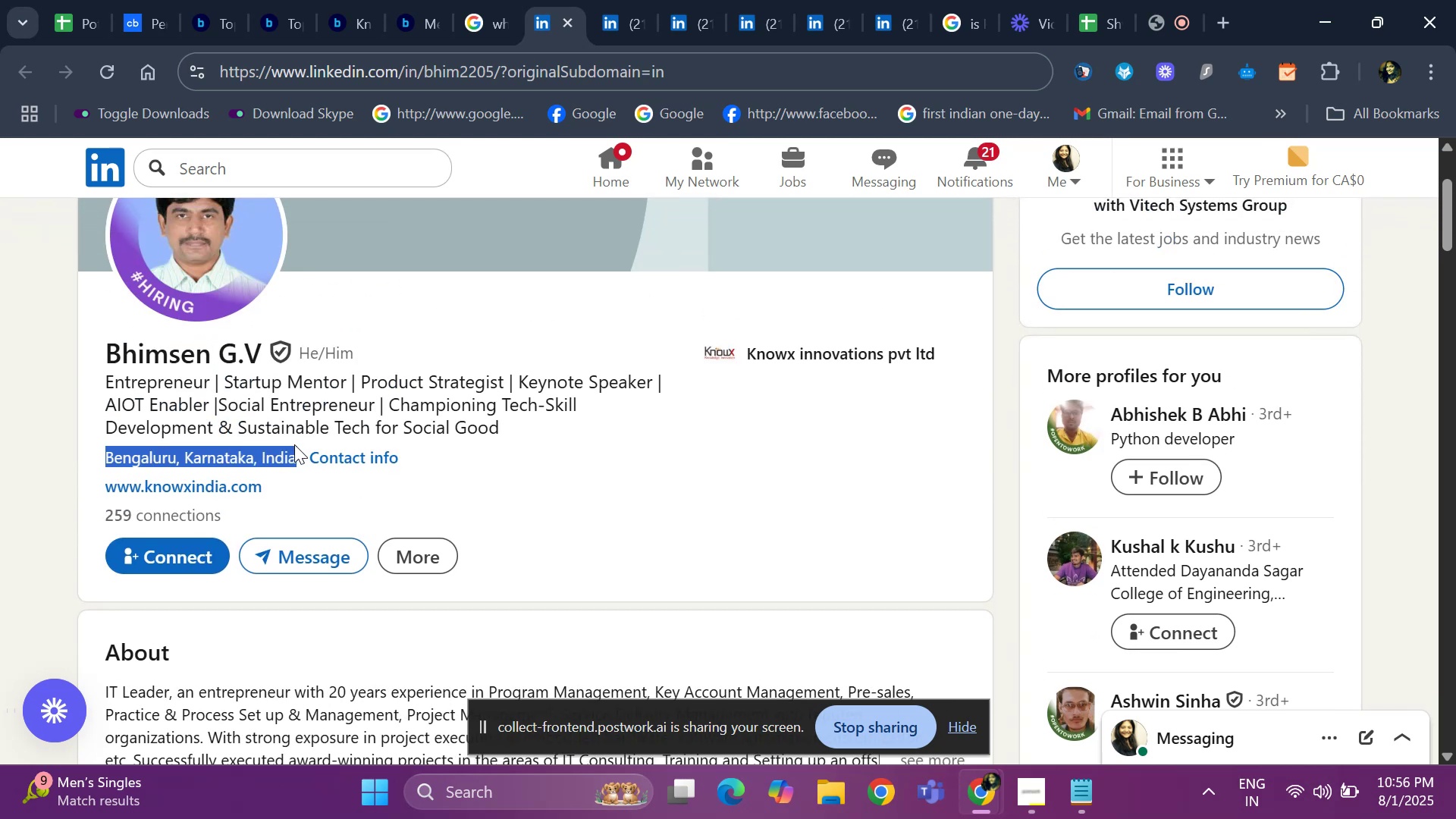 
key(Control+C)
 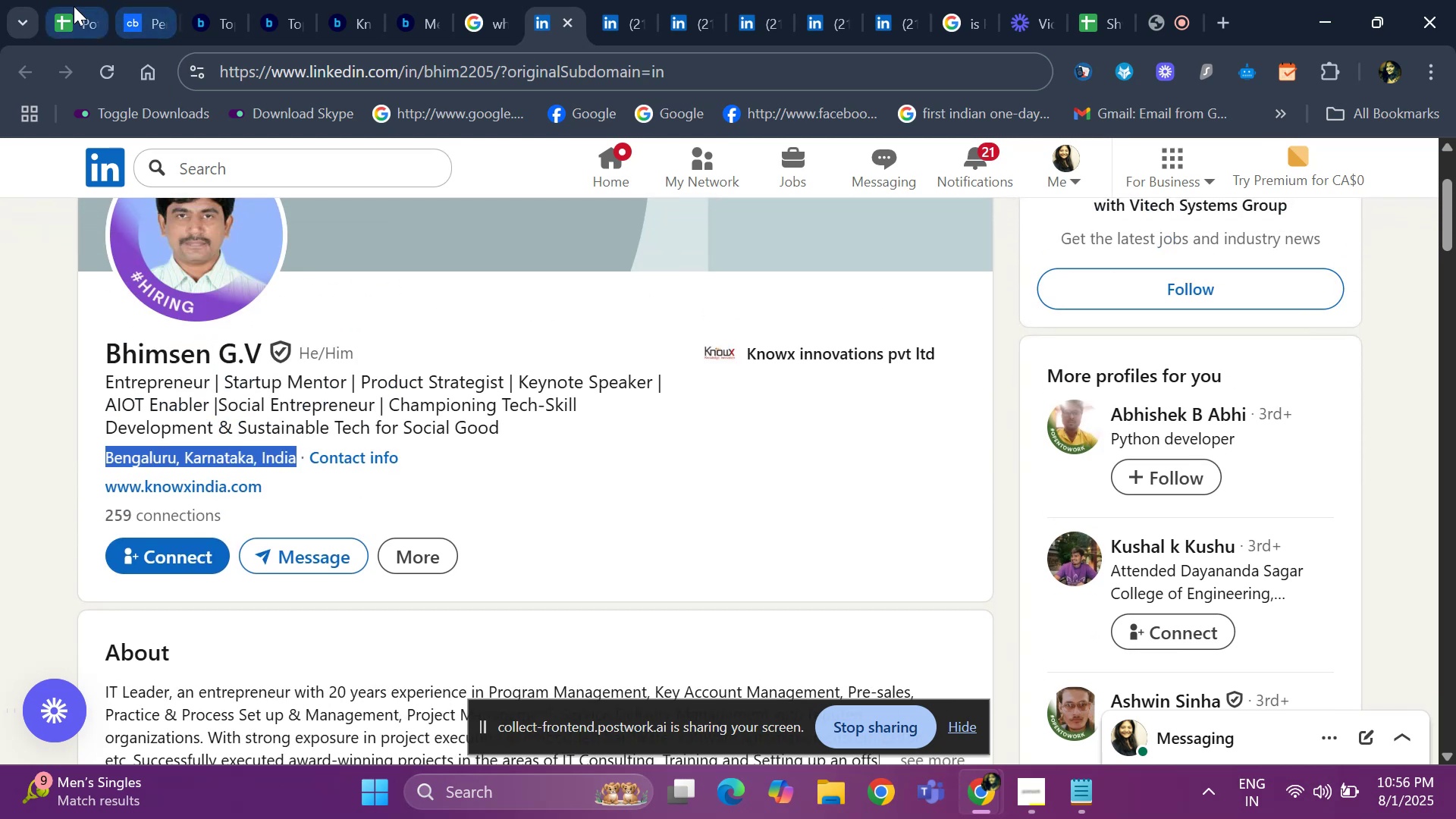 
left_click([72, 8])
 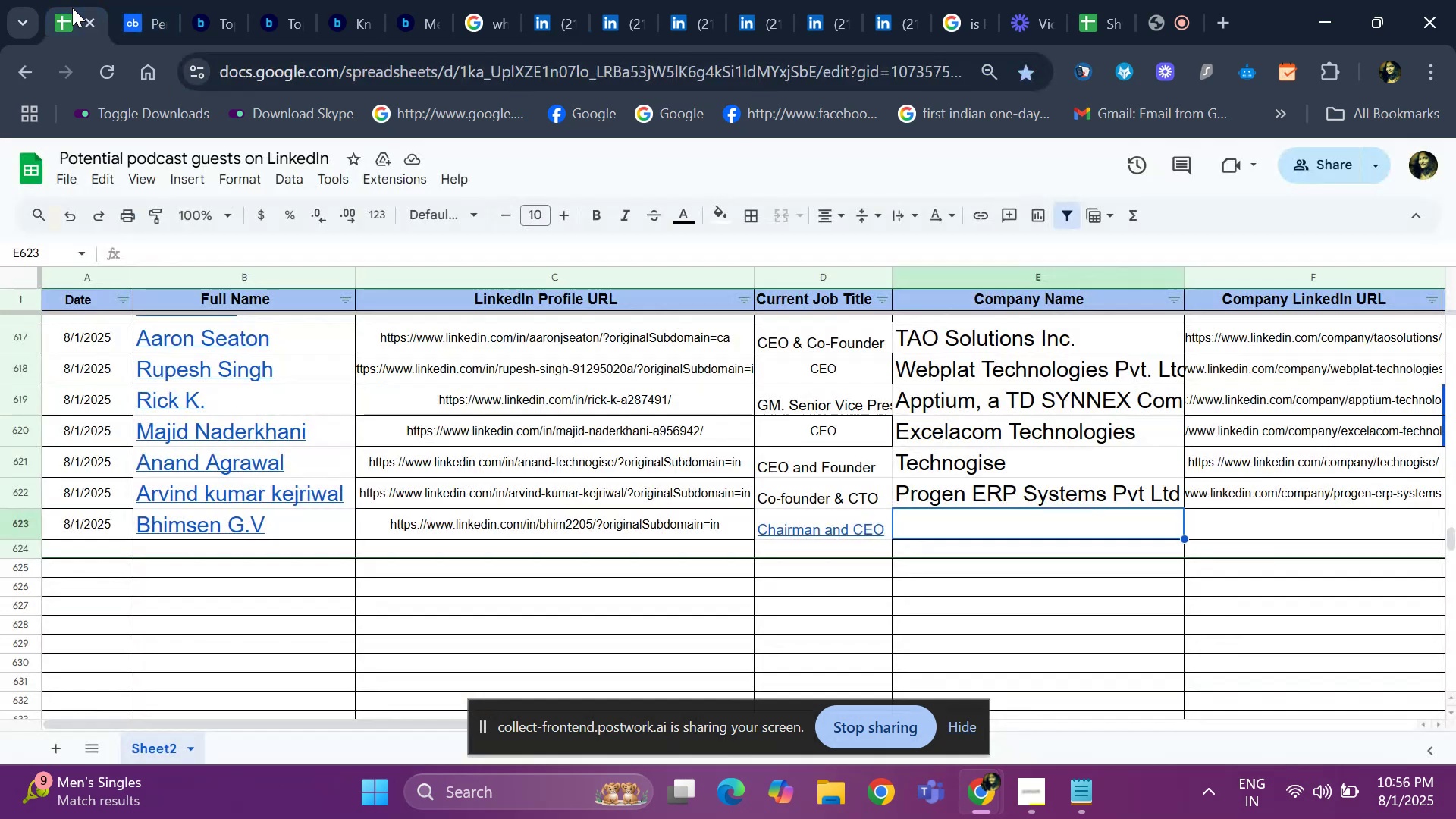 
key(Control+V)
 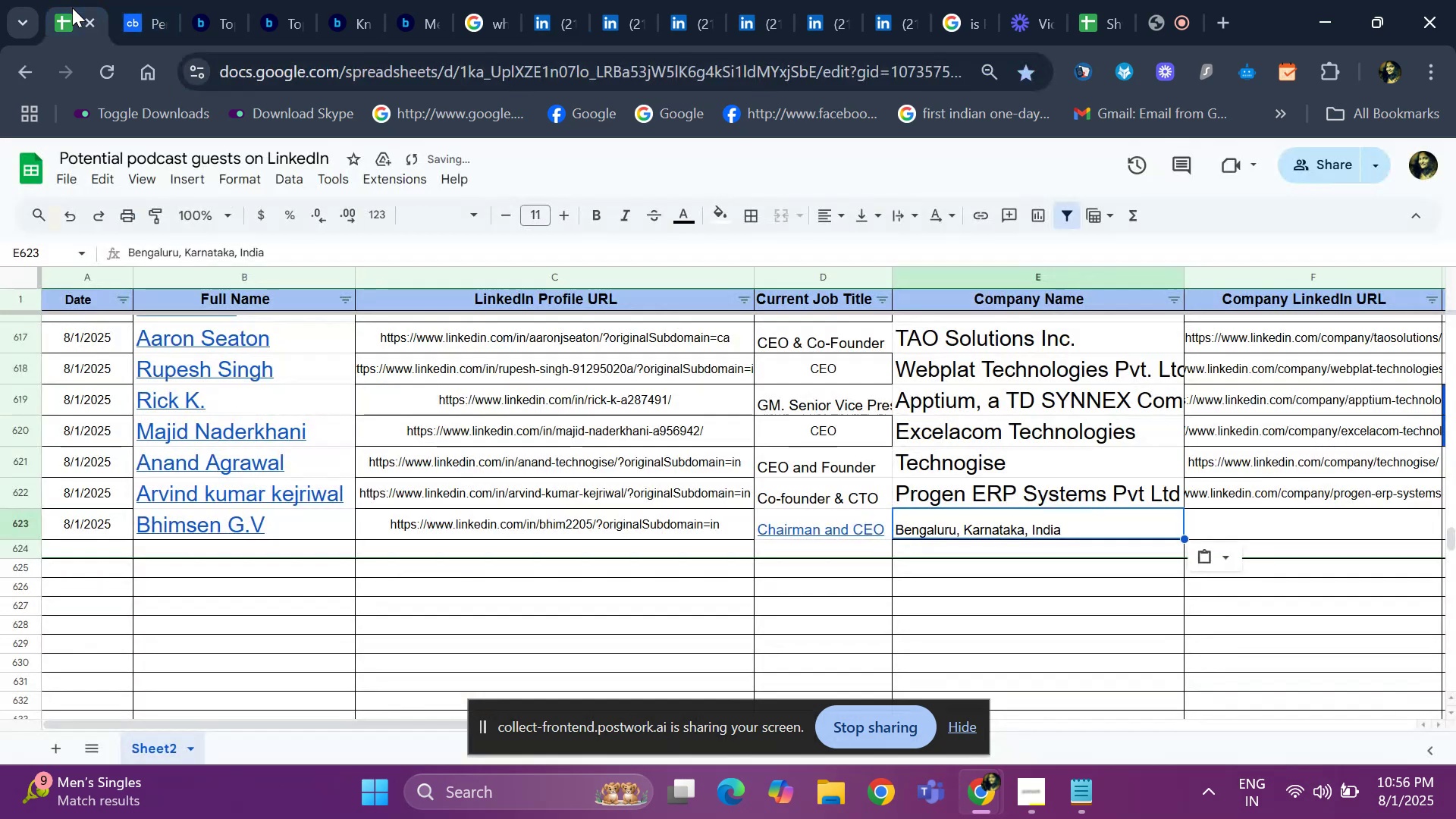 
key(ArrowRight)
 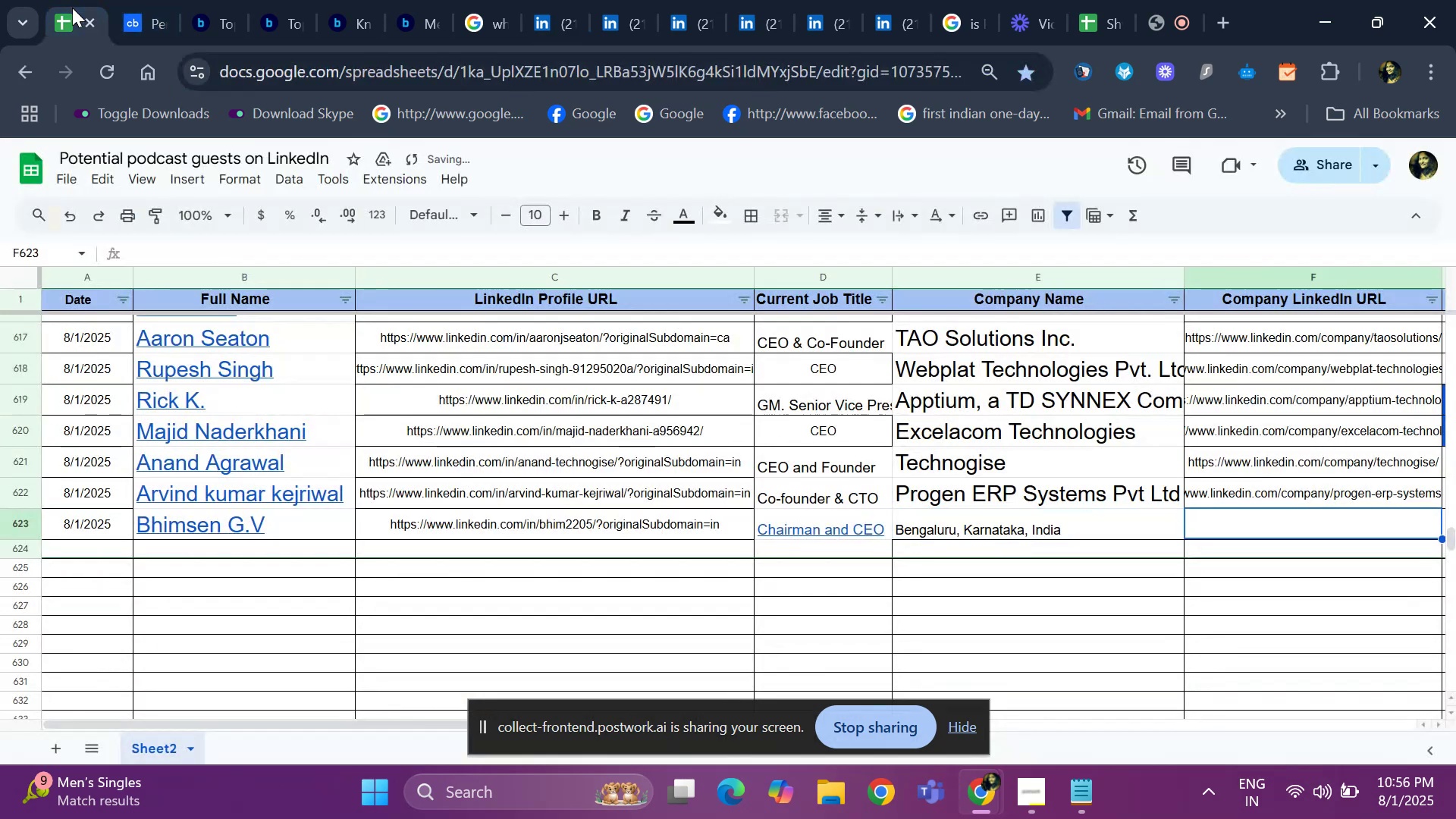 
key(ArrowLeft)
 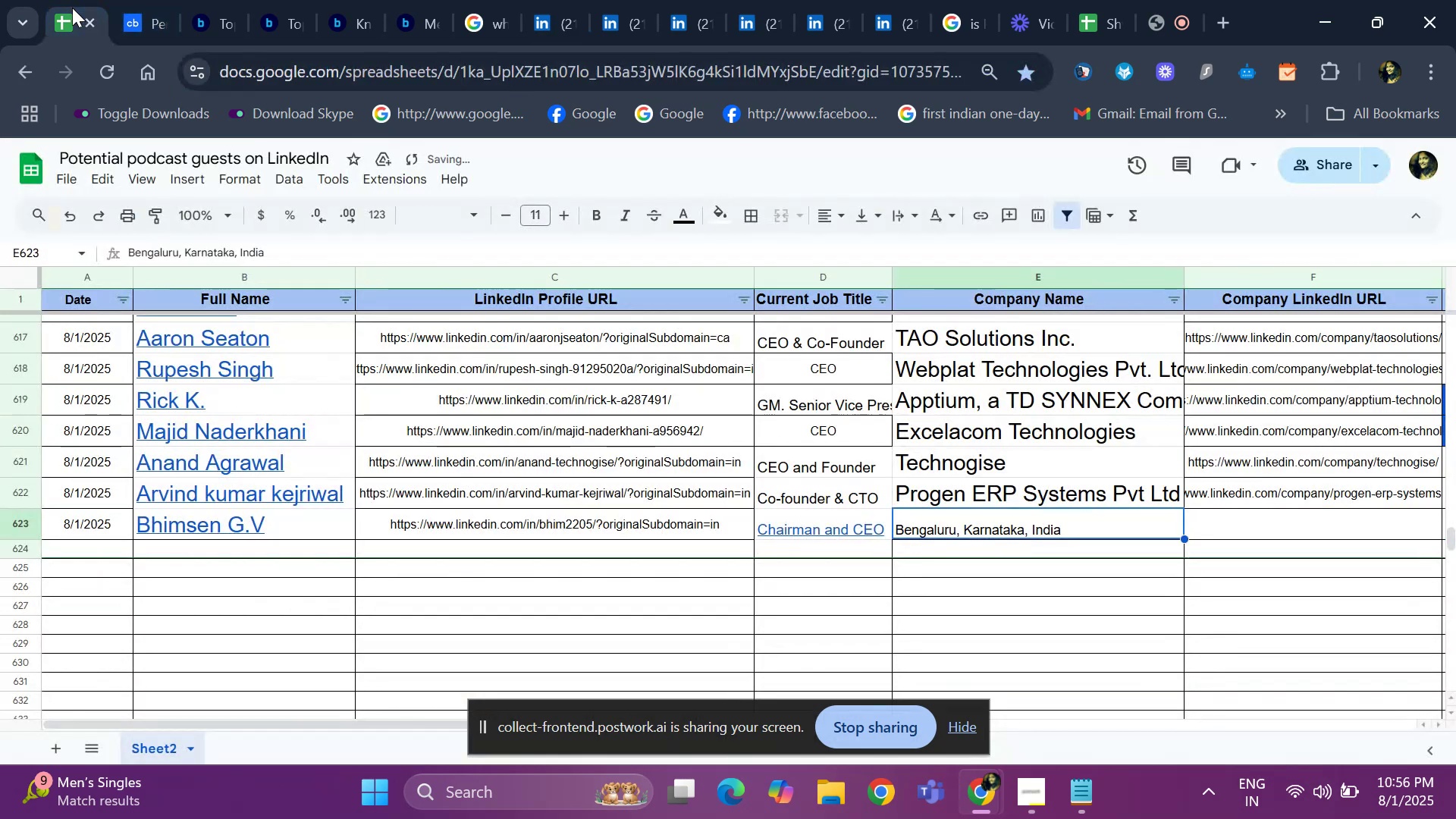 
key(Control+X)
 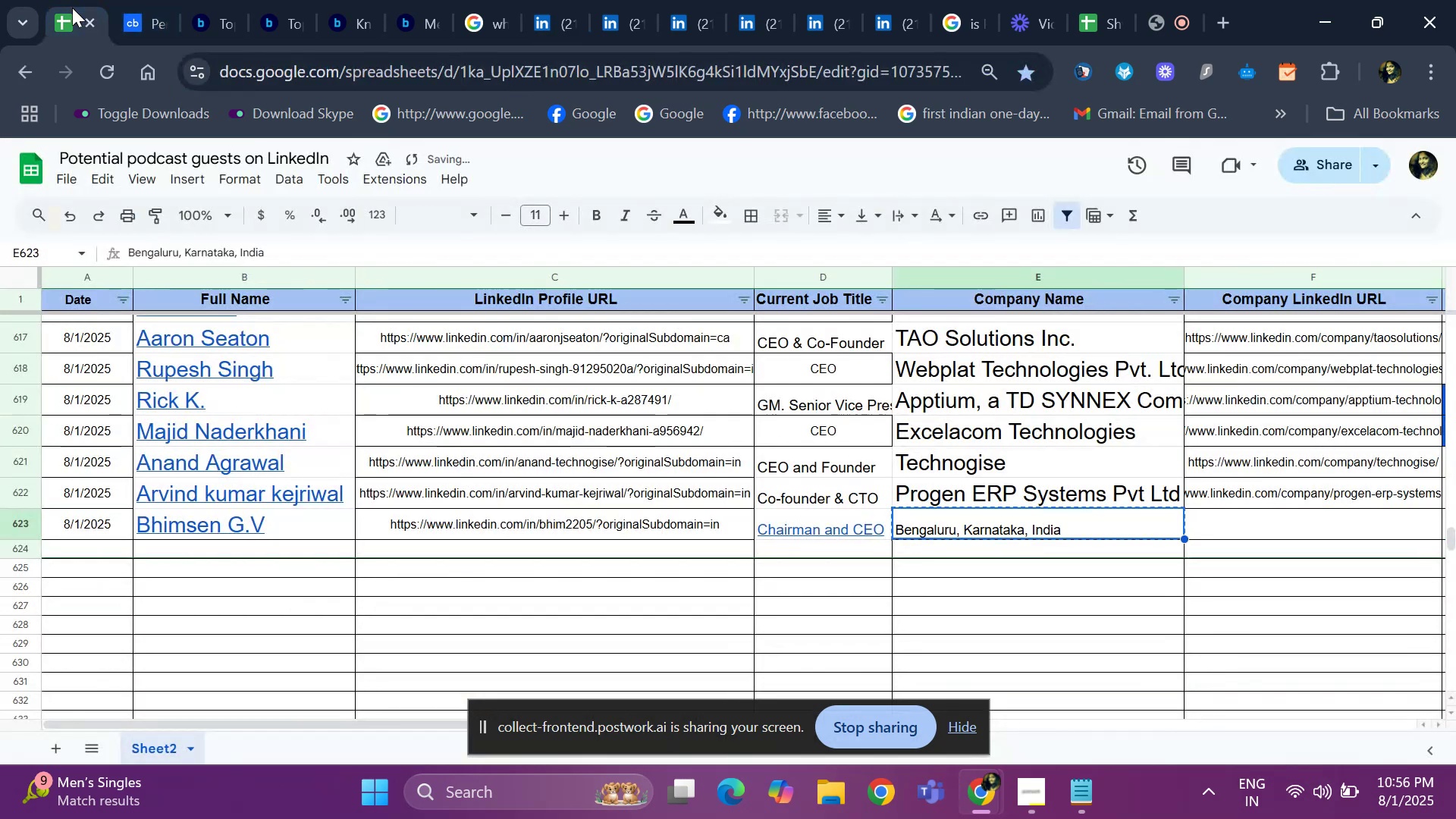 
key(ArrowRight)
 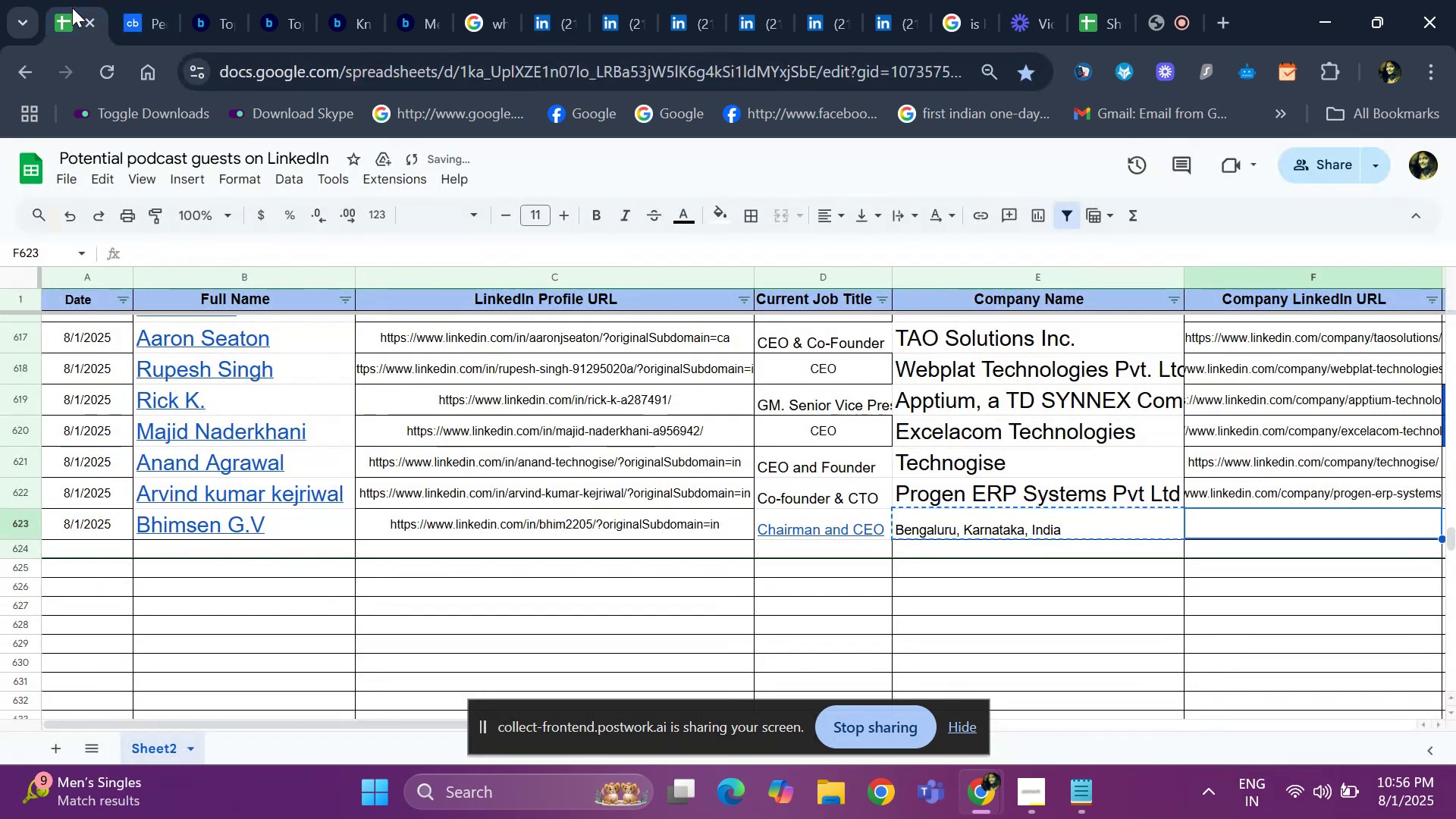 
key(ArrowRight)
 